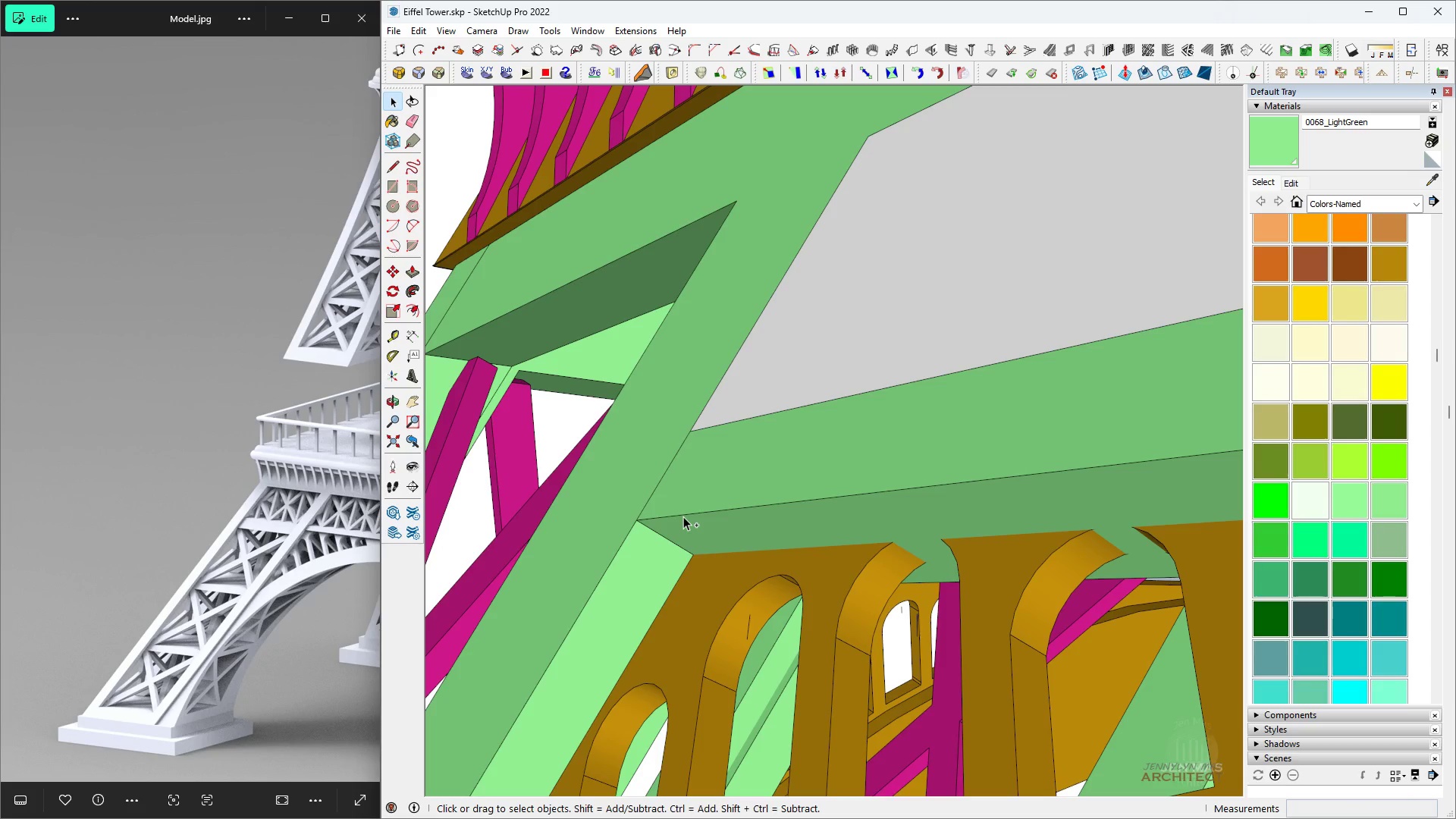 
key(Control+Z)
 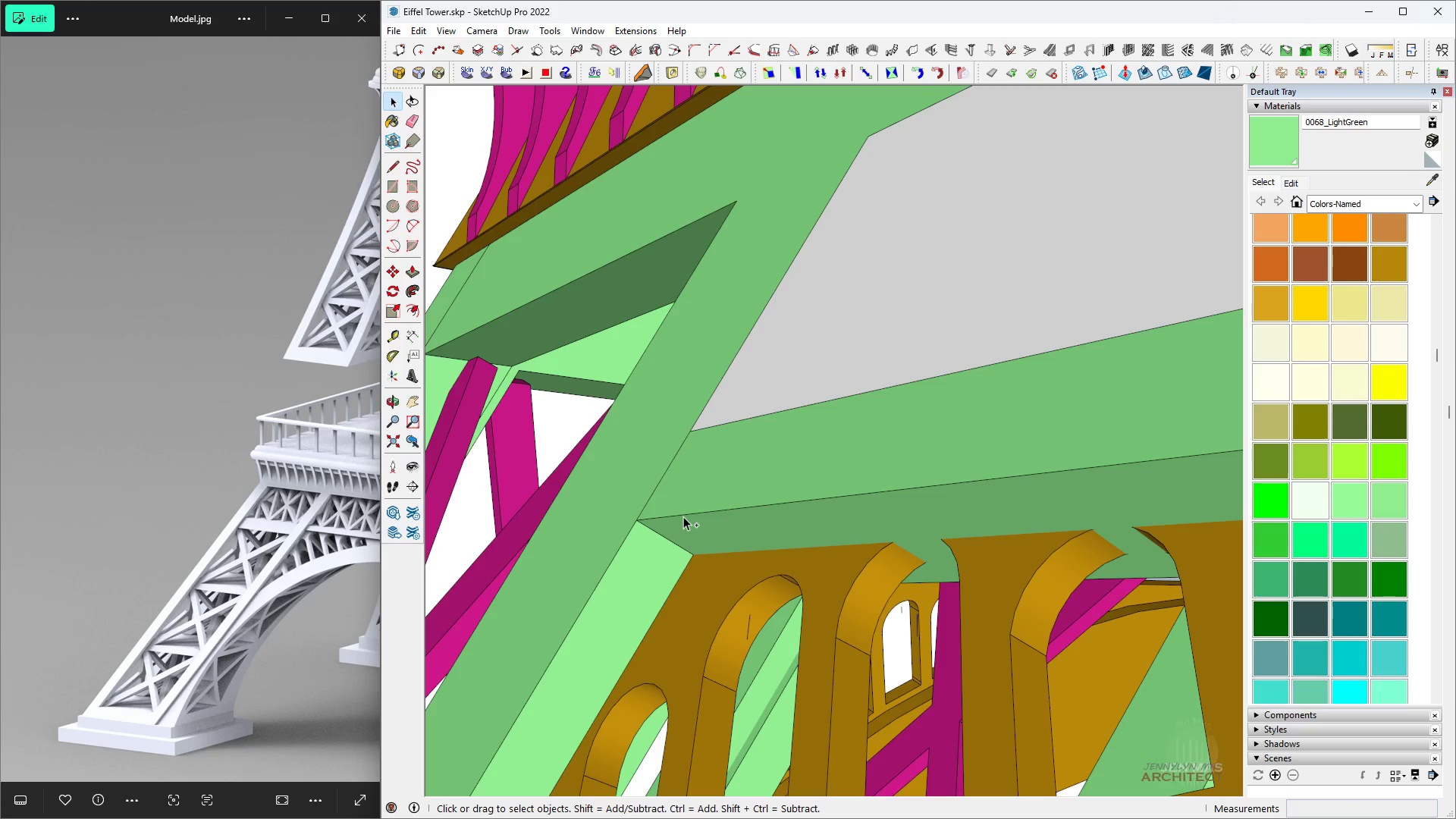 
key(Control+Z)
 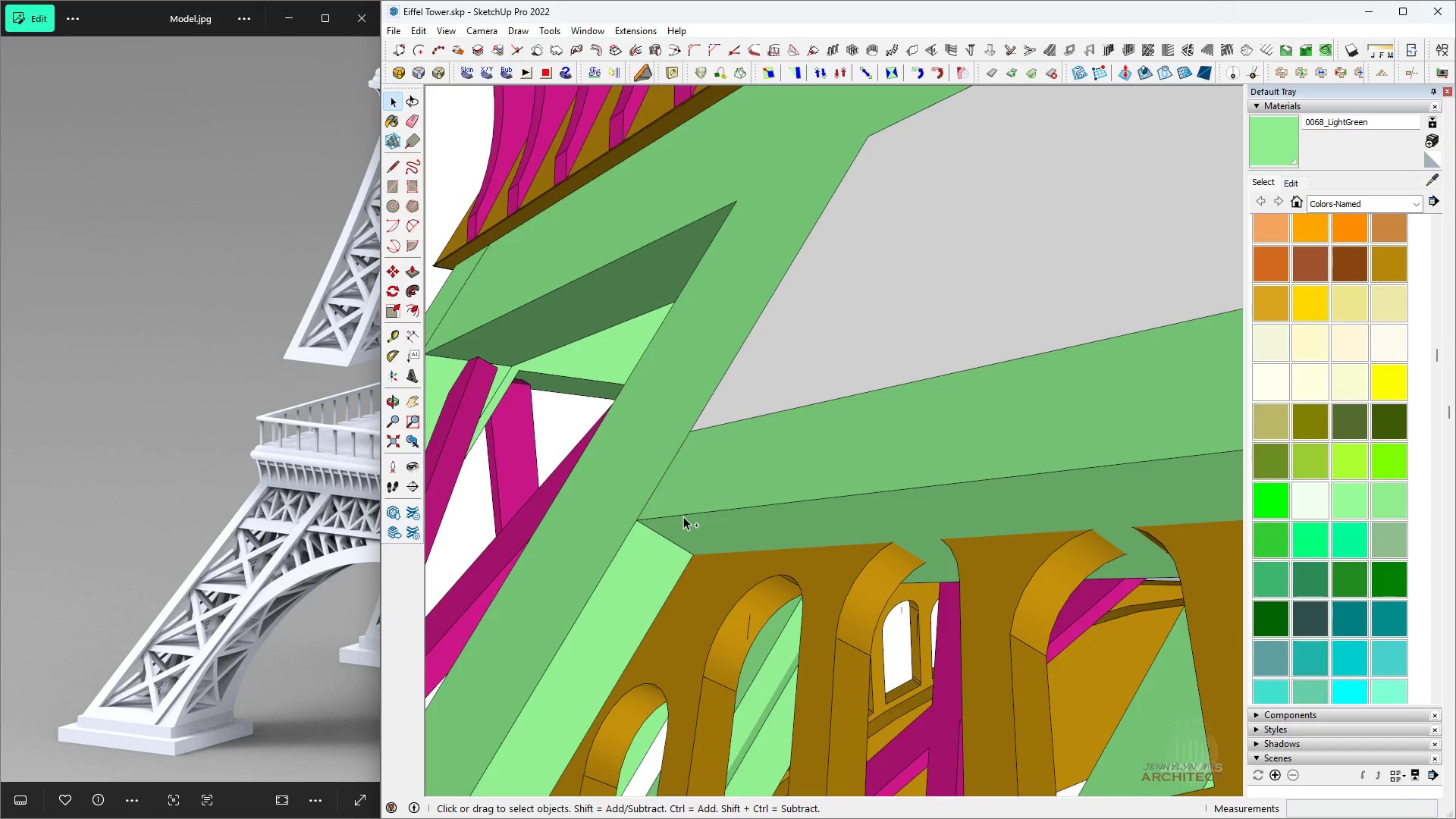 
key(Control+Z)
 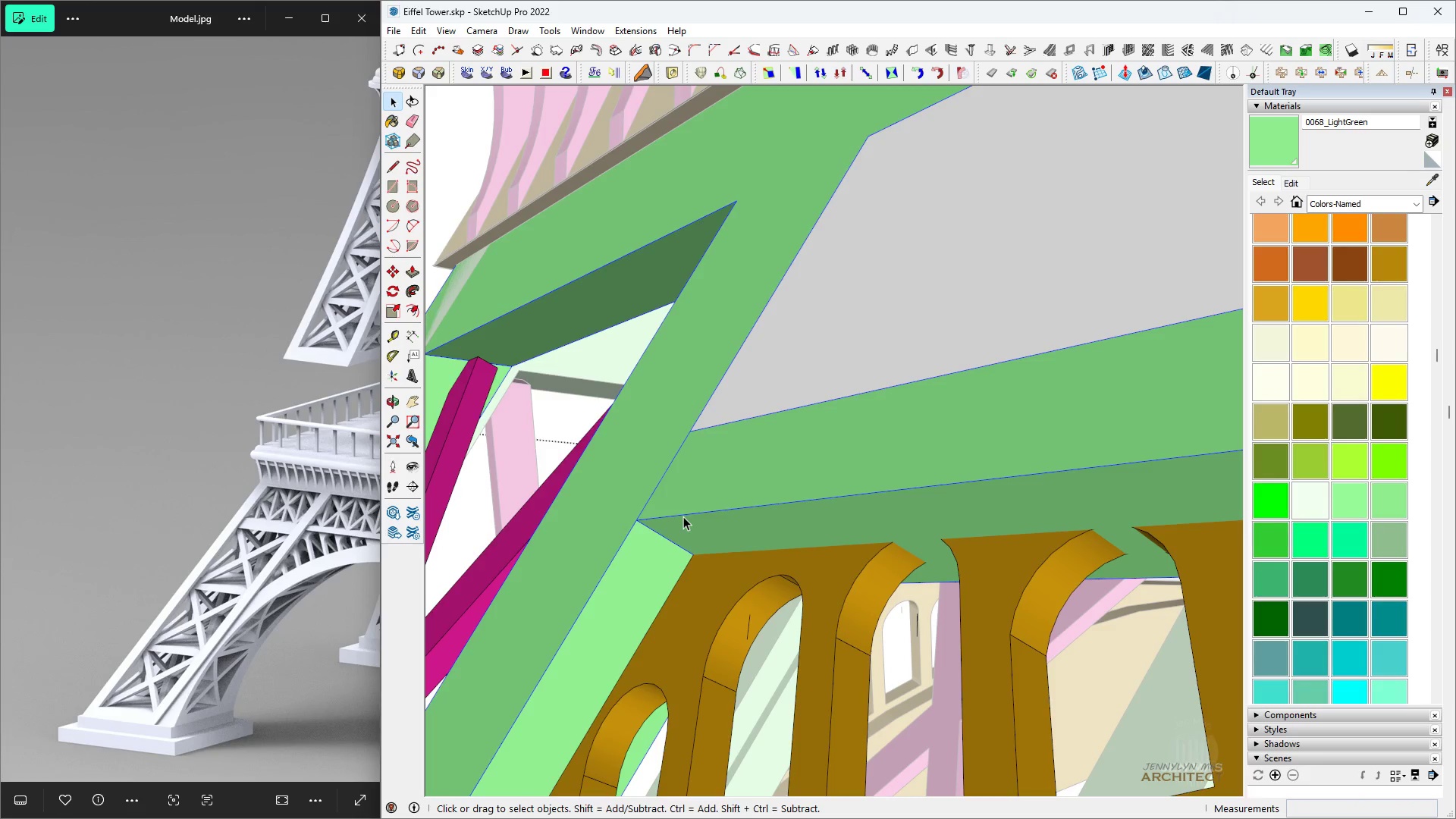 
double_click([683, 516])
 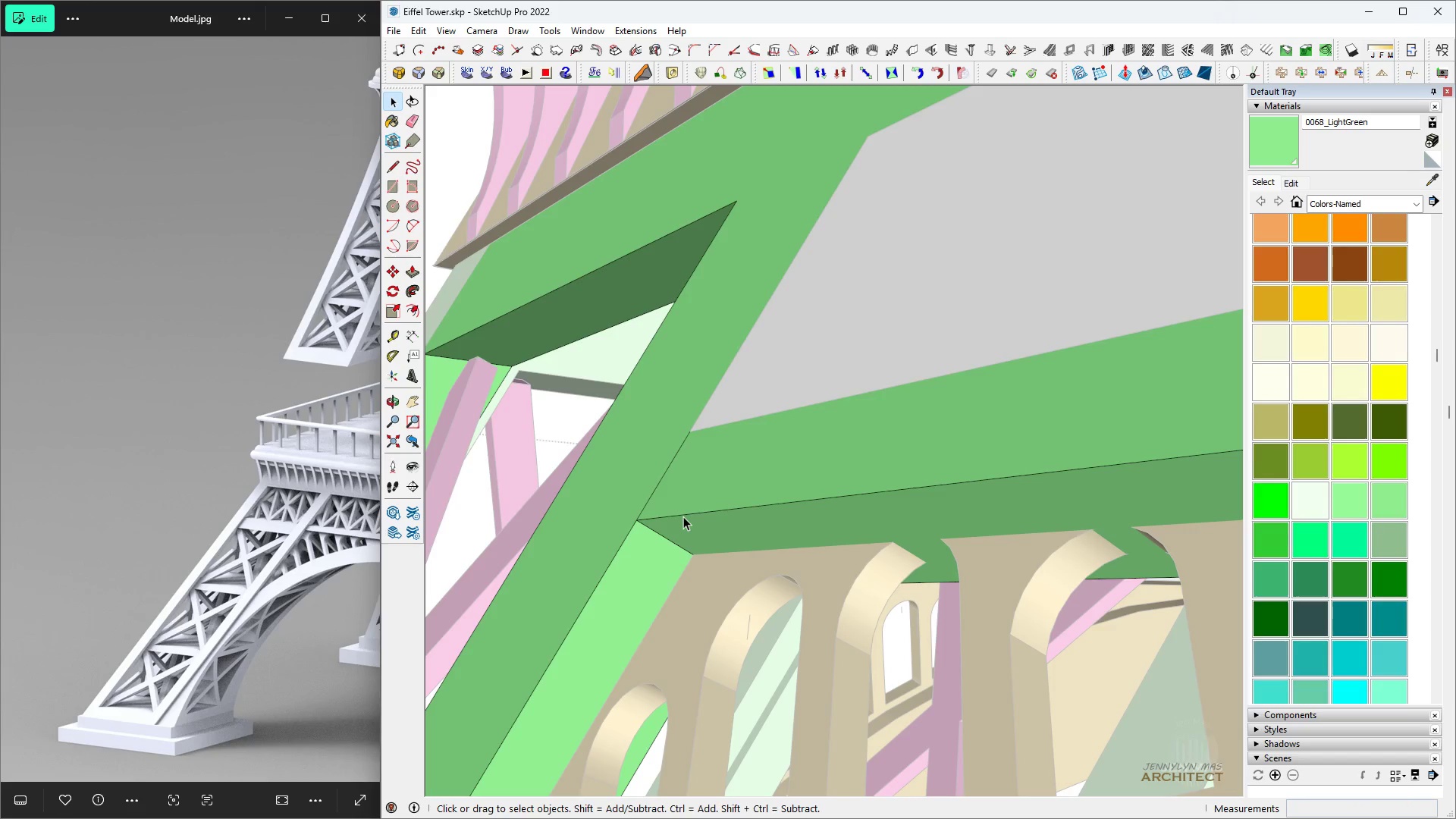 
triple_click([683, 516])
 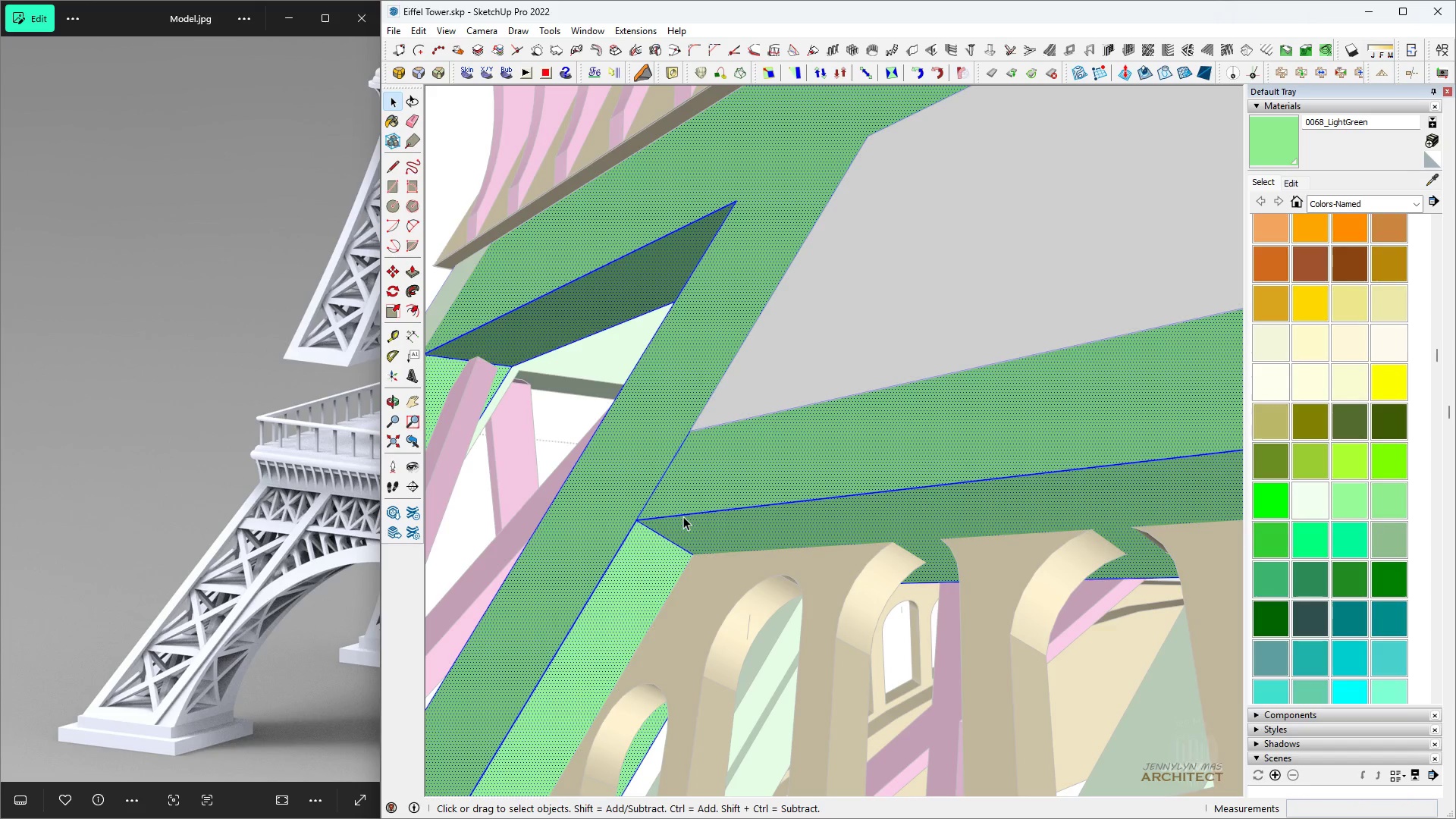 
triple_click([683, 516])
 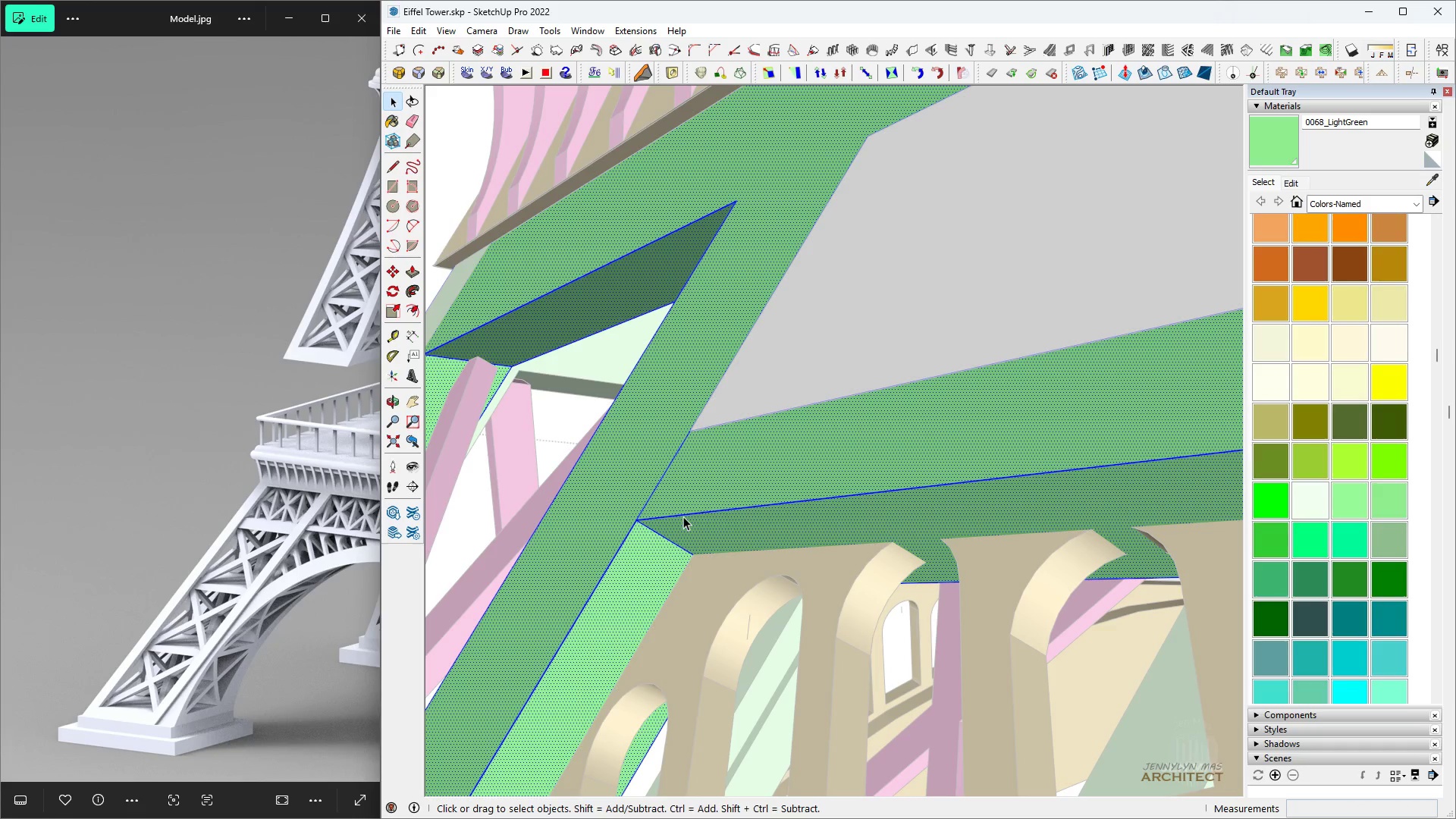 
triple_click([683, 516])
 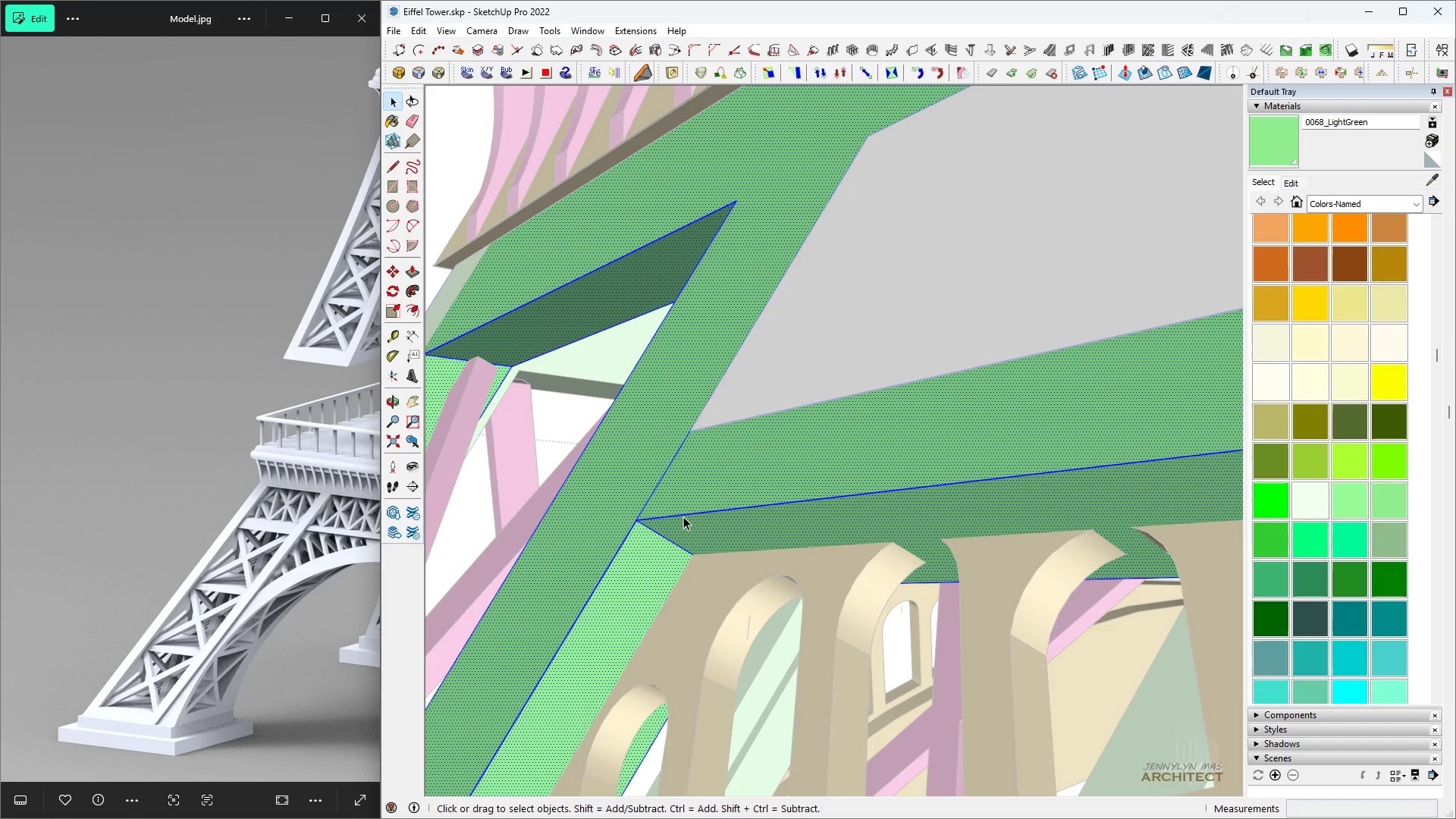 
key(Control+Z)
 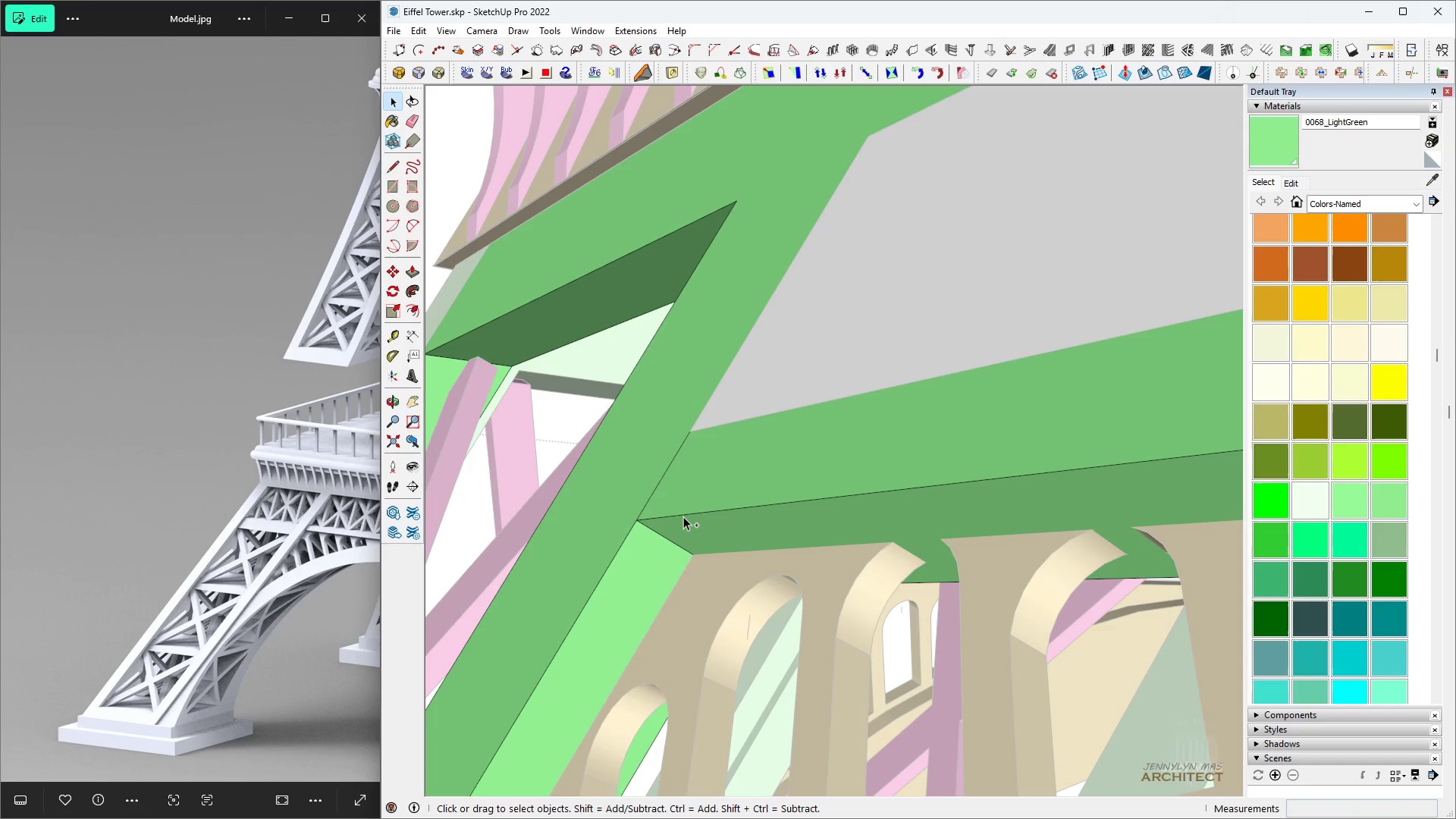 
key(Control+Z)
 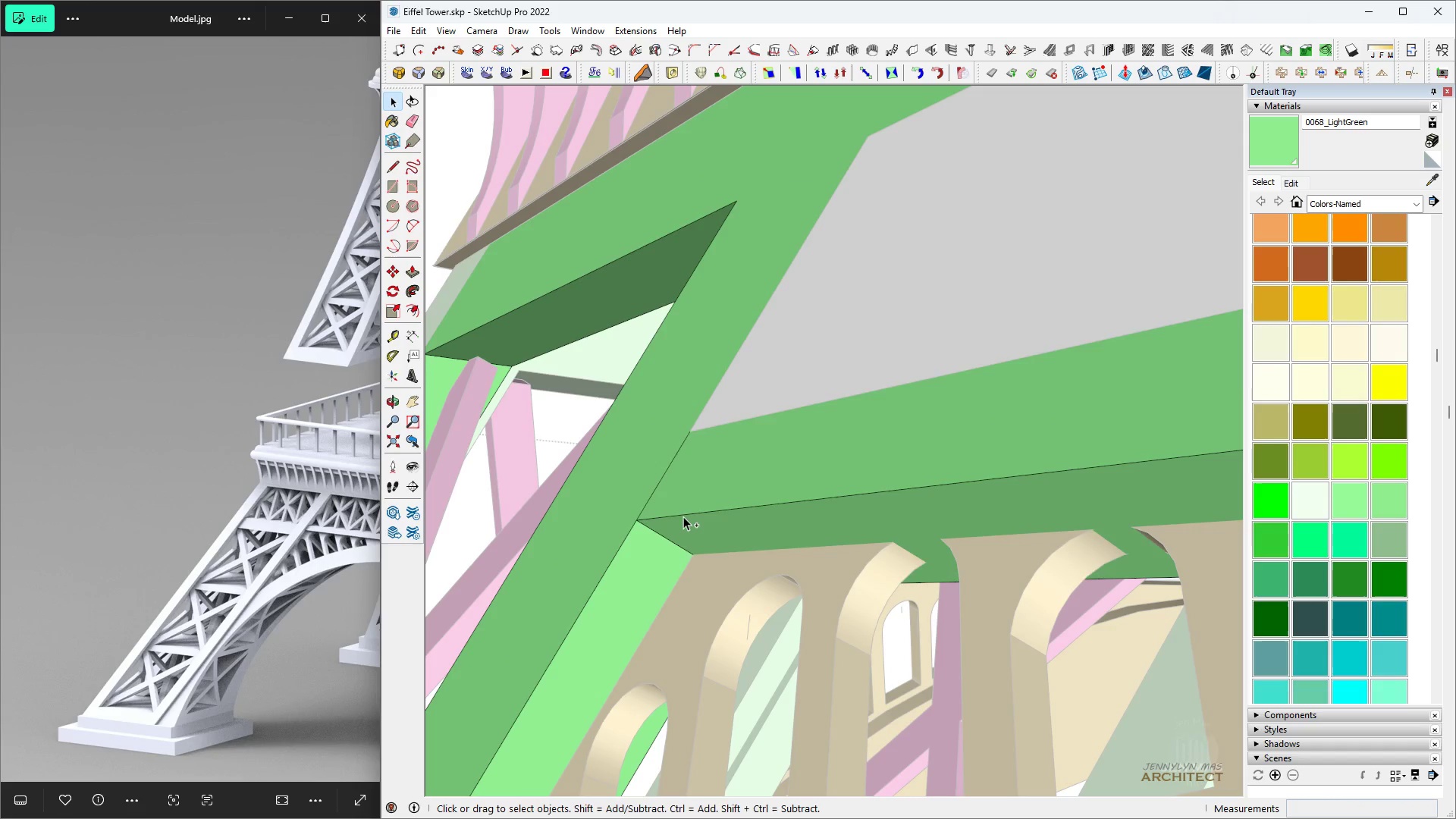 
key(Control+Z)
 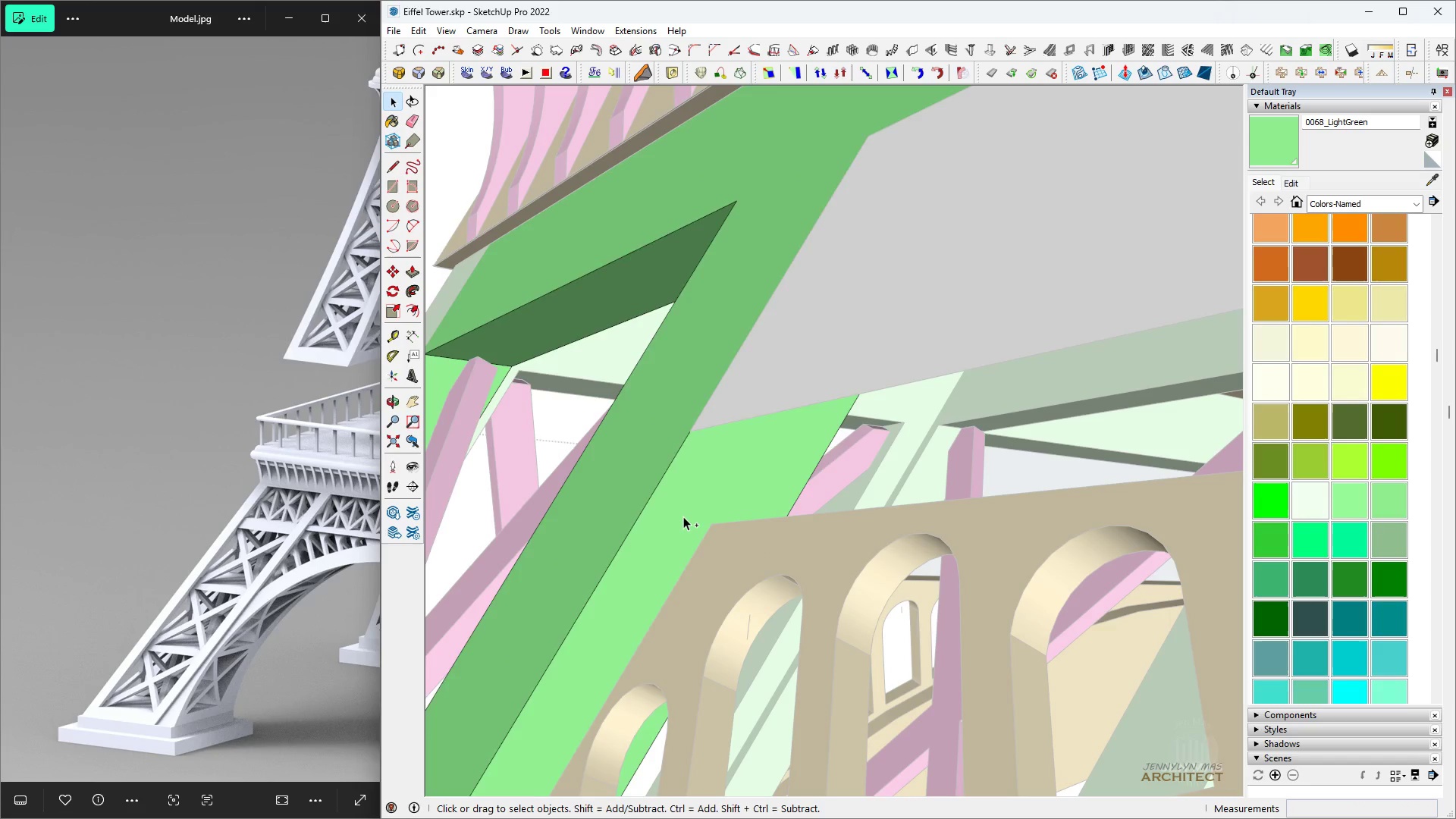 
key(Control+Z)
 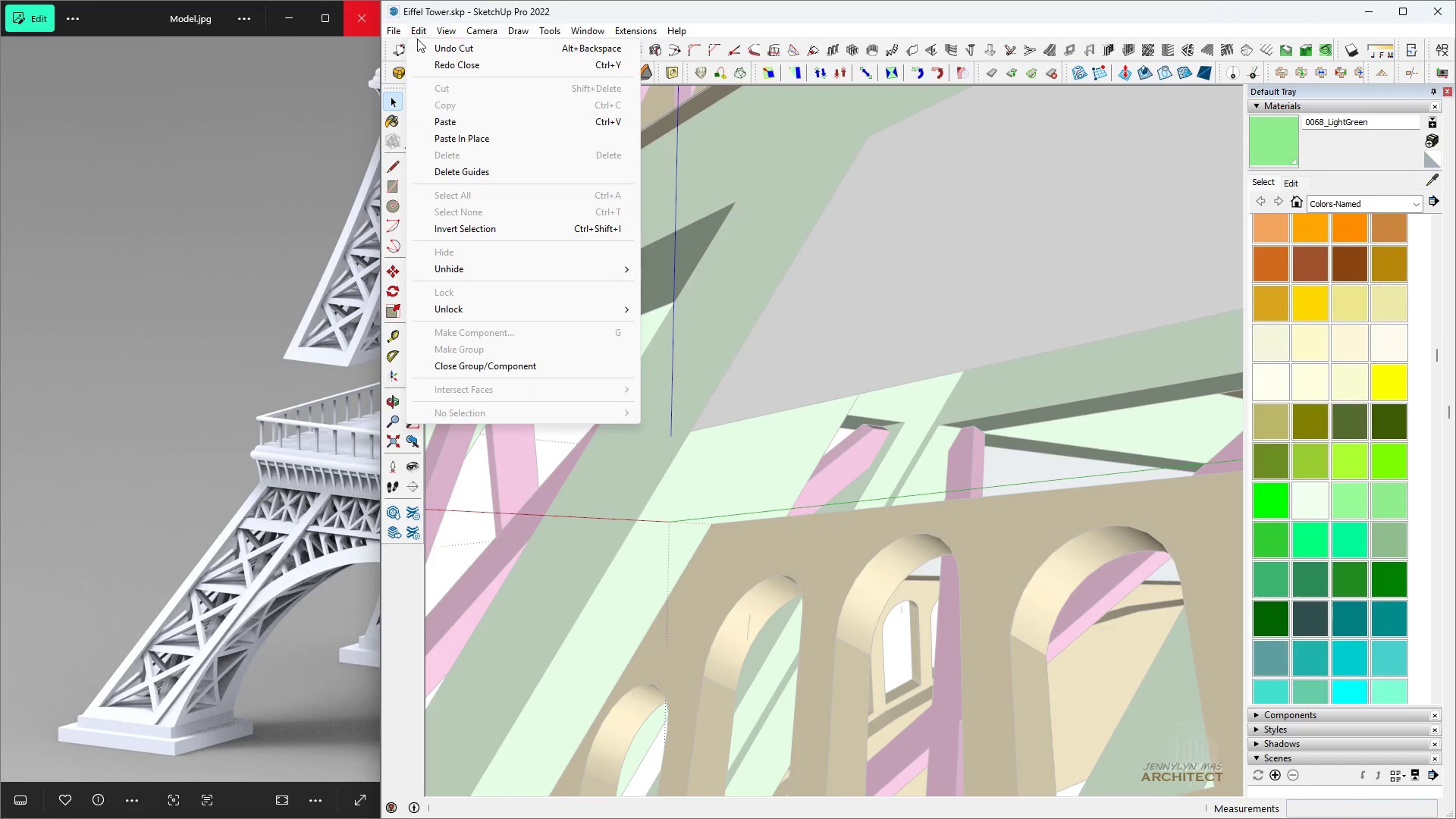 
left_click([453, 130])
 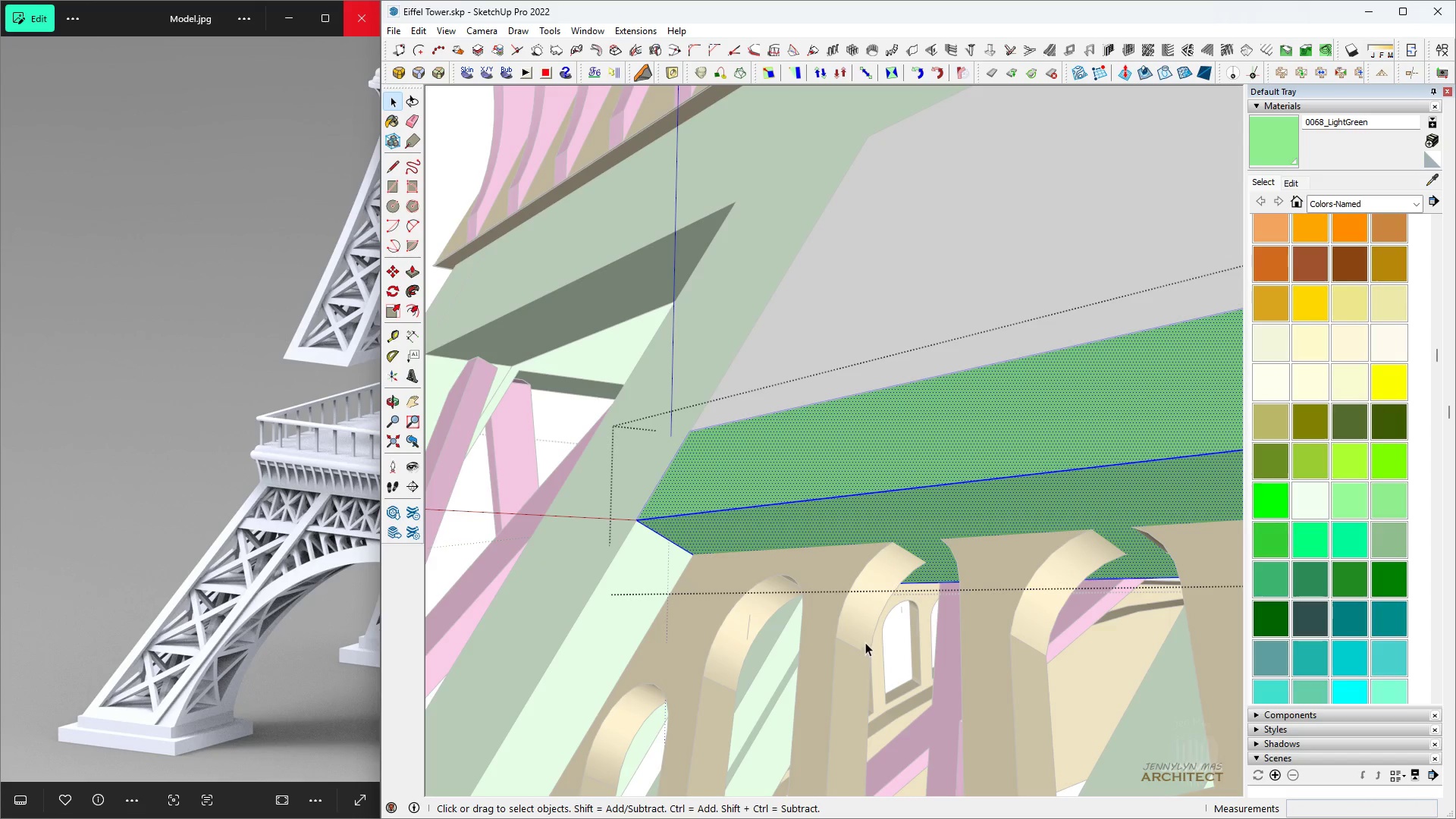 
scroll: coordinate [897, 661], scroll_direction: up, amount: 3.0
 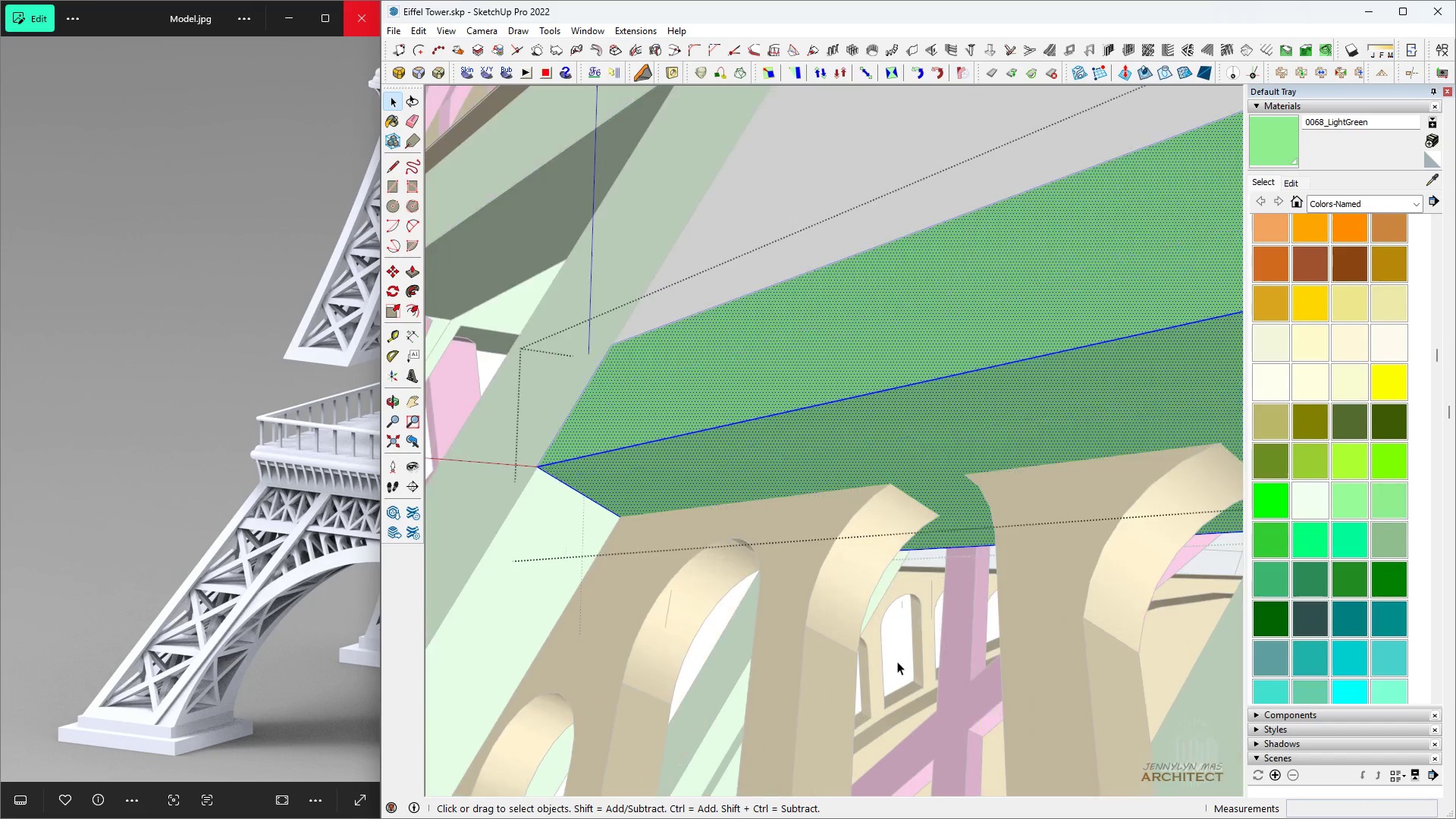 
key(Space)
 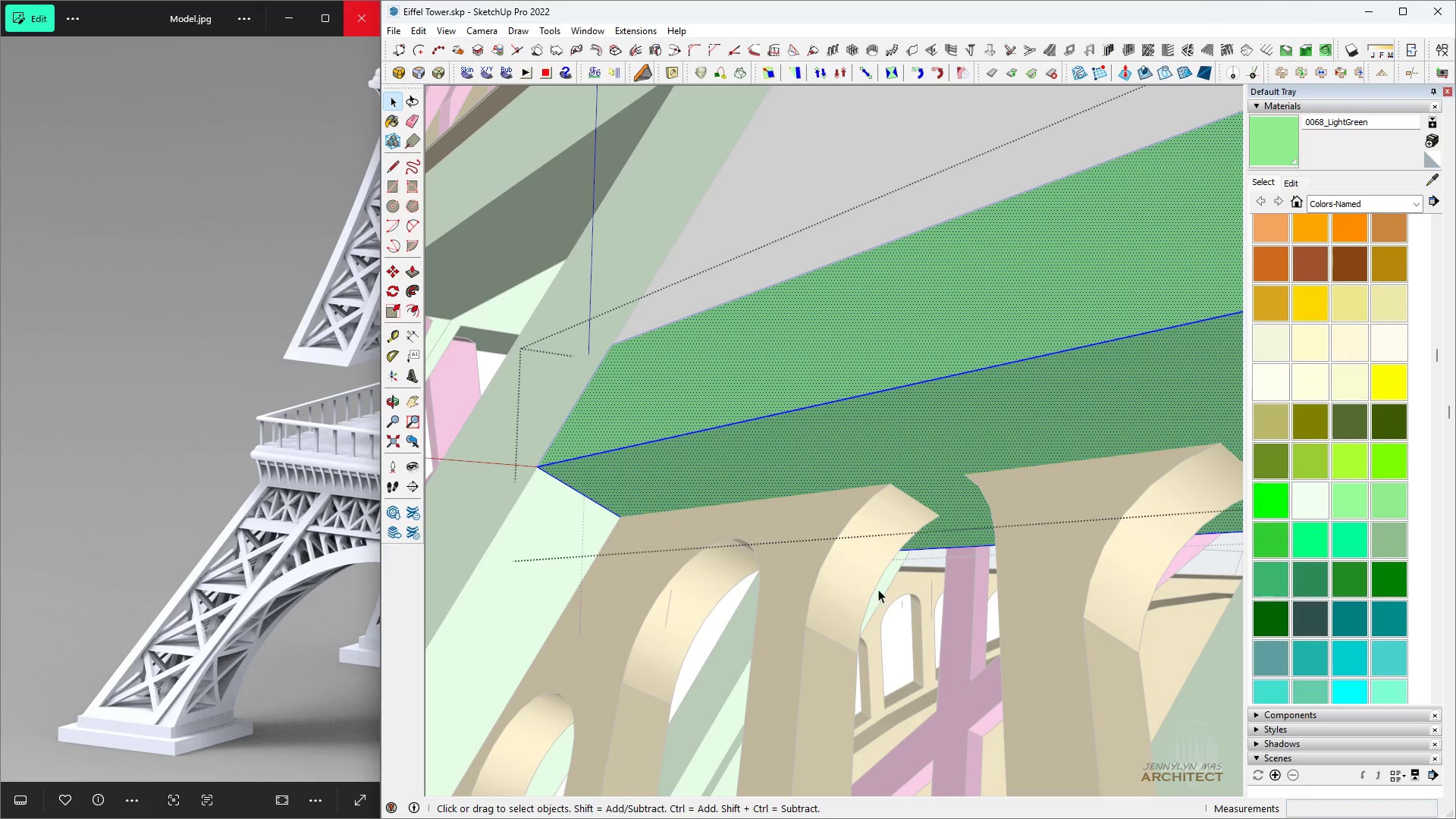 
key(BracketLeft)
 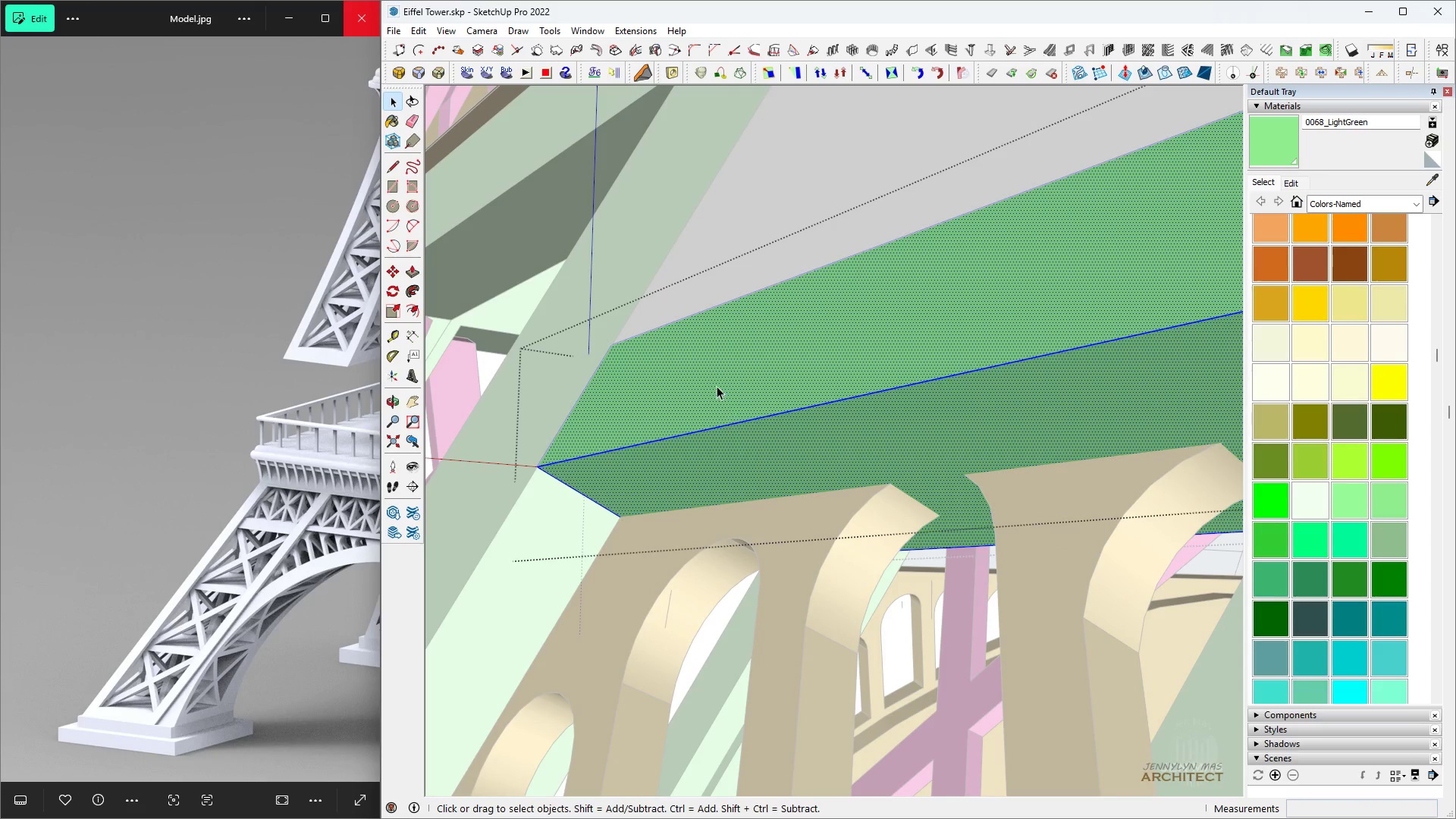 
left_click([717, 386])
 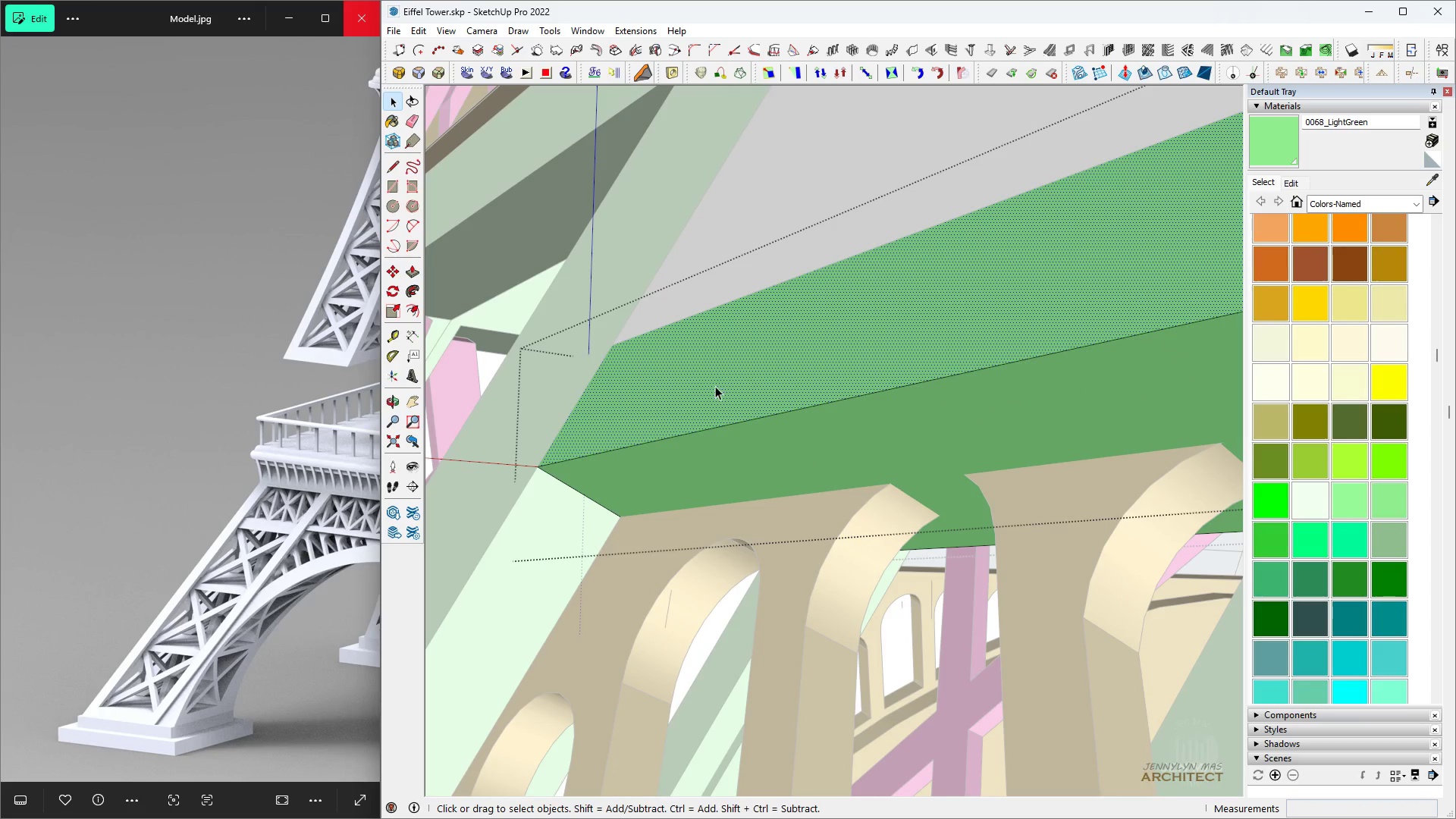 
key(Space)
 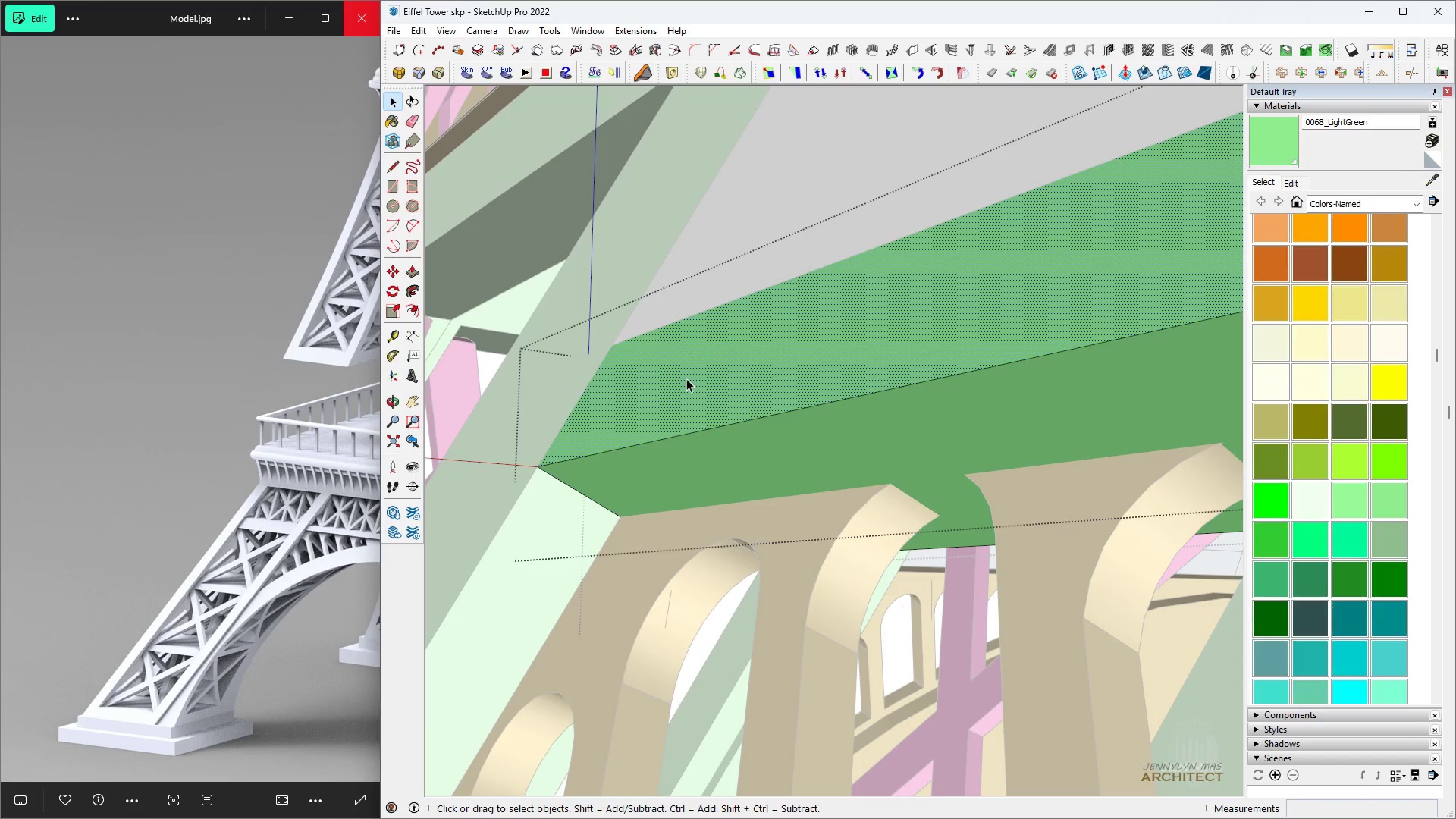 
key(BracketLeft)
 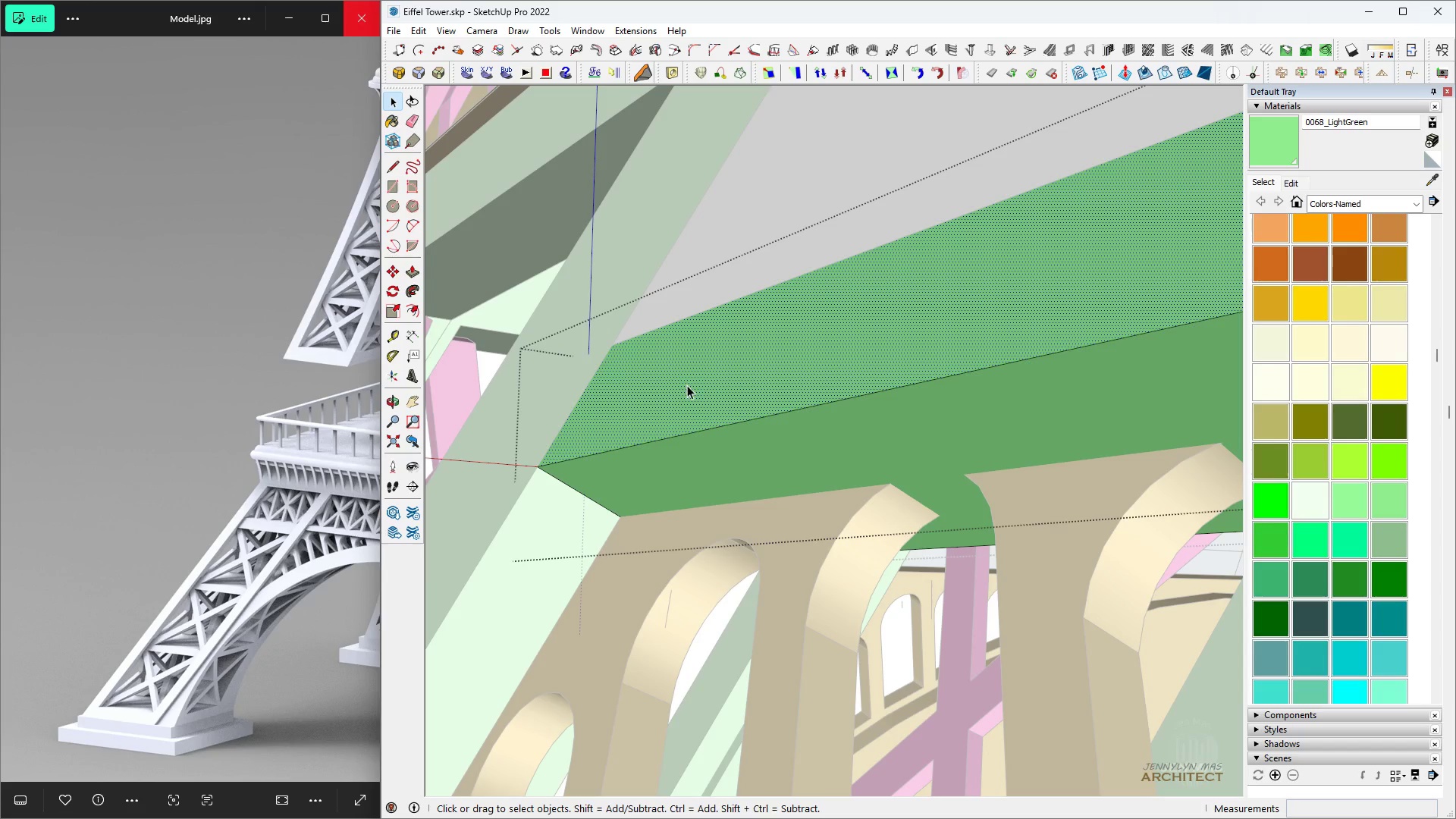 
double_click([687, 385])
 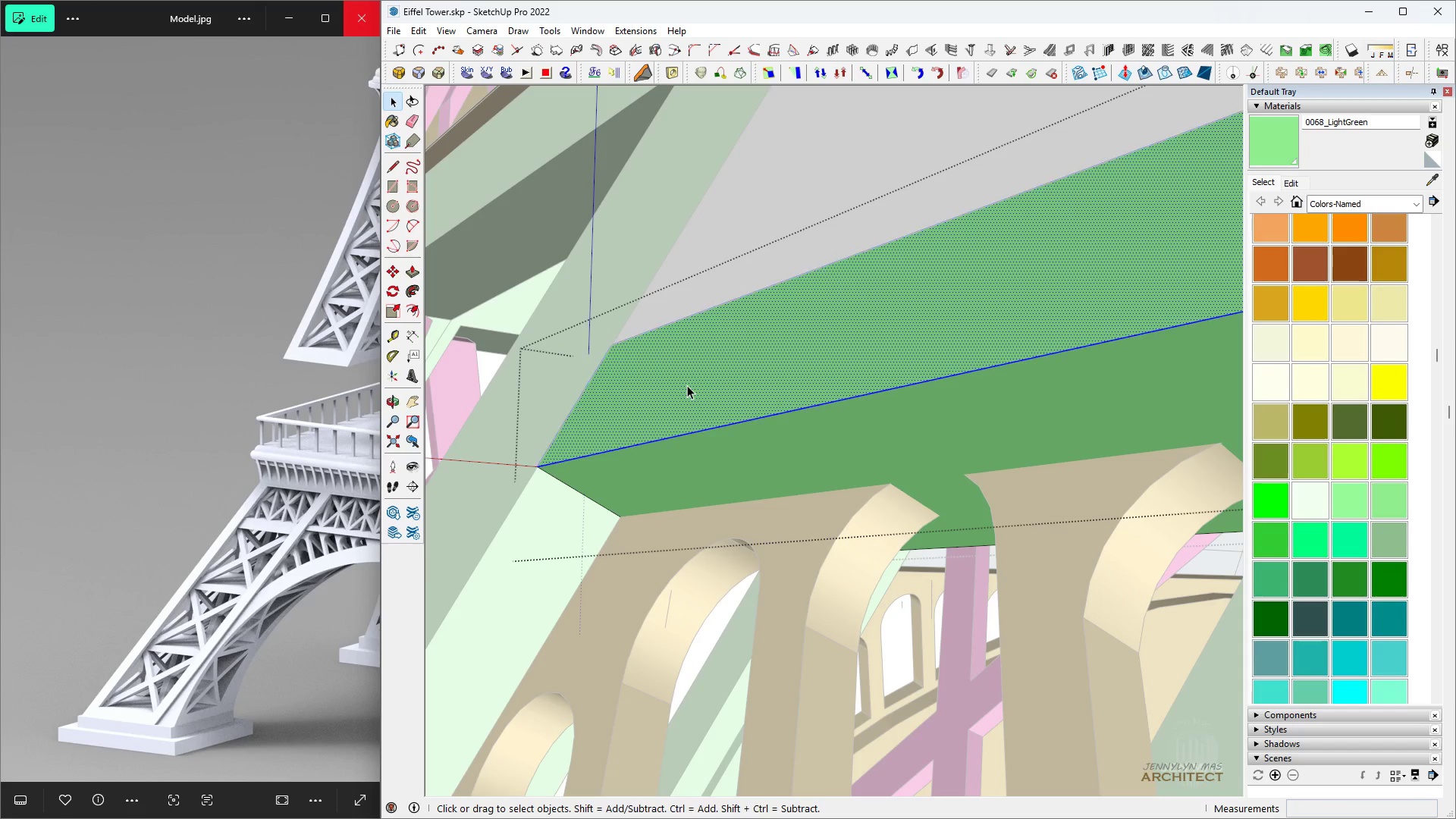 
triple_click([687, 385])
 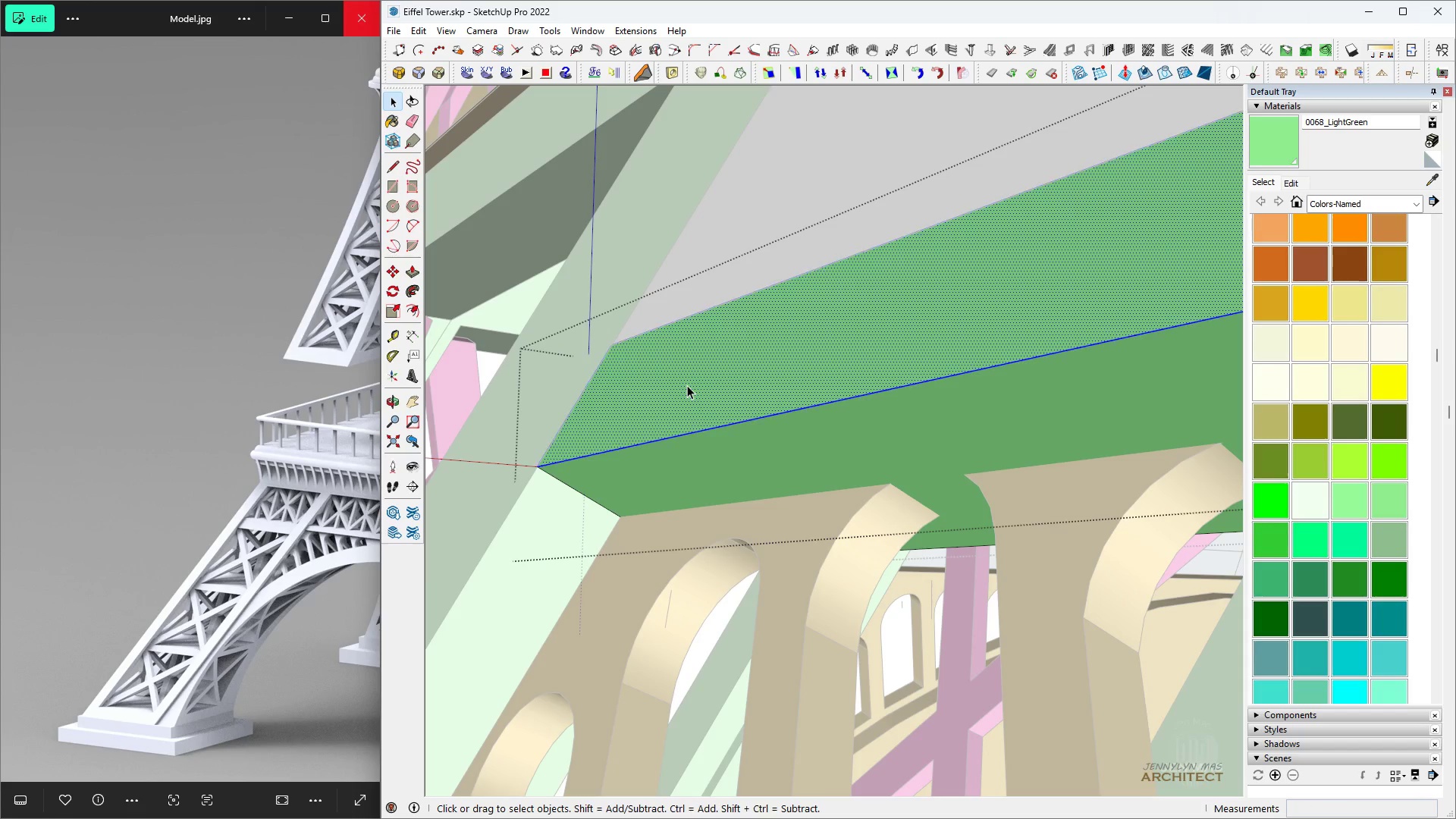 
key(Space)
 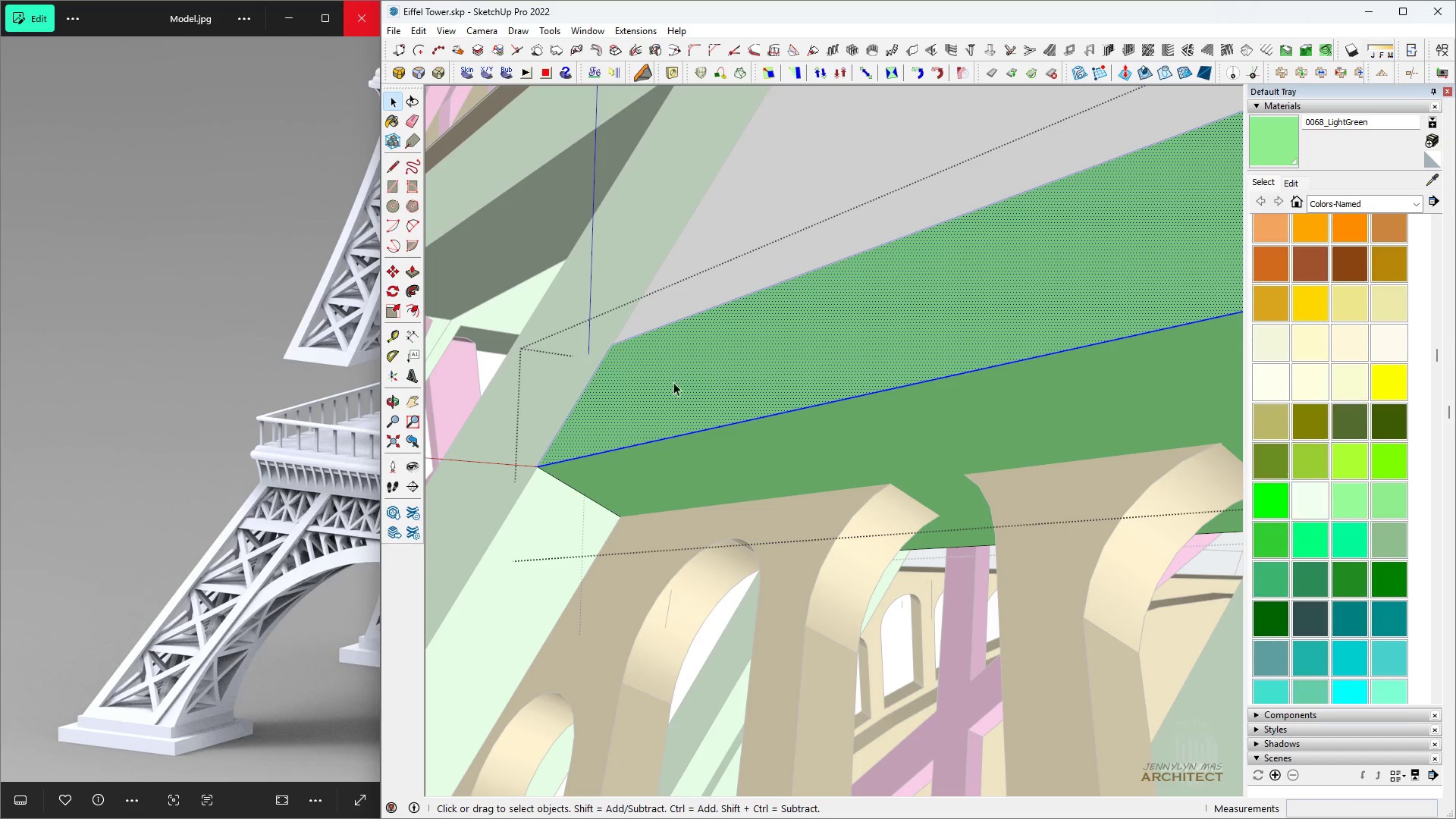 
key(P)
 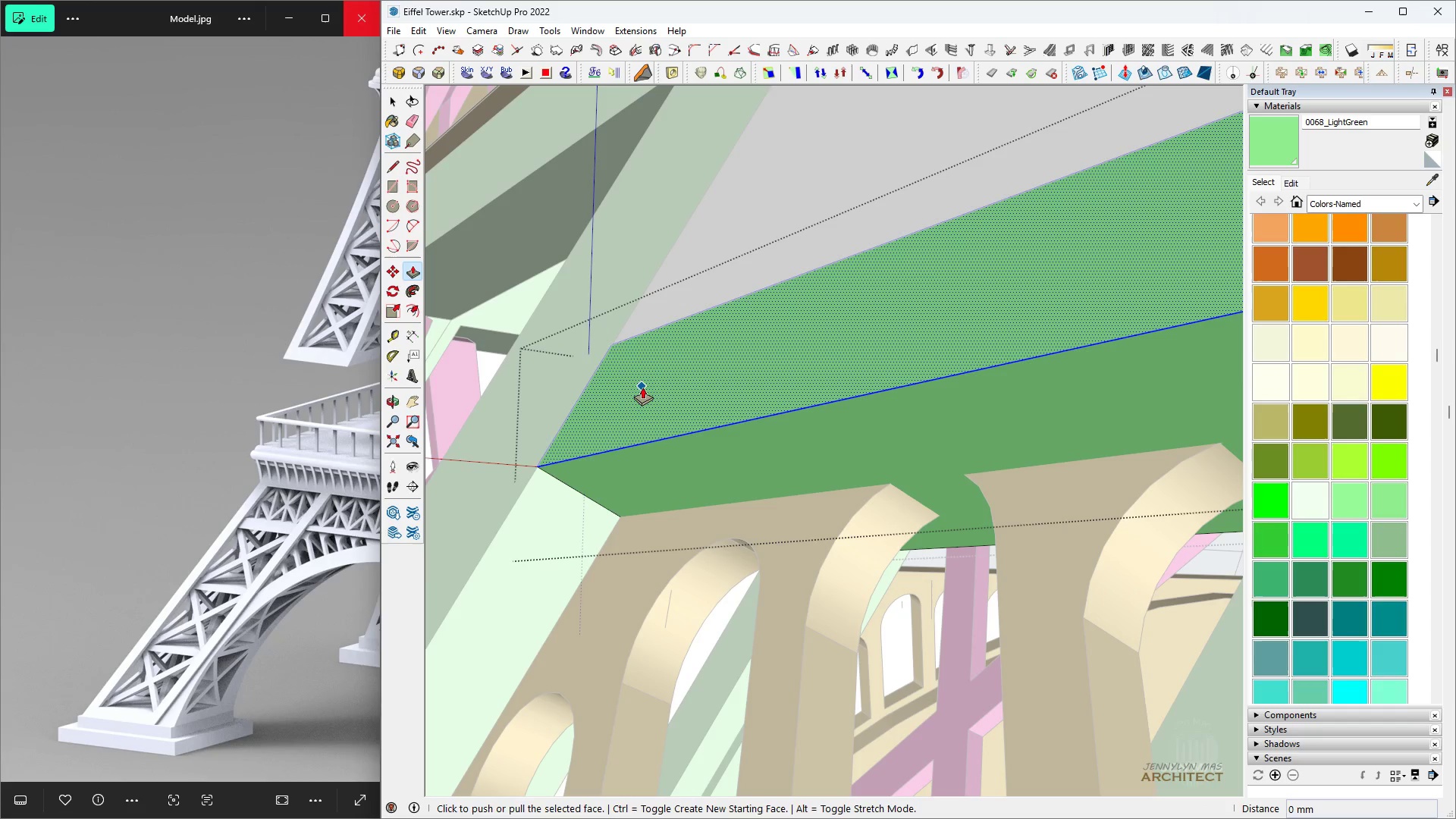 
left_click([642, 387])
 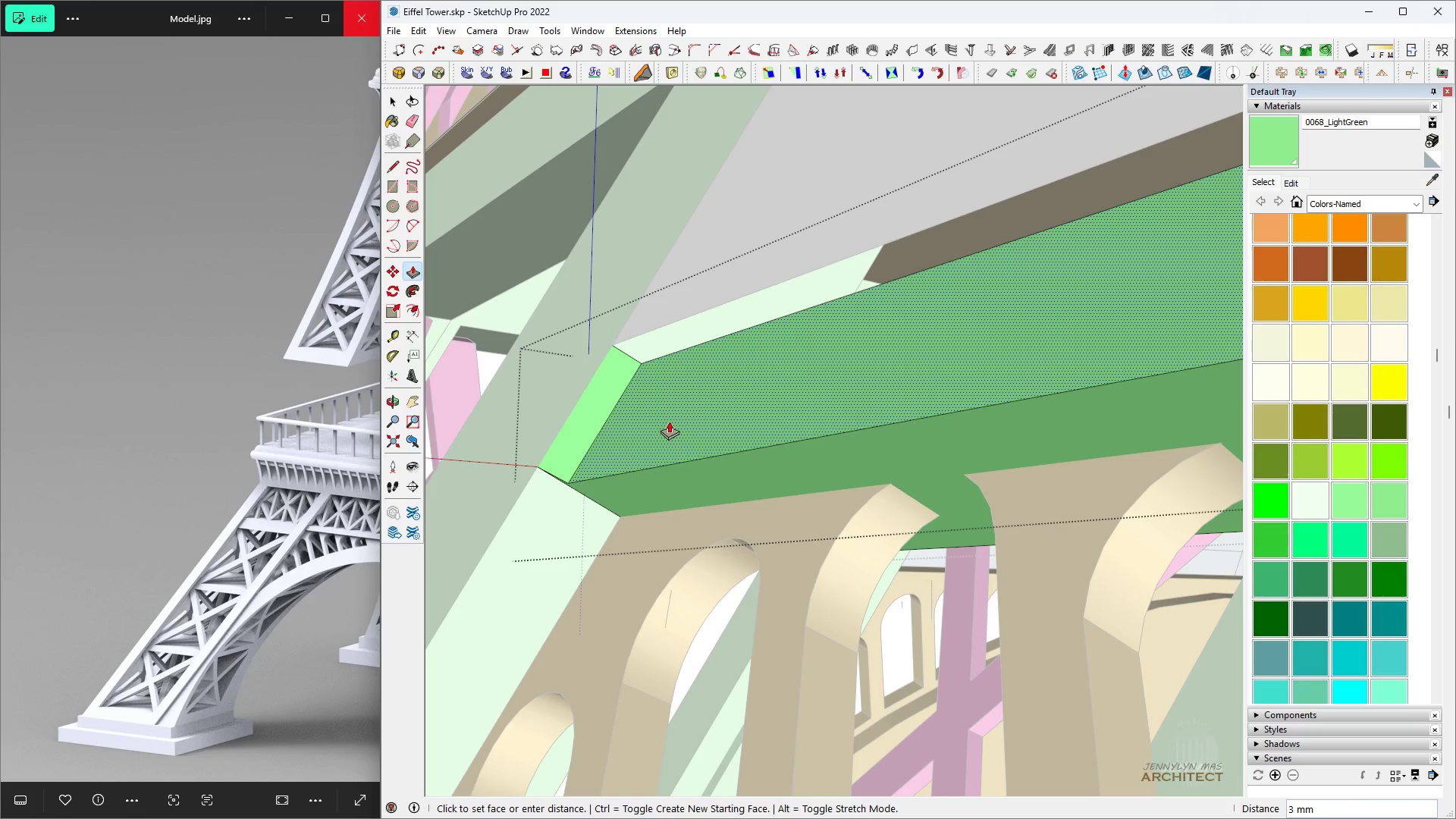 
key(Space)
 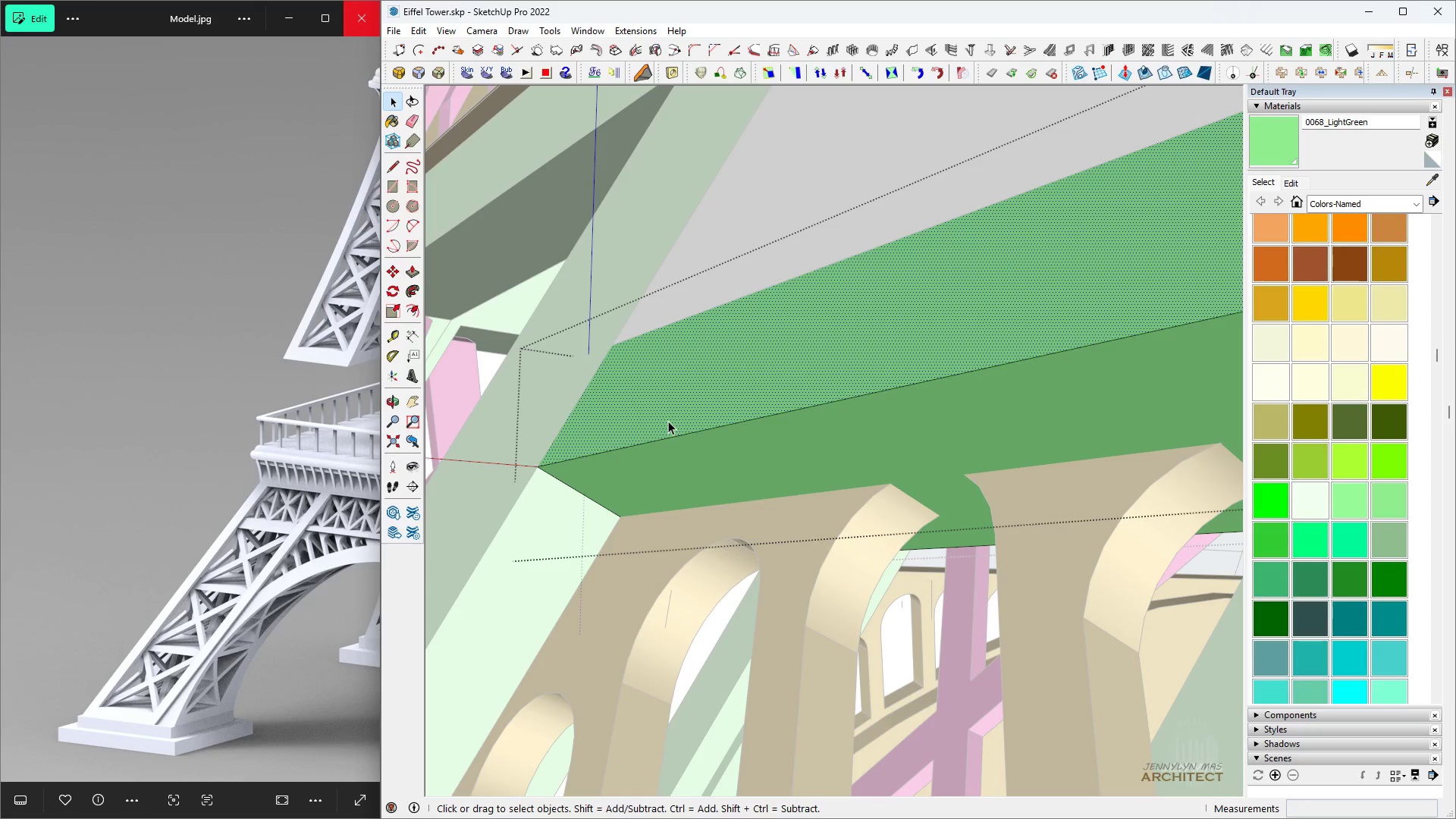 
double_click([668, 421])
 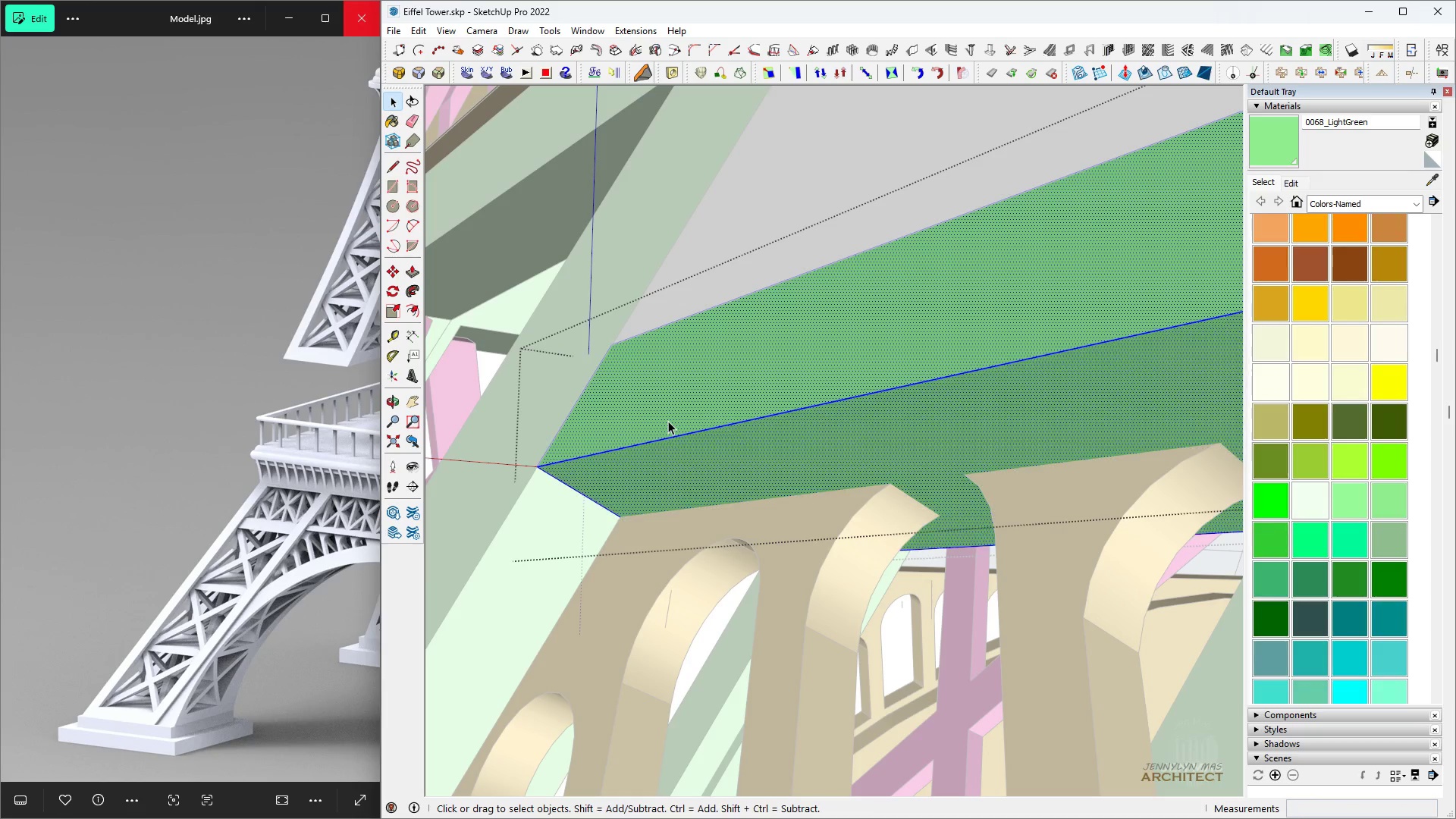 
triple_click([668, 421])
 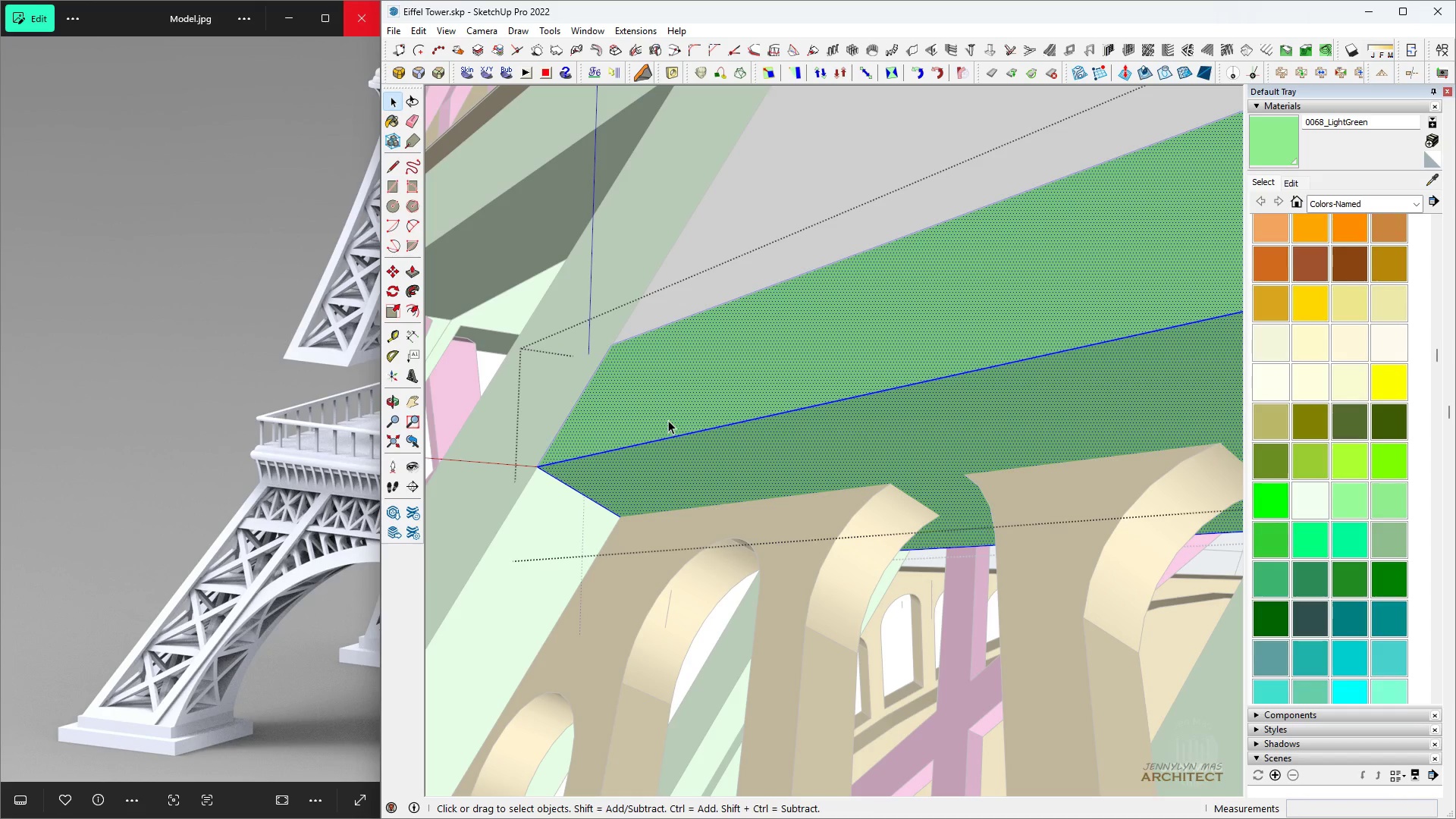 
key(Space)
 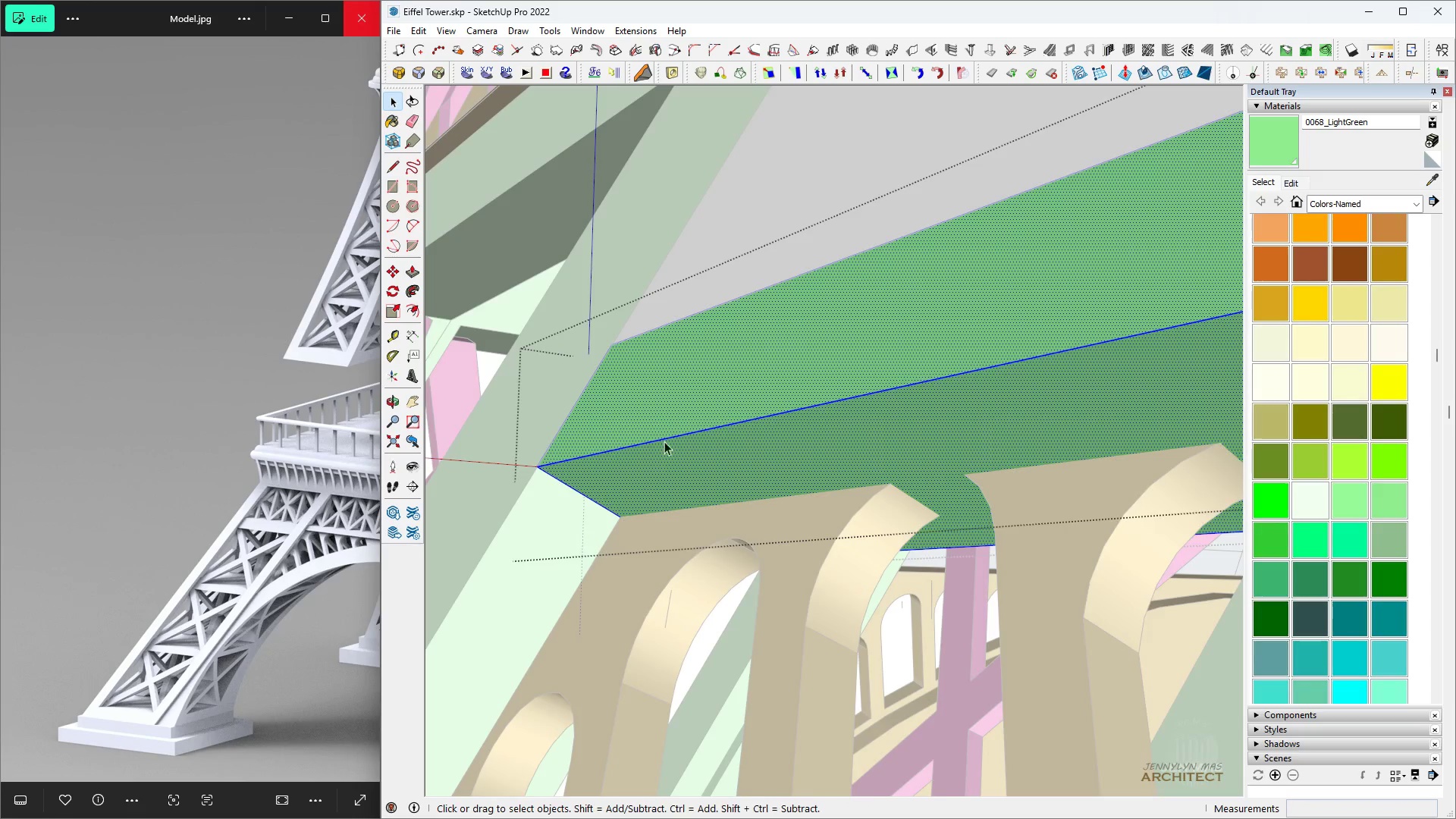 
scroll: coordinate [665, 494], scroll_direction: up, amount: 4.0
 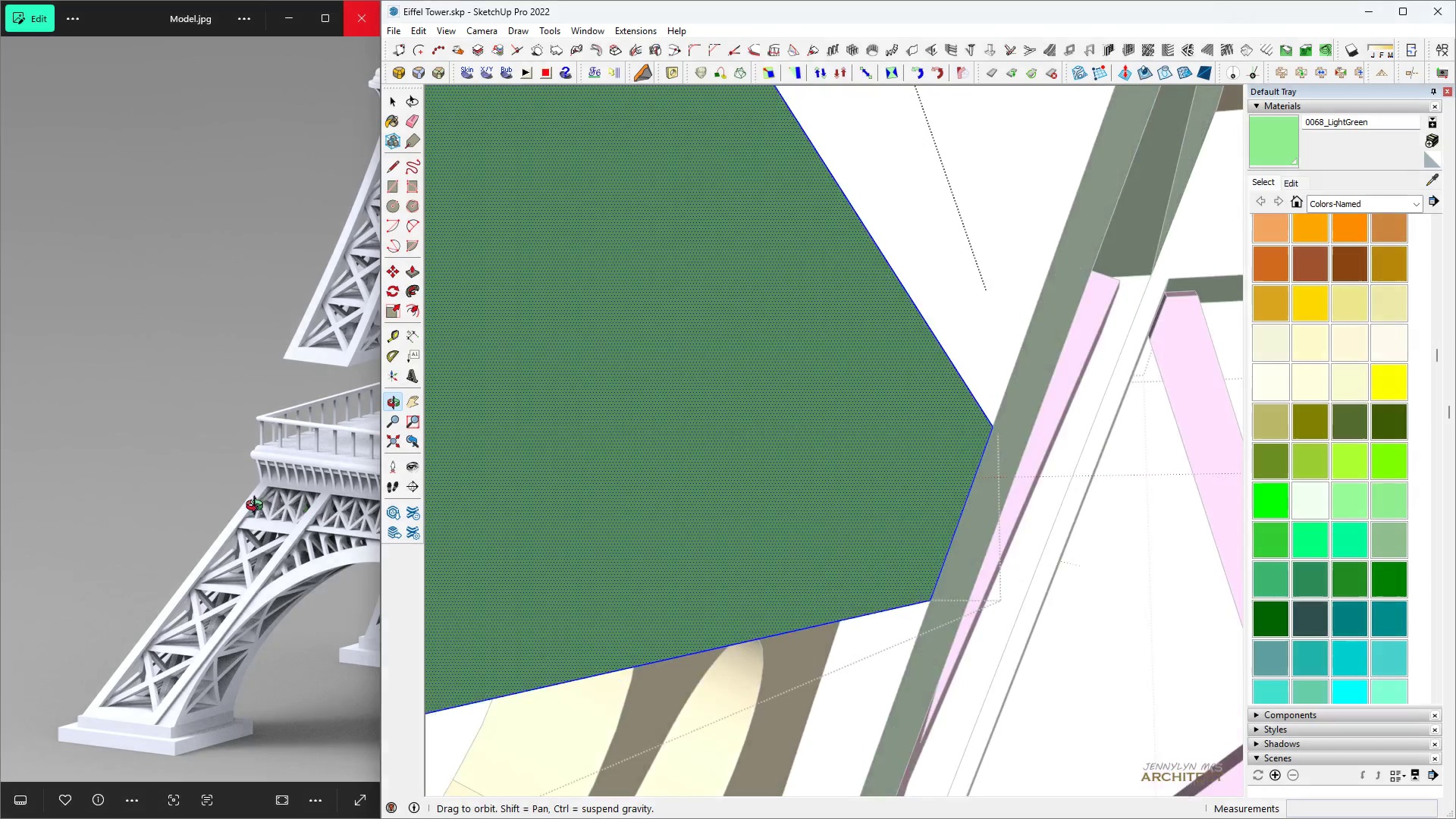 
key(H)
 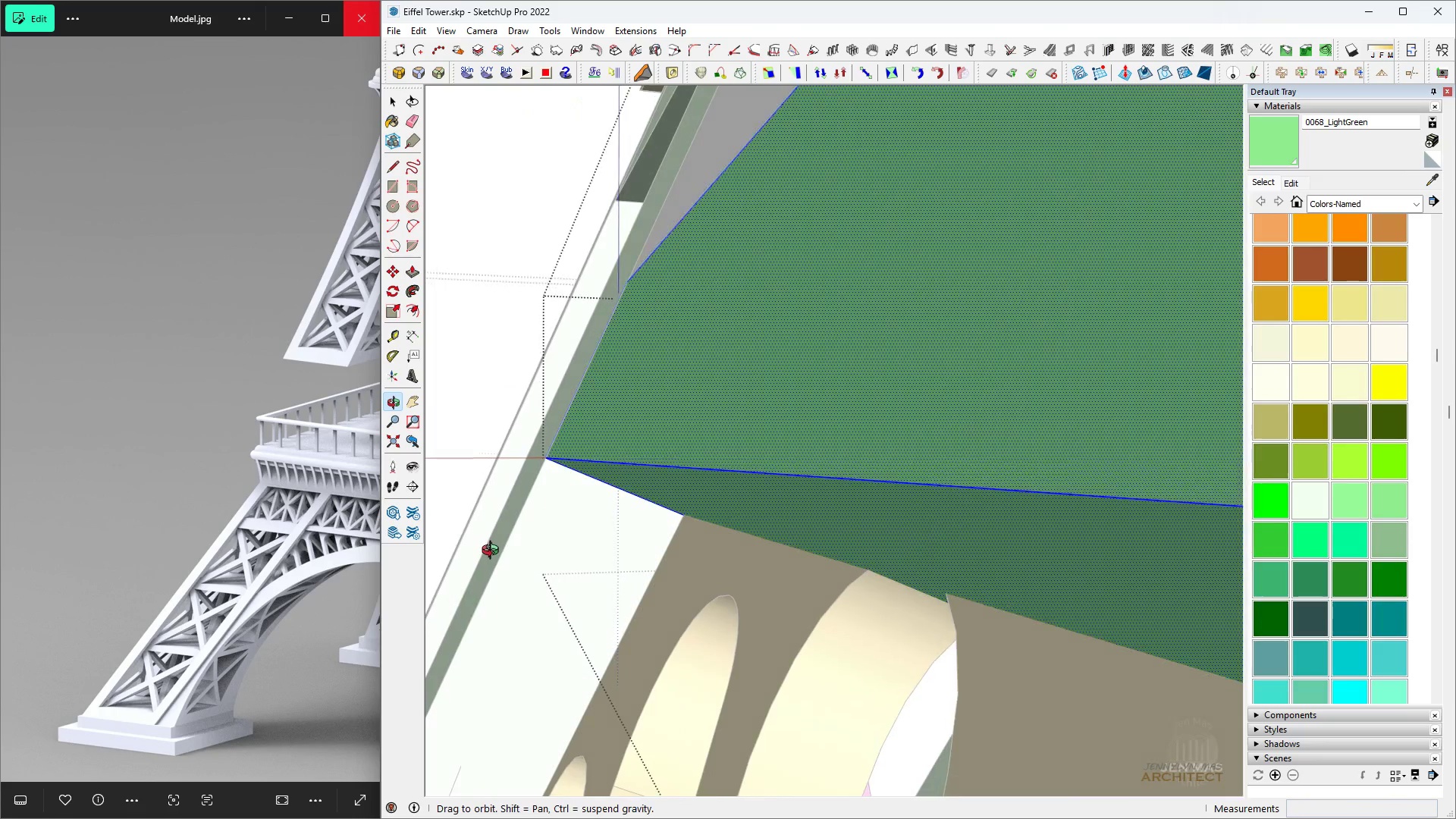 
key(Space)
 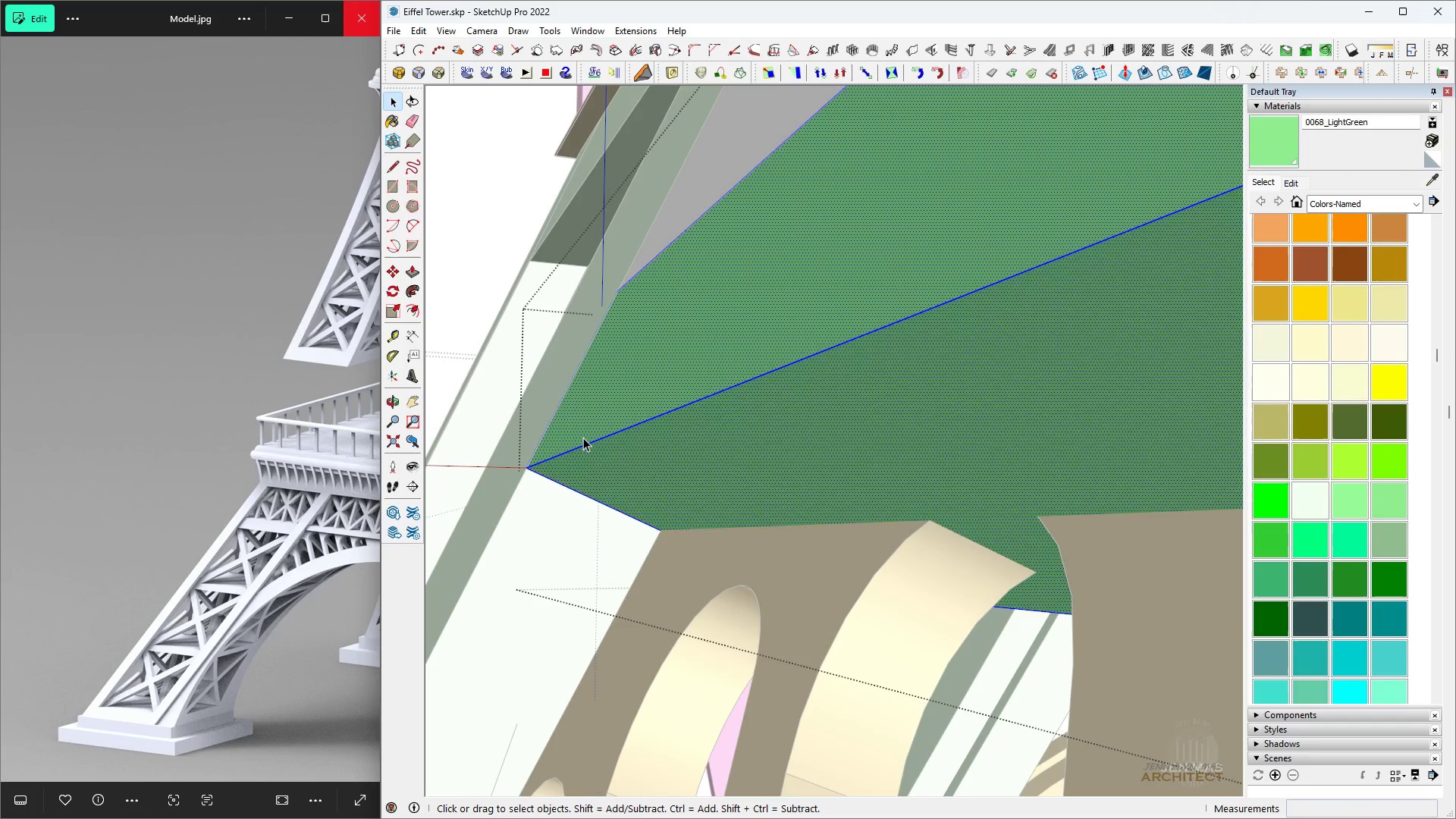 
double_click([583, 438])
 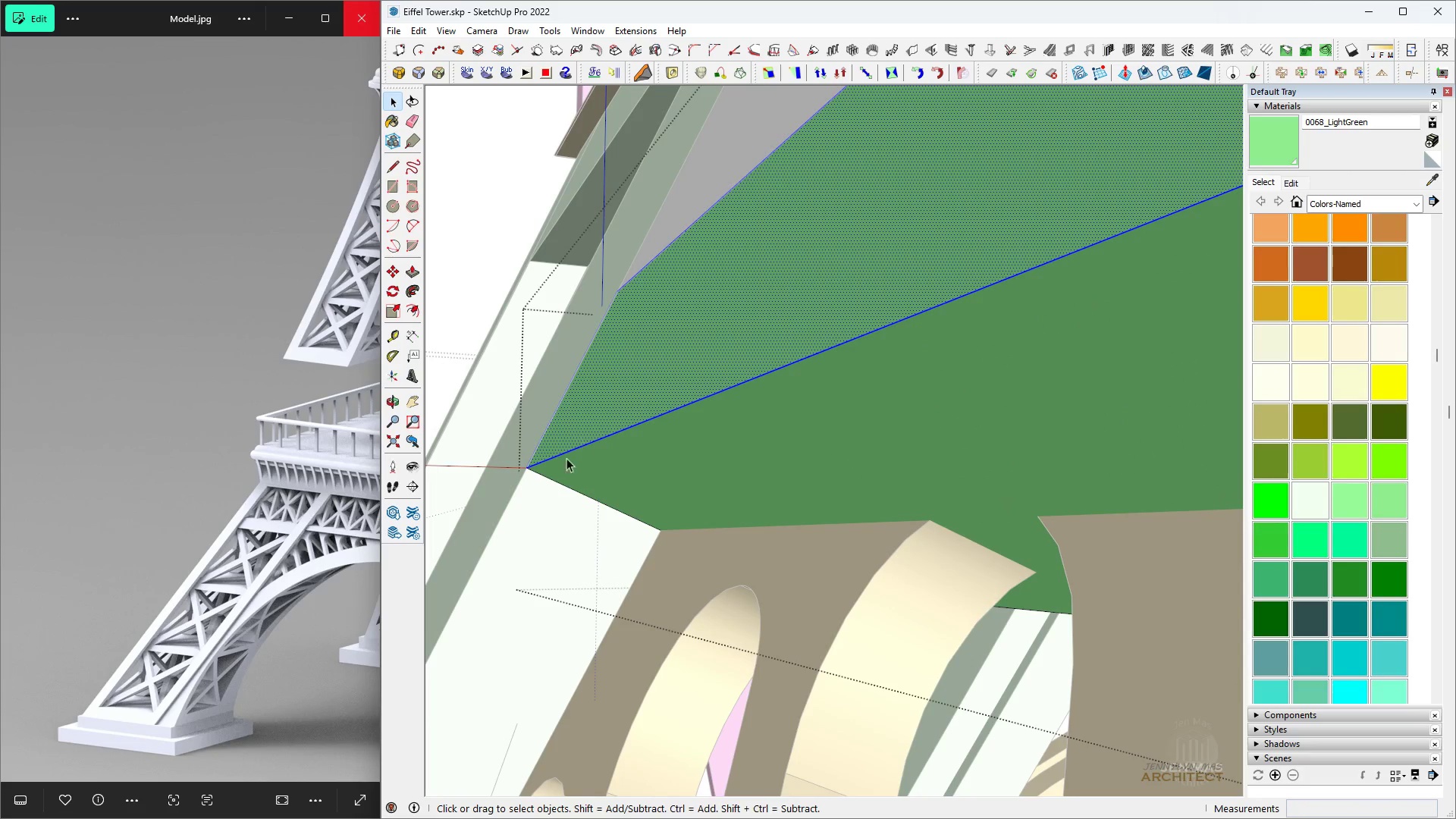 
key(M)
 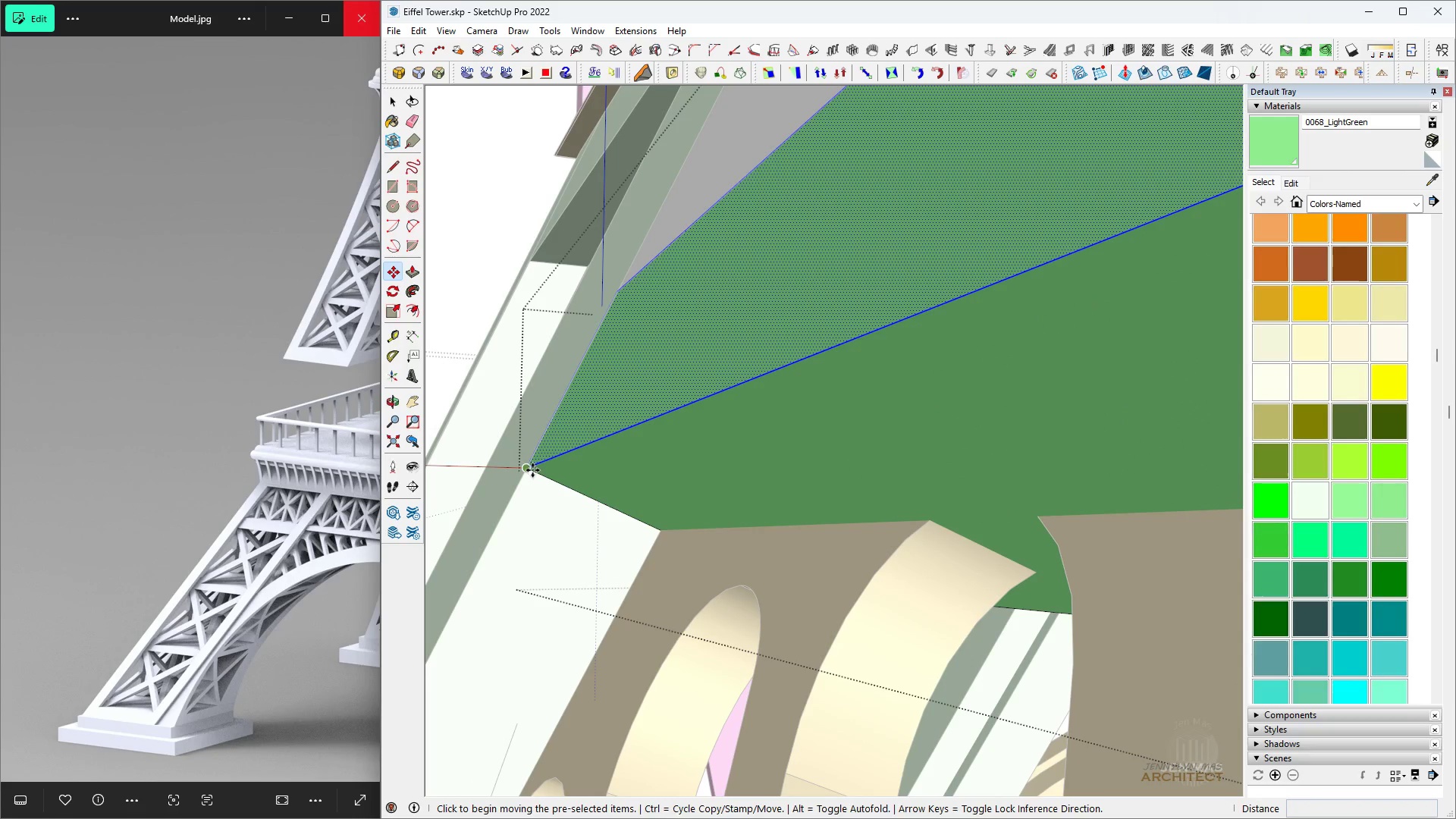 
left_click([532, 470])
 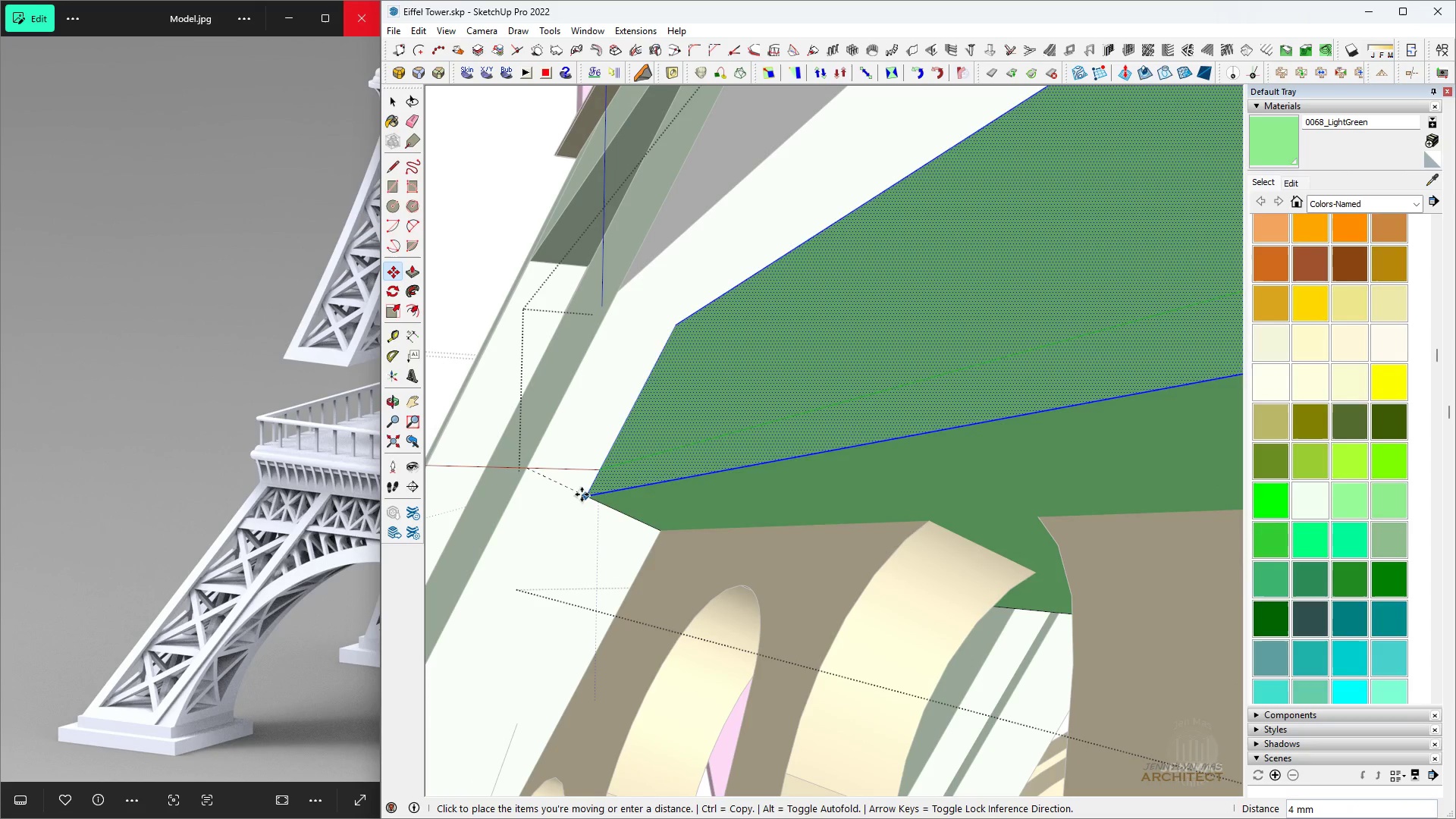 
key(Space)
 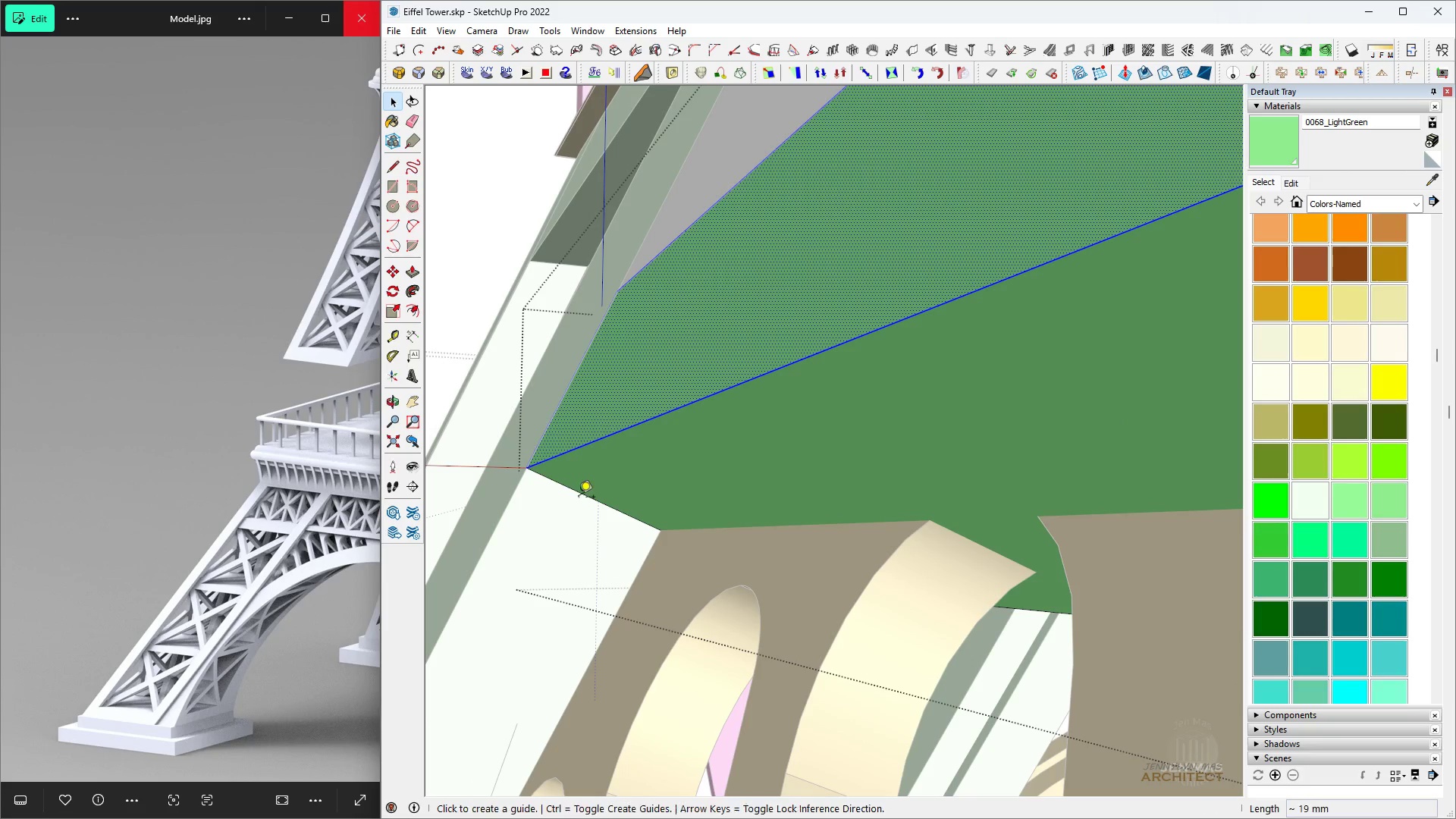 
key(T)
 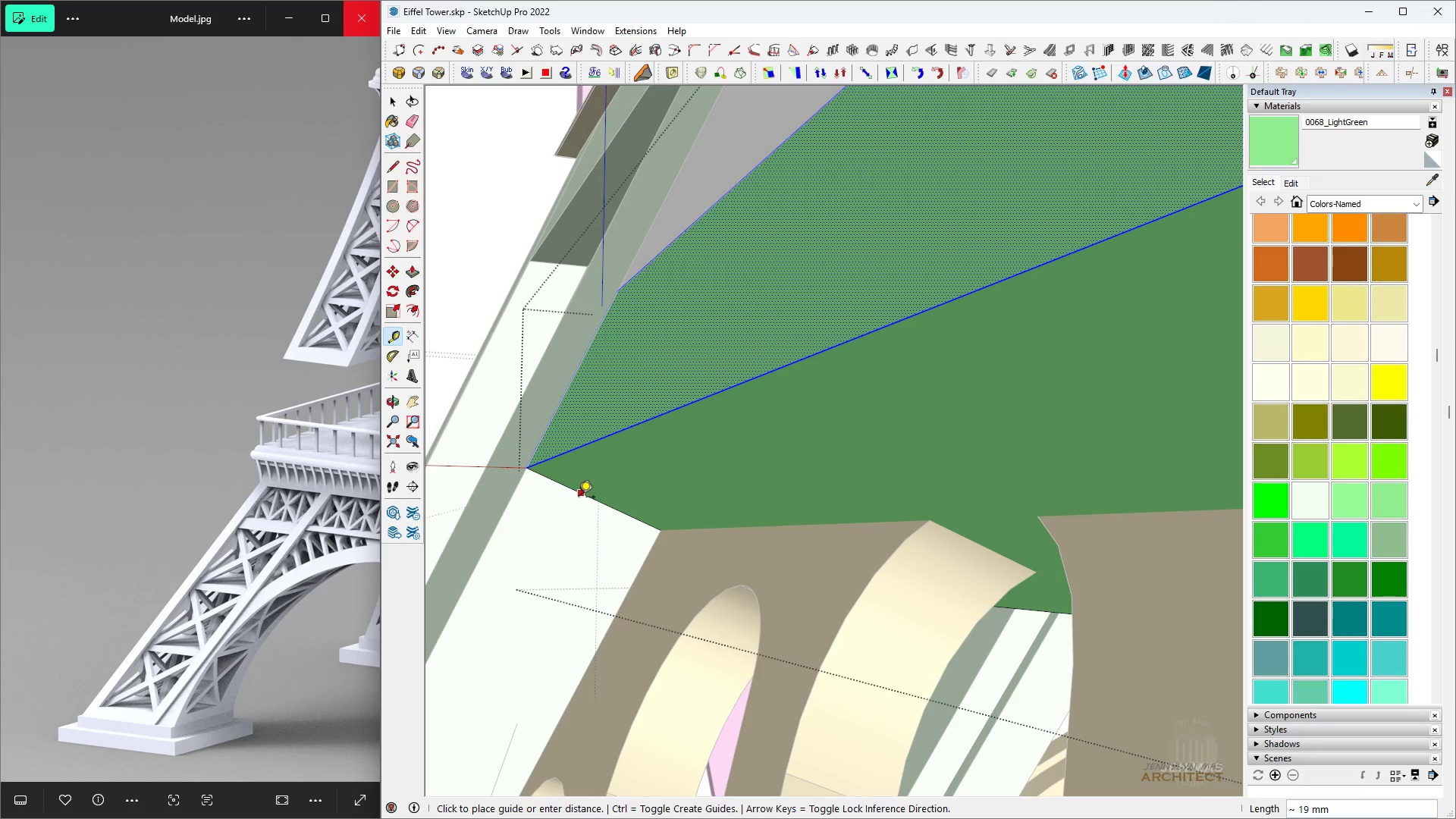 
double_click([579, 498])
 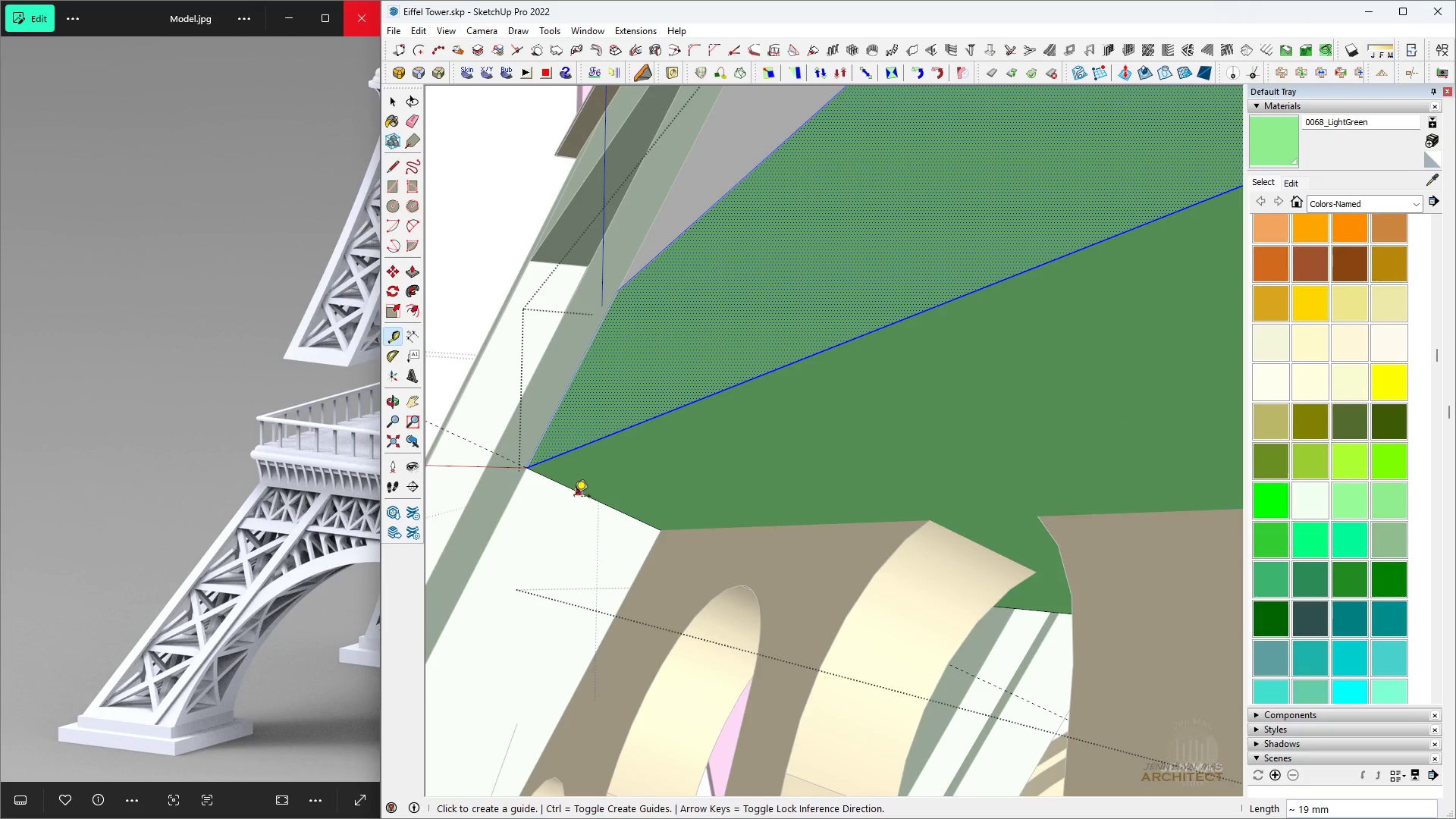 
key(Space)
 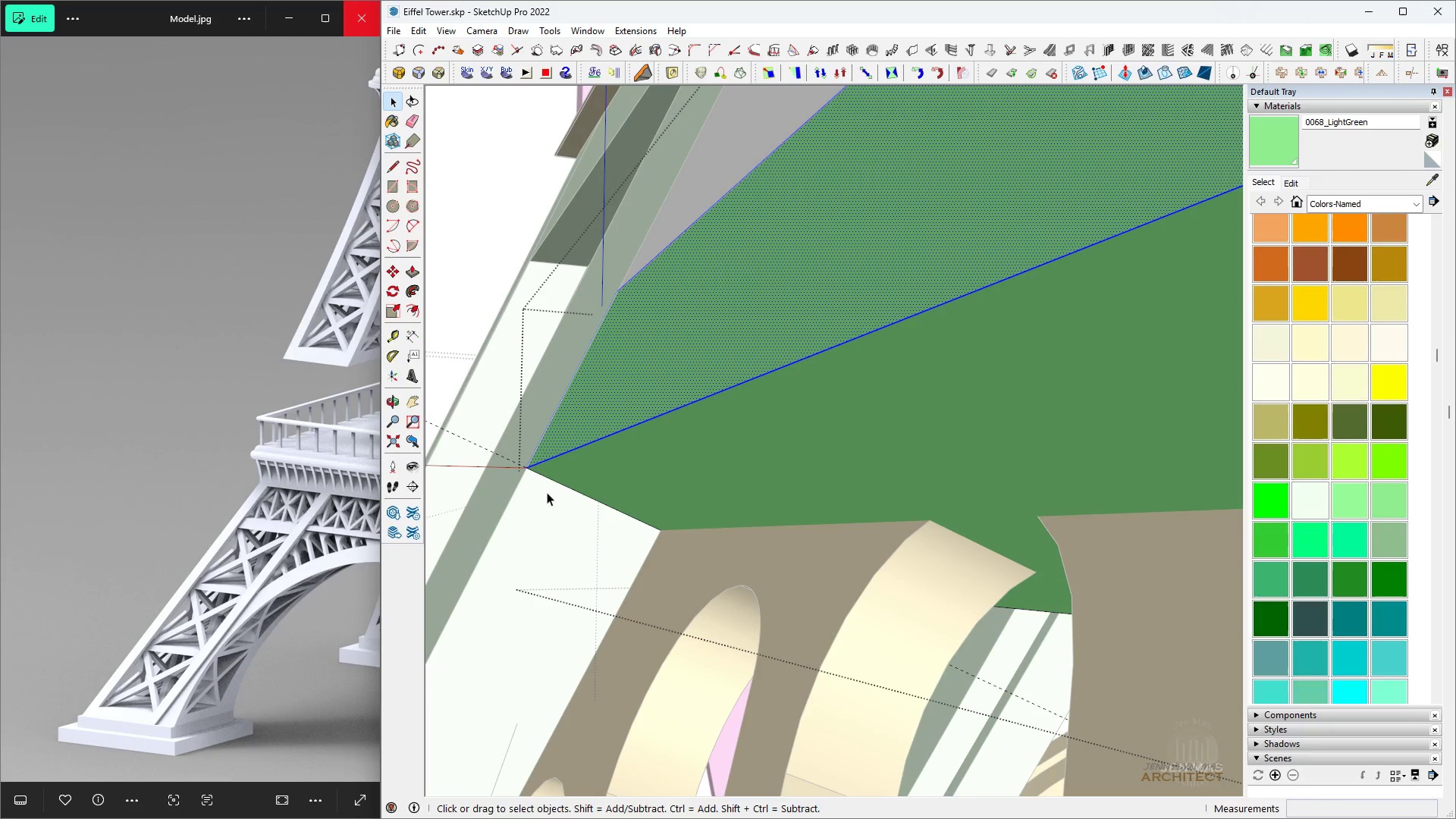 
key(M)
 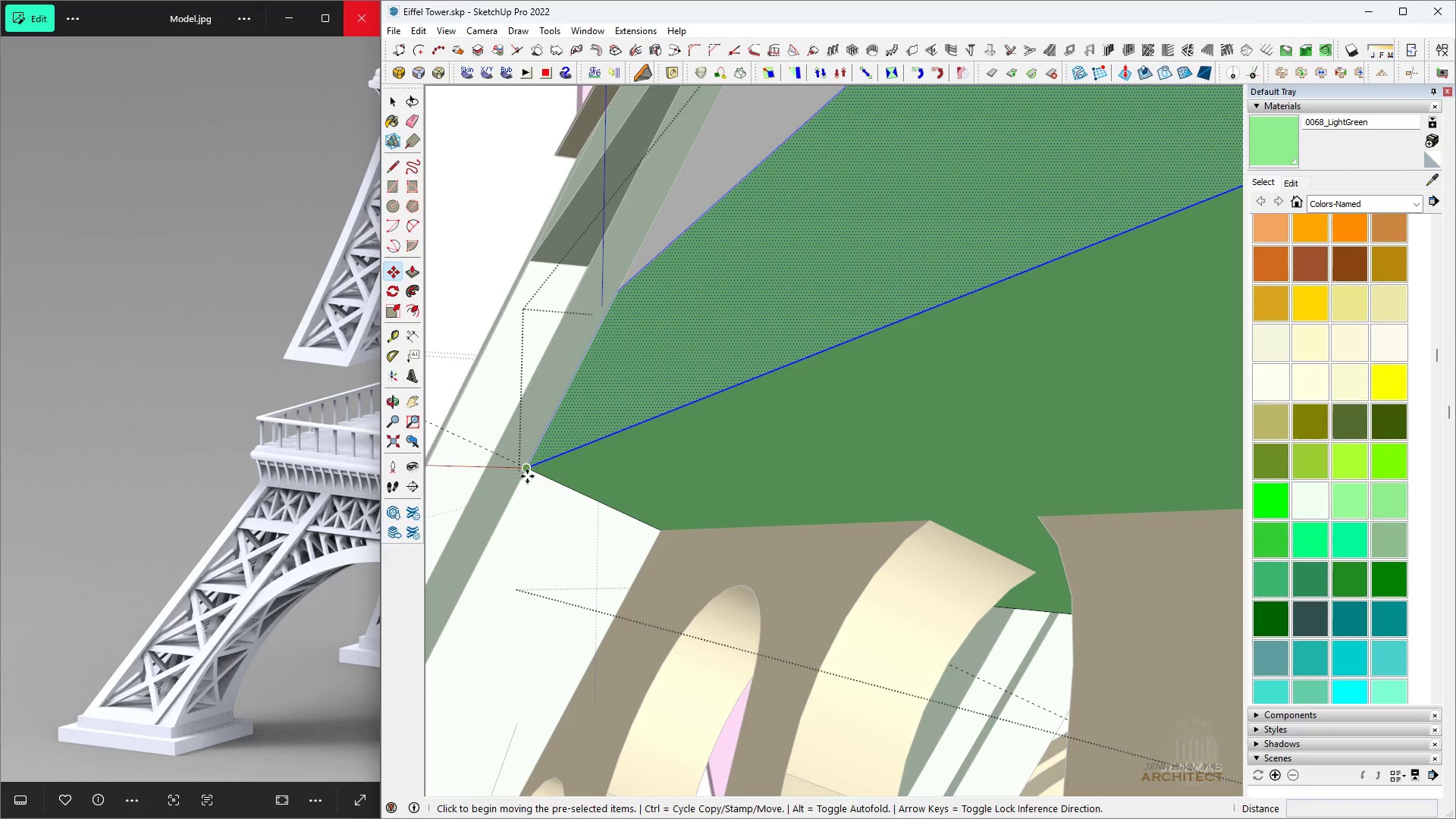 
left_click([527, 476])
 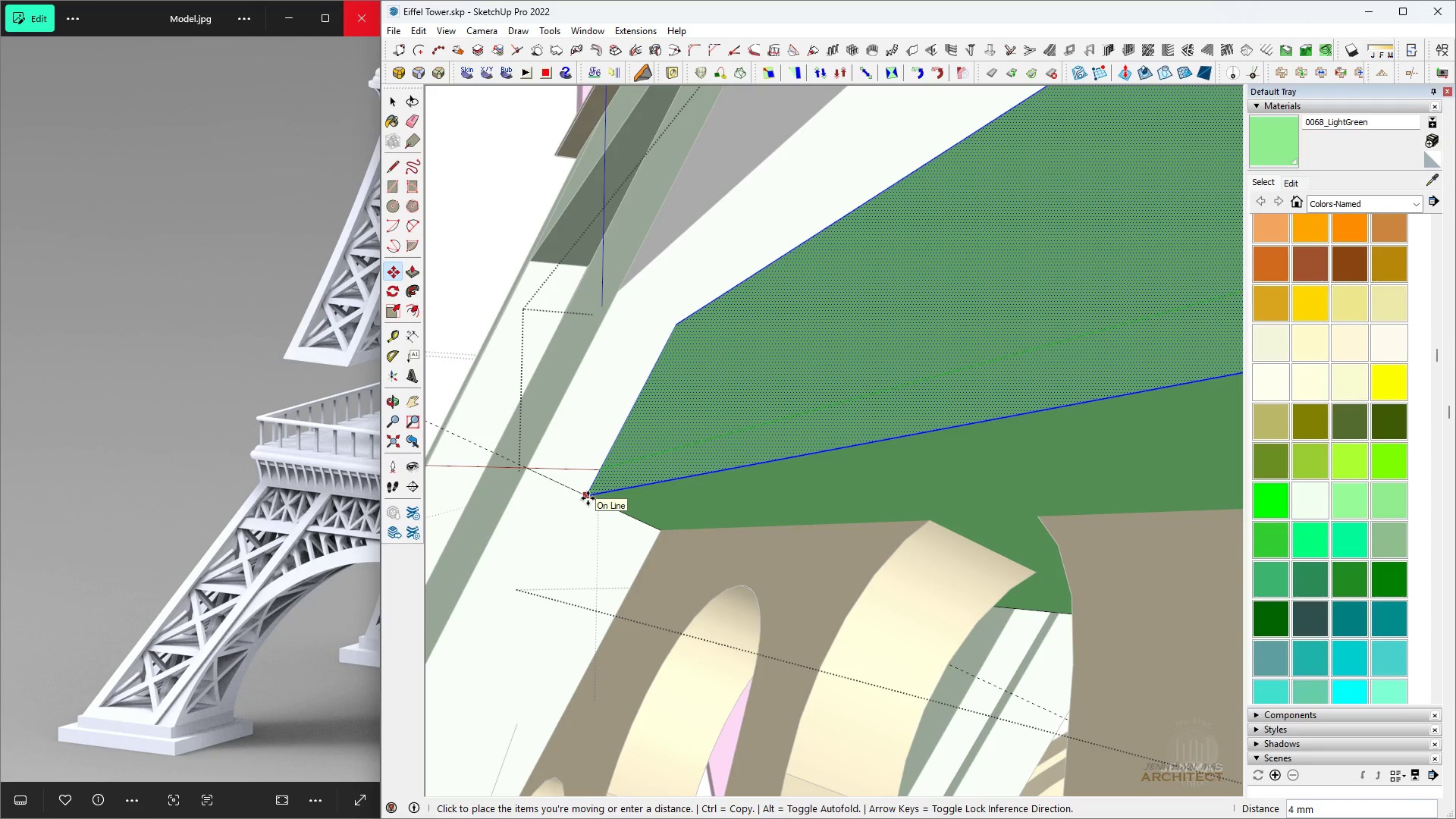 
key(5)
 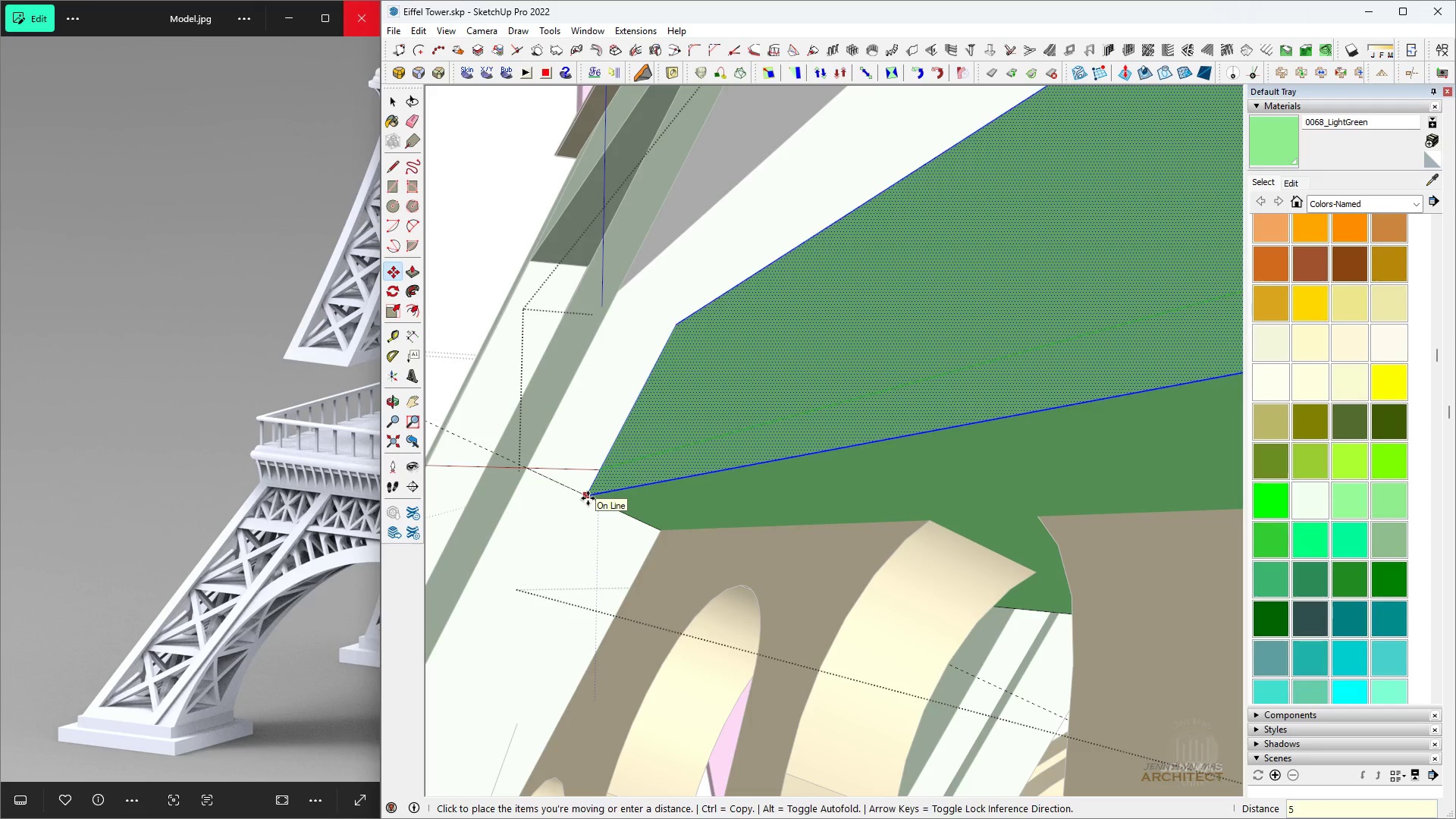 
key(Enter)
 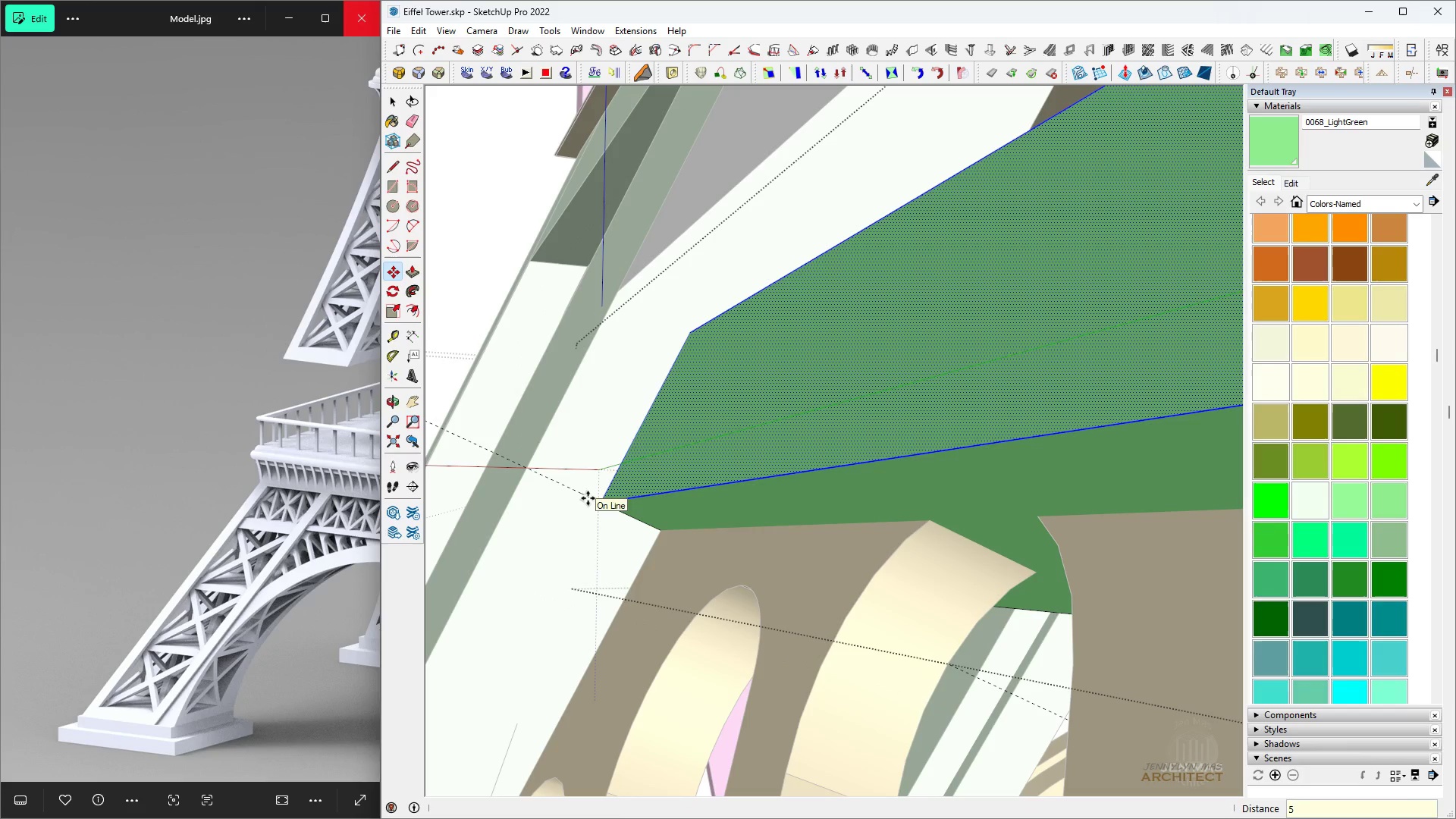 
key(Space)
 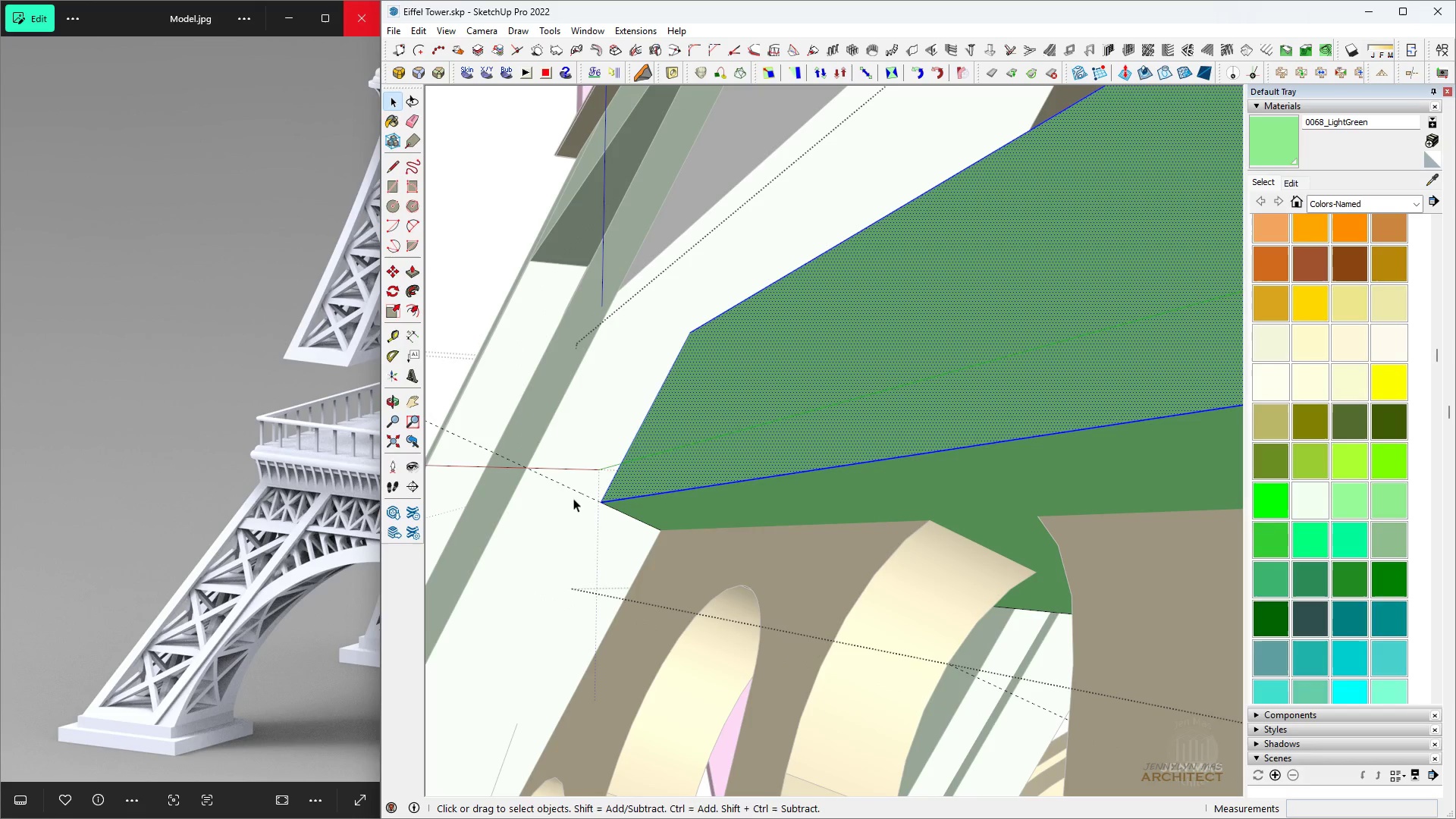 
key(E)
 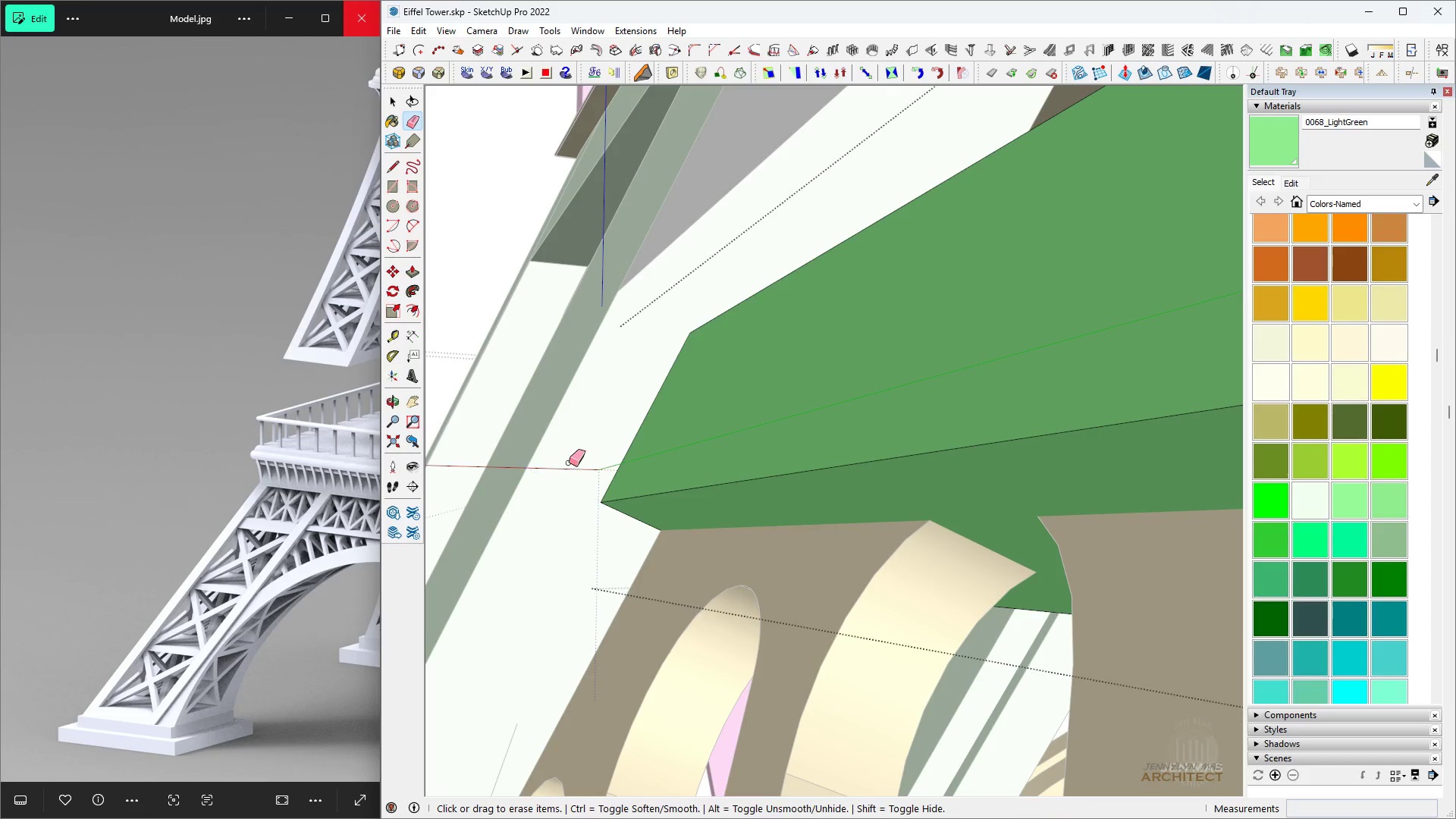 
key(Space)
 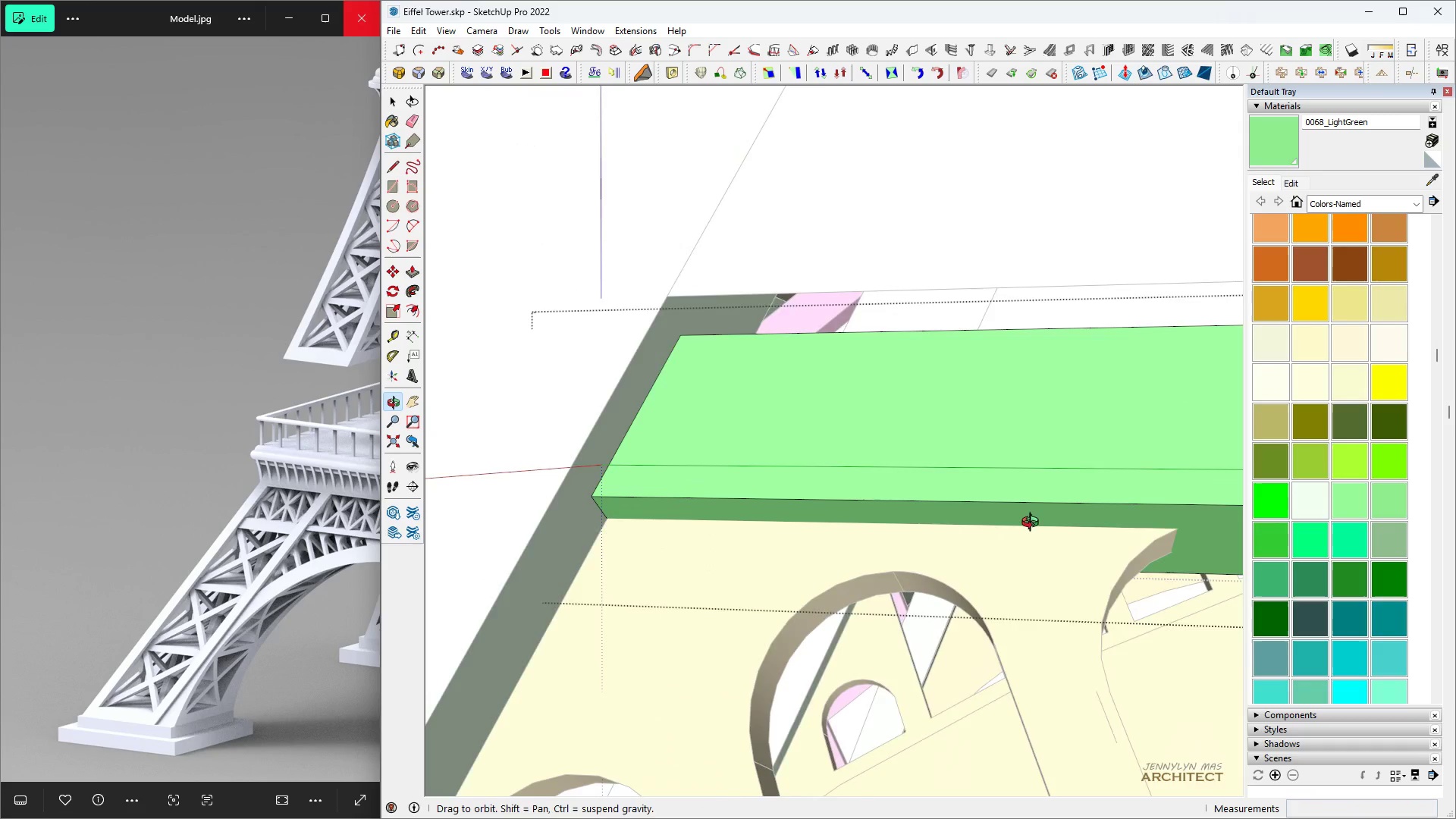 
scroll: coordinate [749, 397], scroll_direction: down, amount: 18.0
 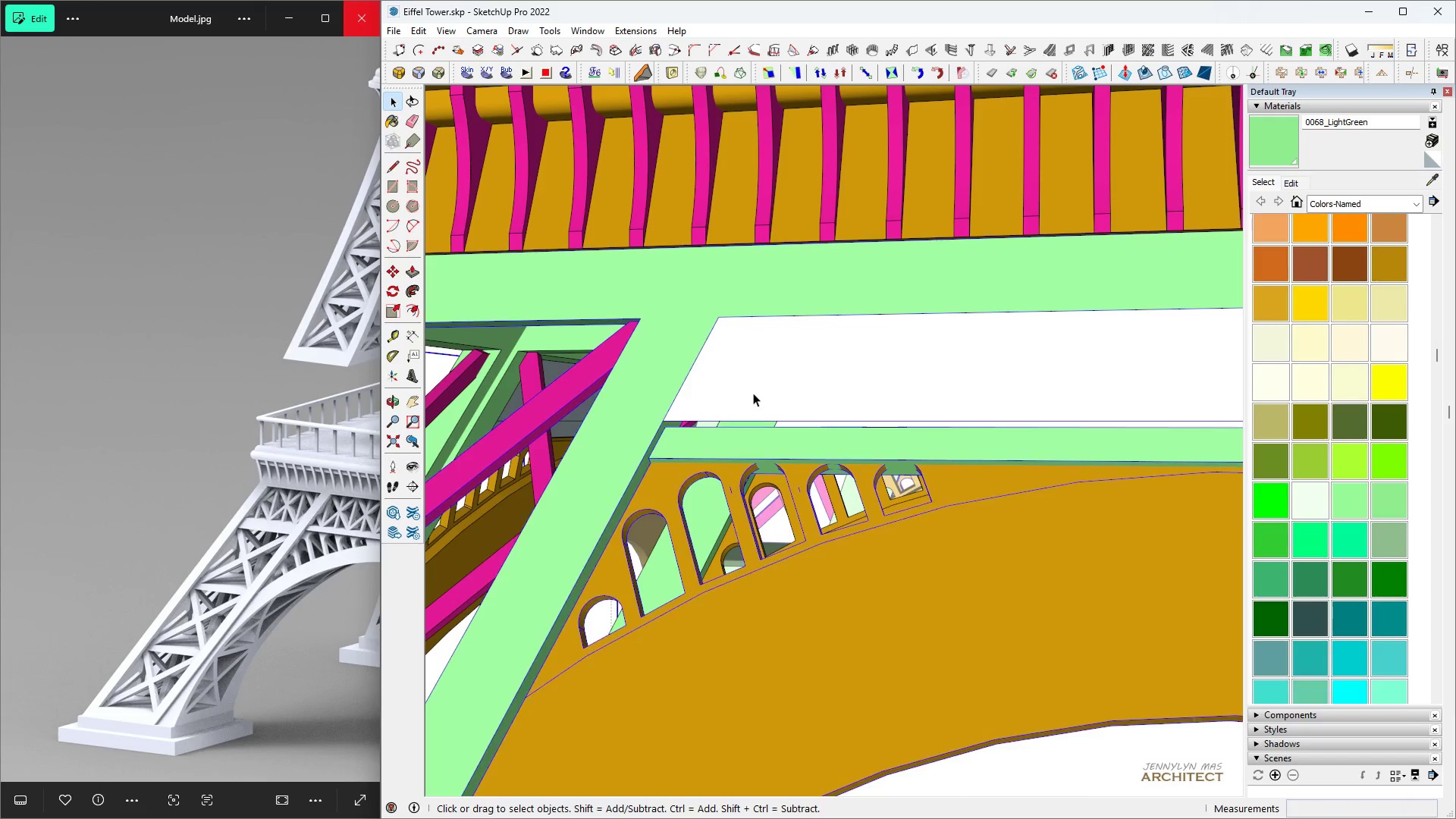 
key(Space)
 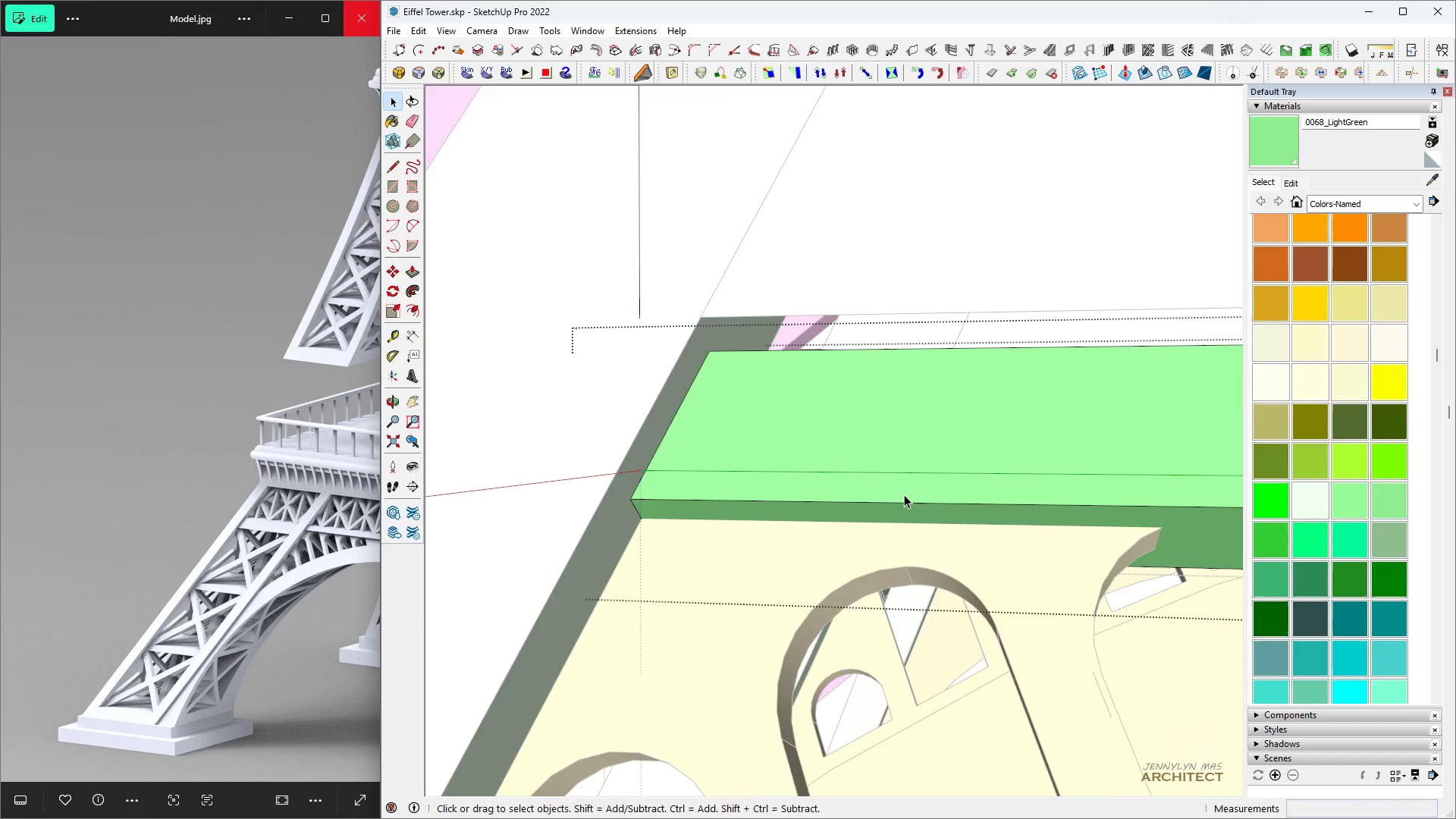 
key(Escape)
 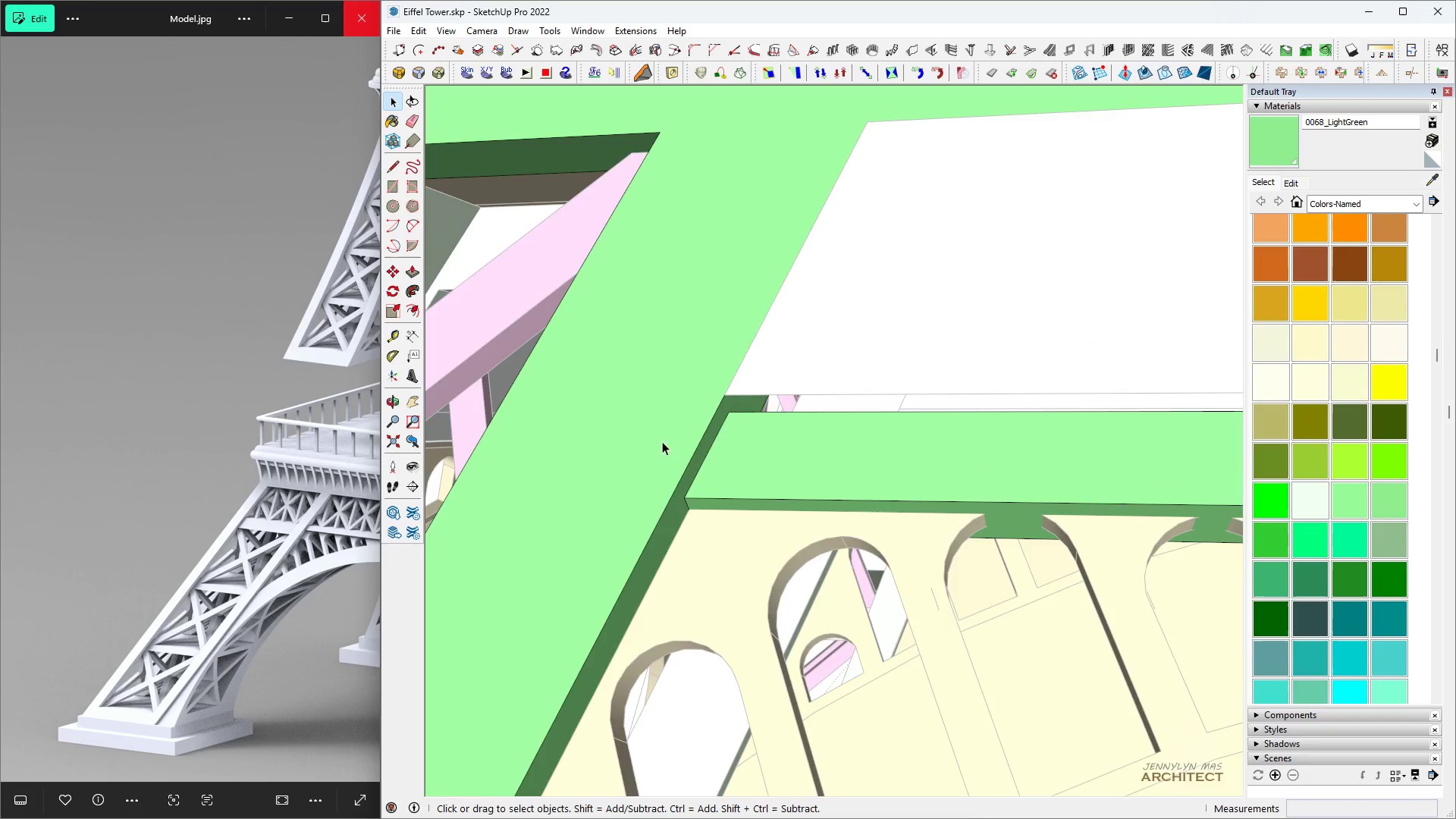 
key(Escape)
 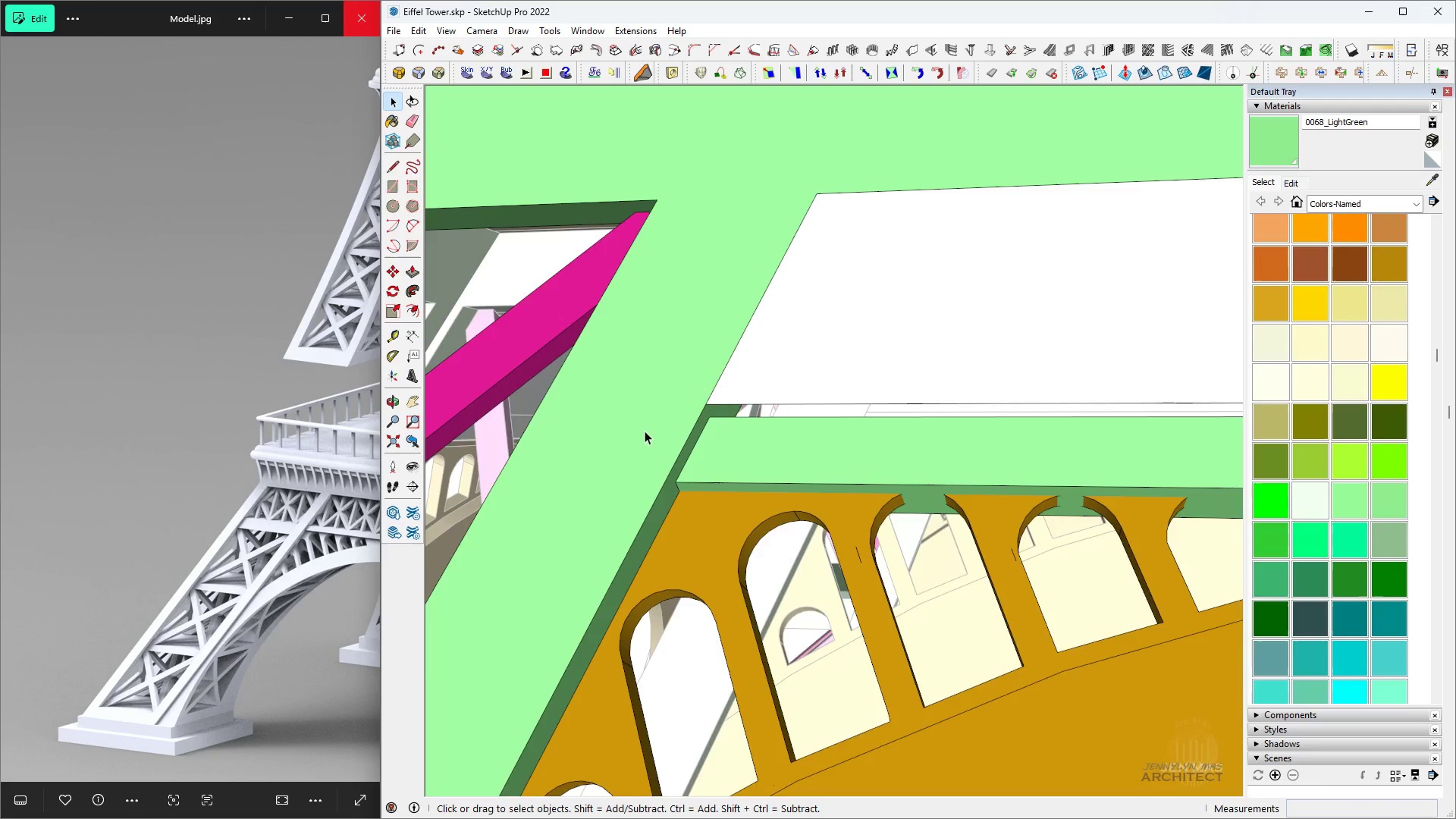 
key(Escape)
 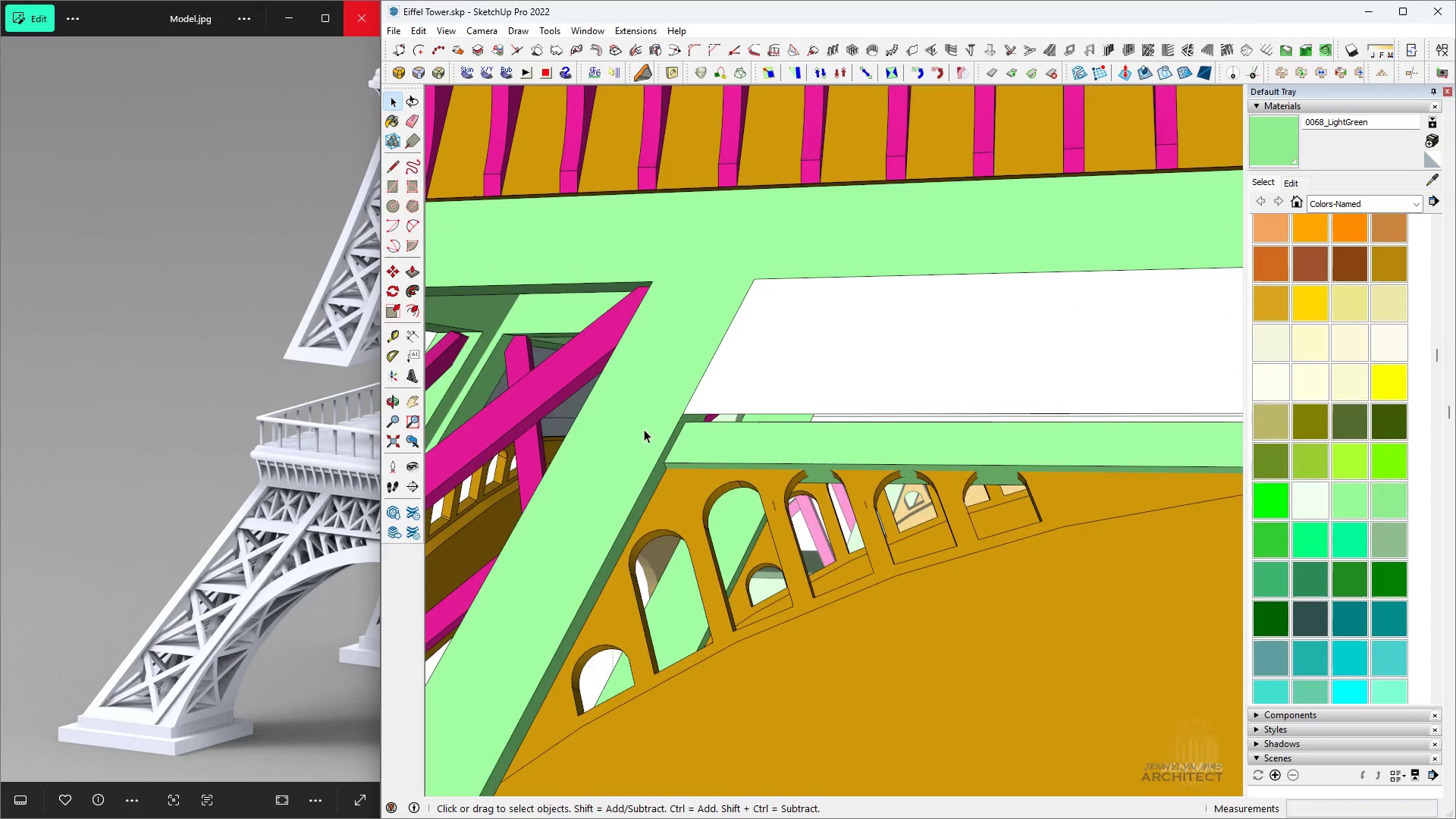 
key(Escape)
 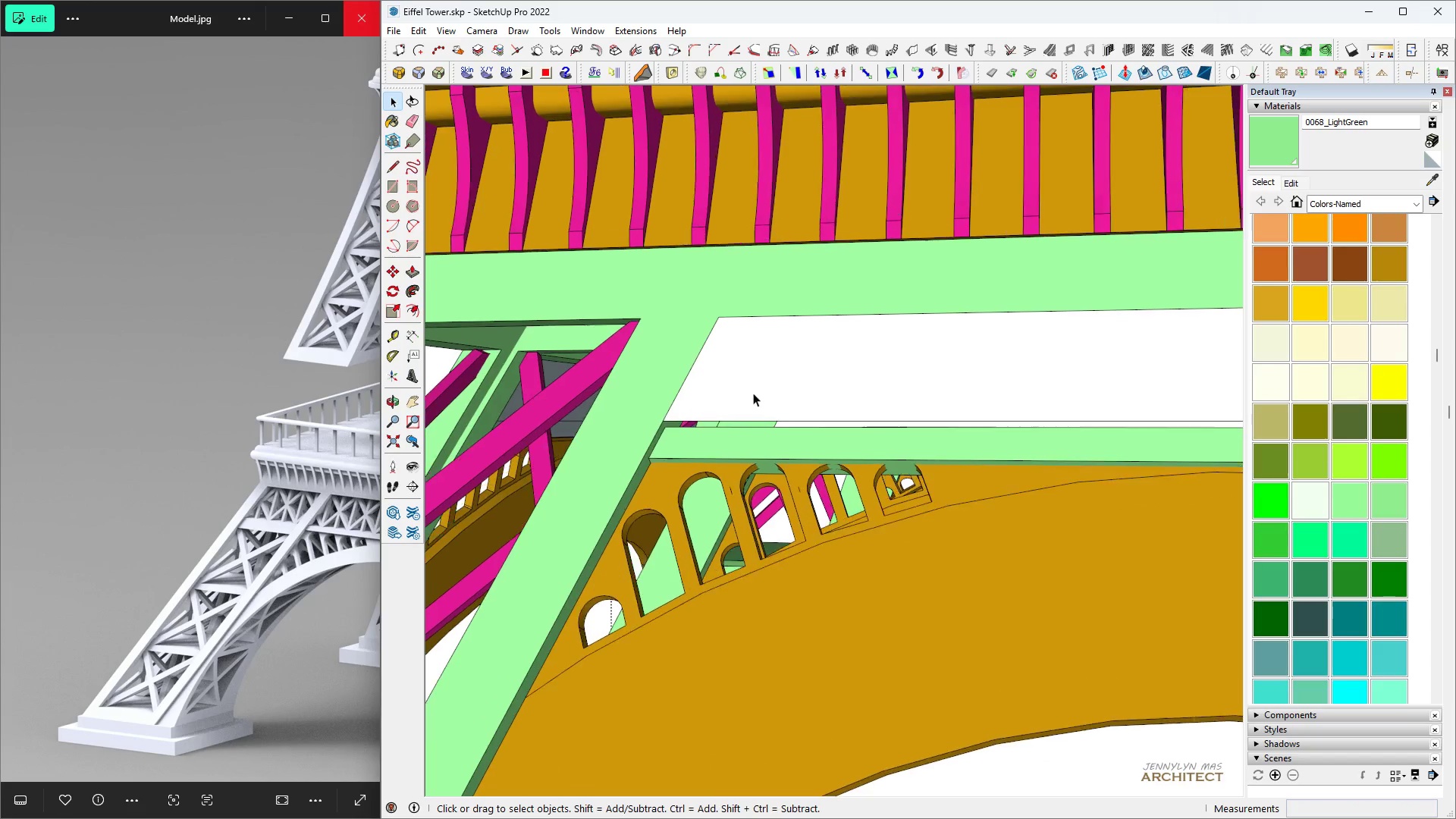 
double_click([753, 393])
 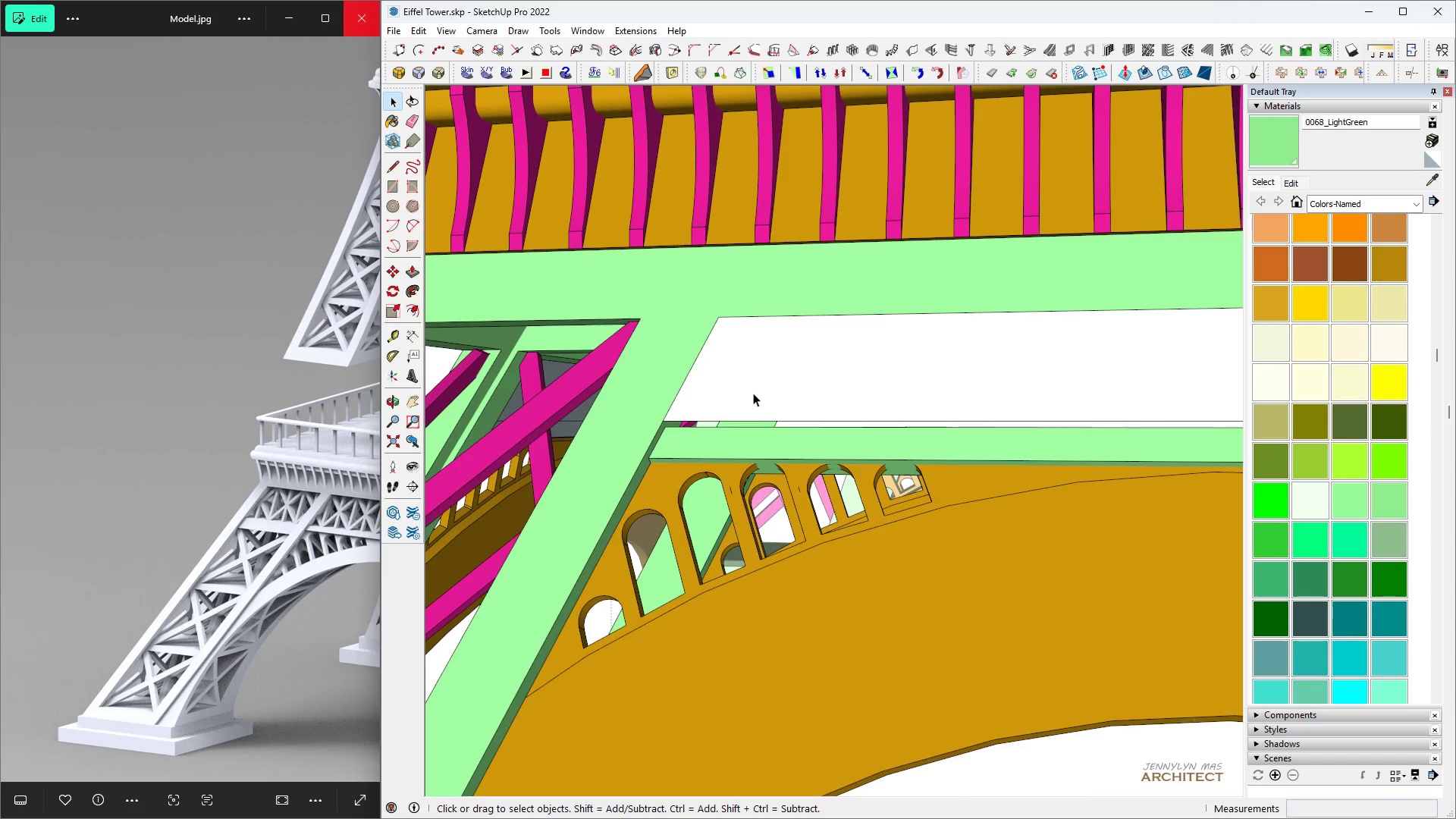 
triple_click([753, 393])
 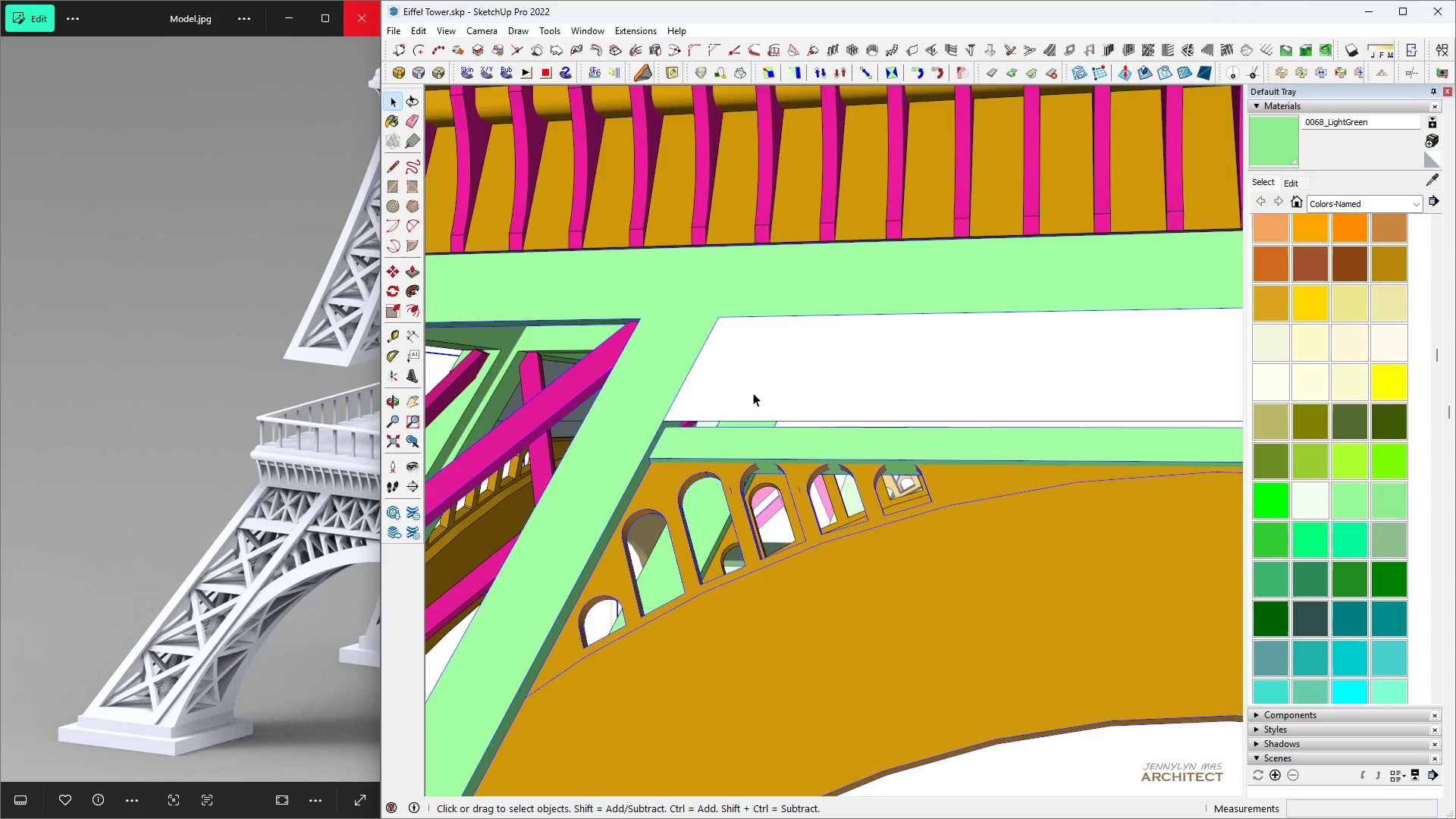 
triple_click([753, 393])
 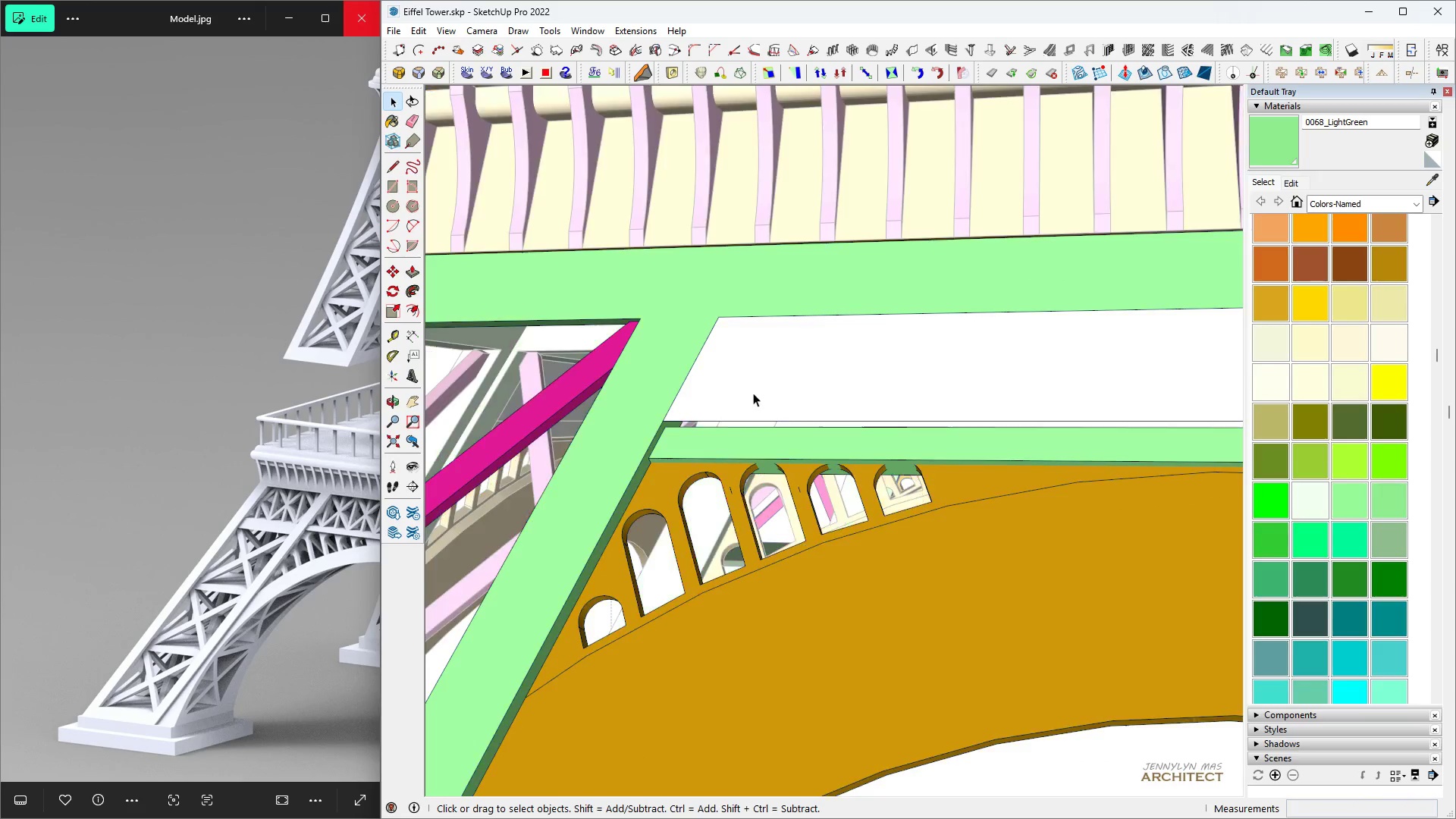 
triple_click([753, 393])
 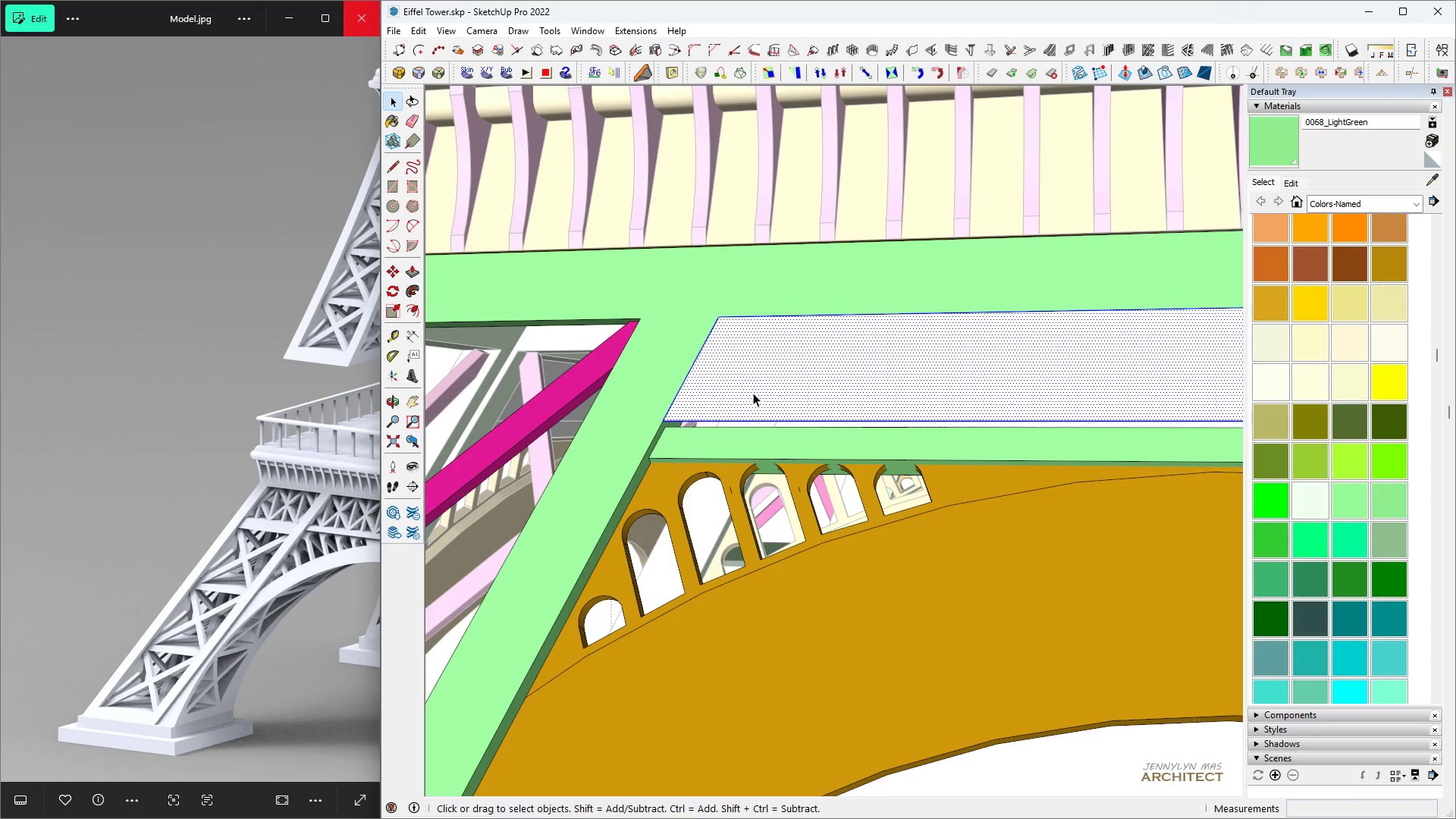 
triple_click([753, 393])
 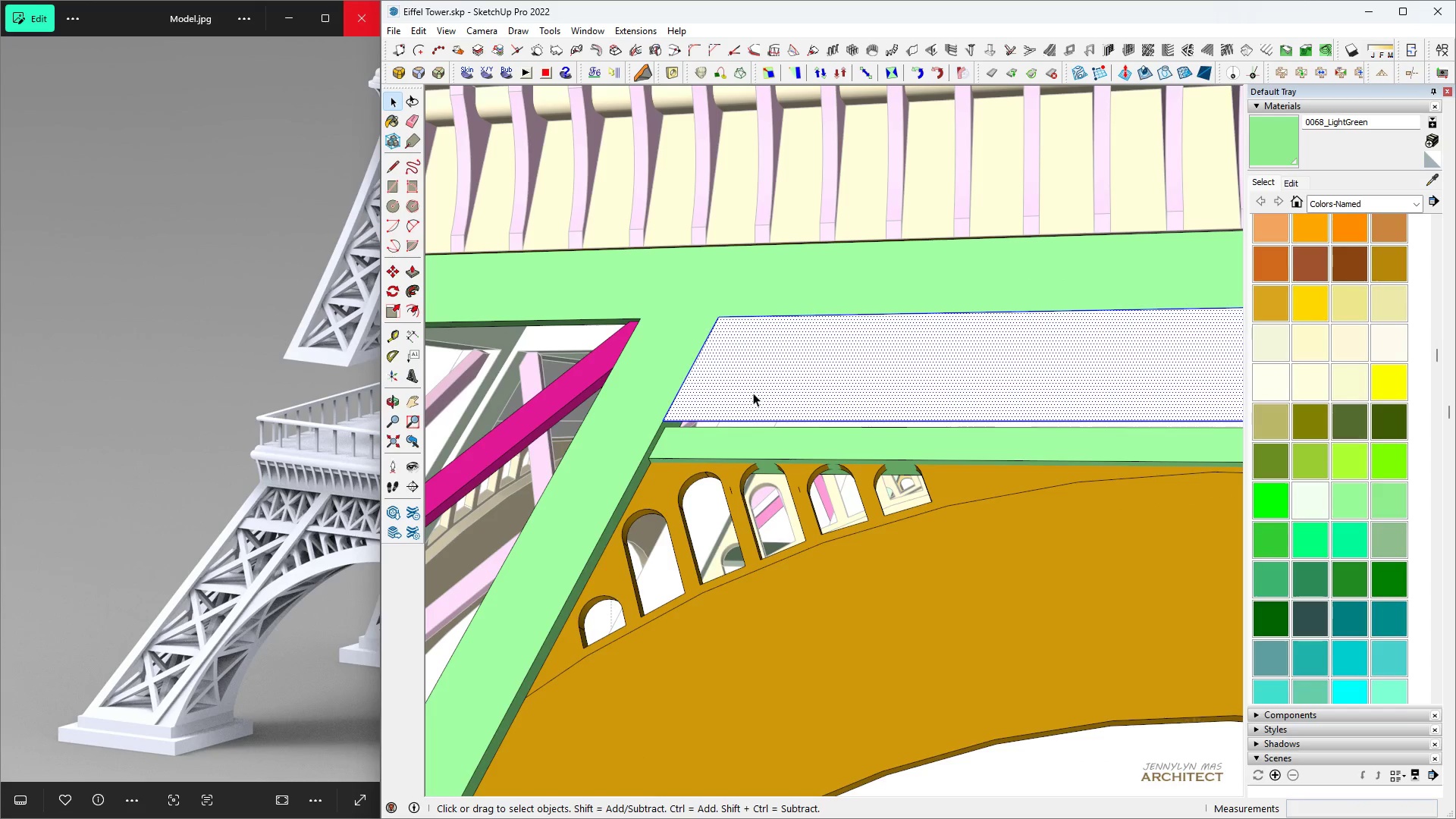 
triple_click([753, 393])
 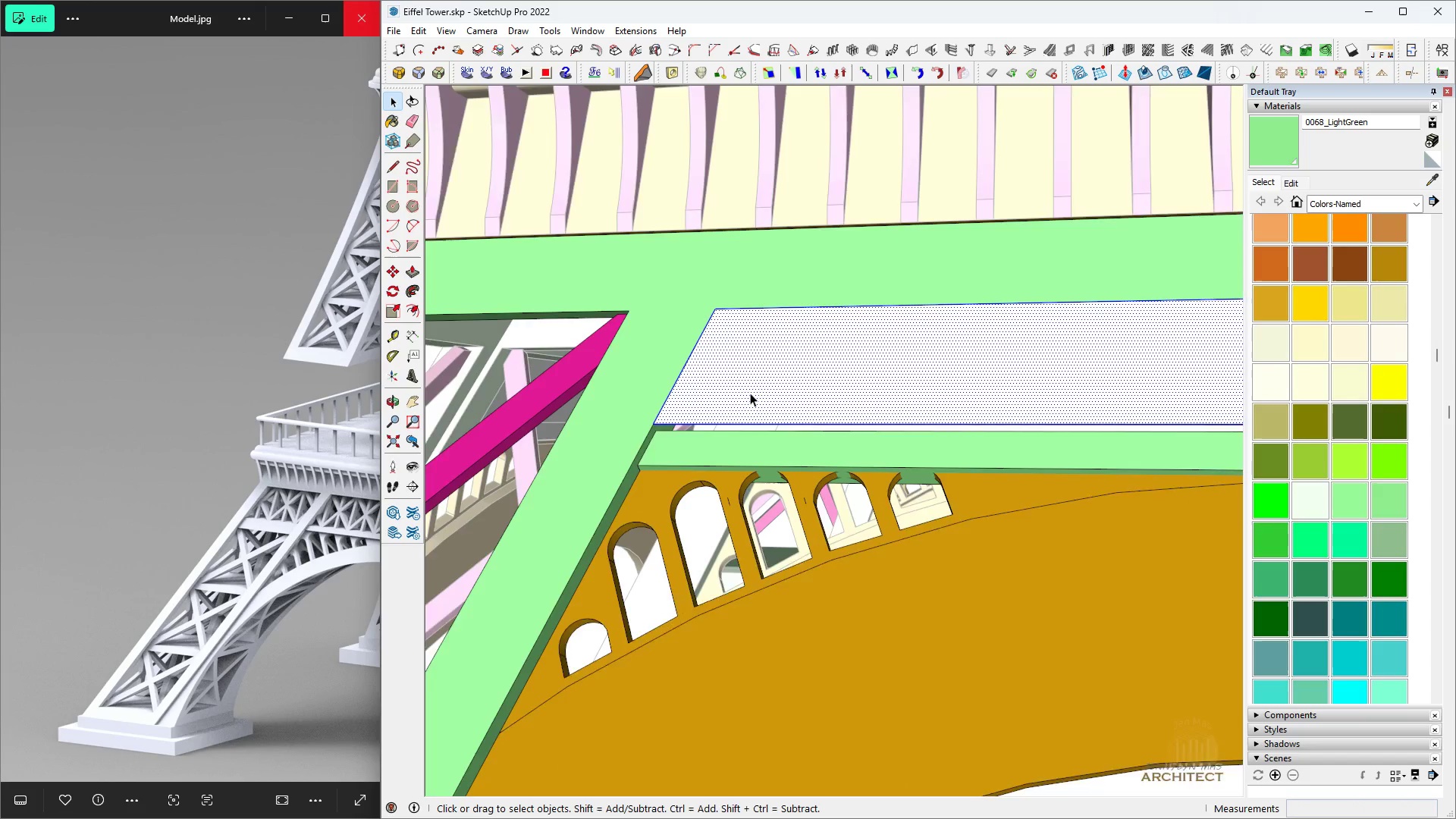 
scroll: coordinate [750, 393], scroll_direction: up, amount: 2.0
 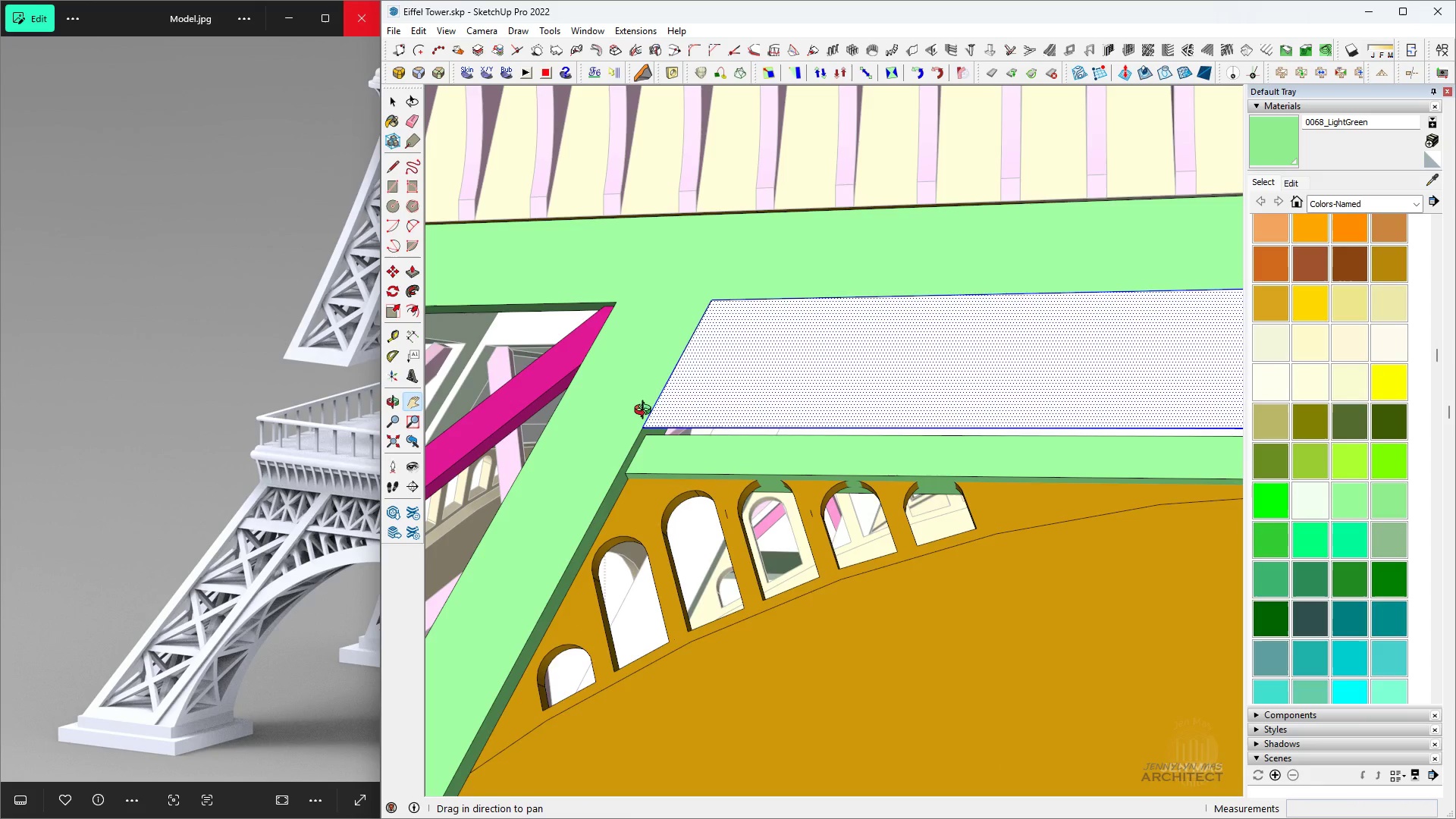 
key(Space)
 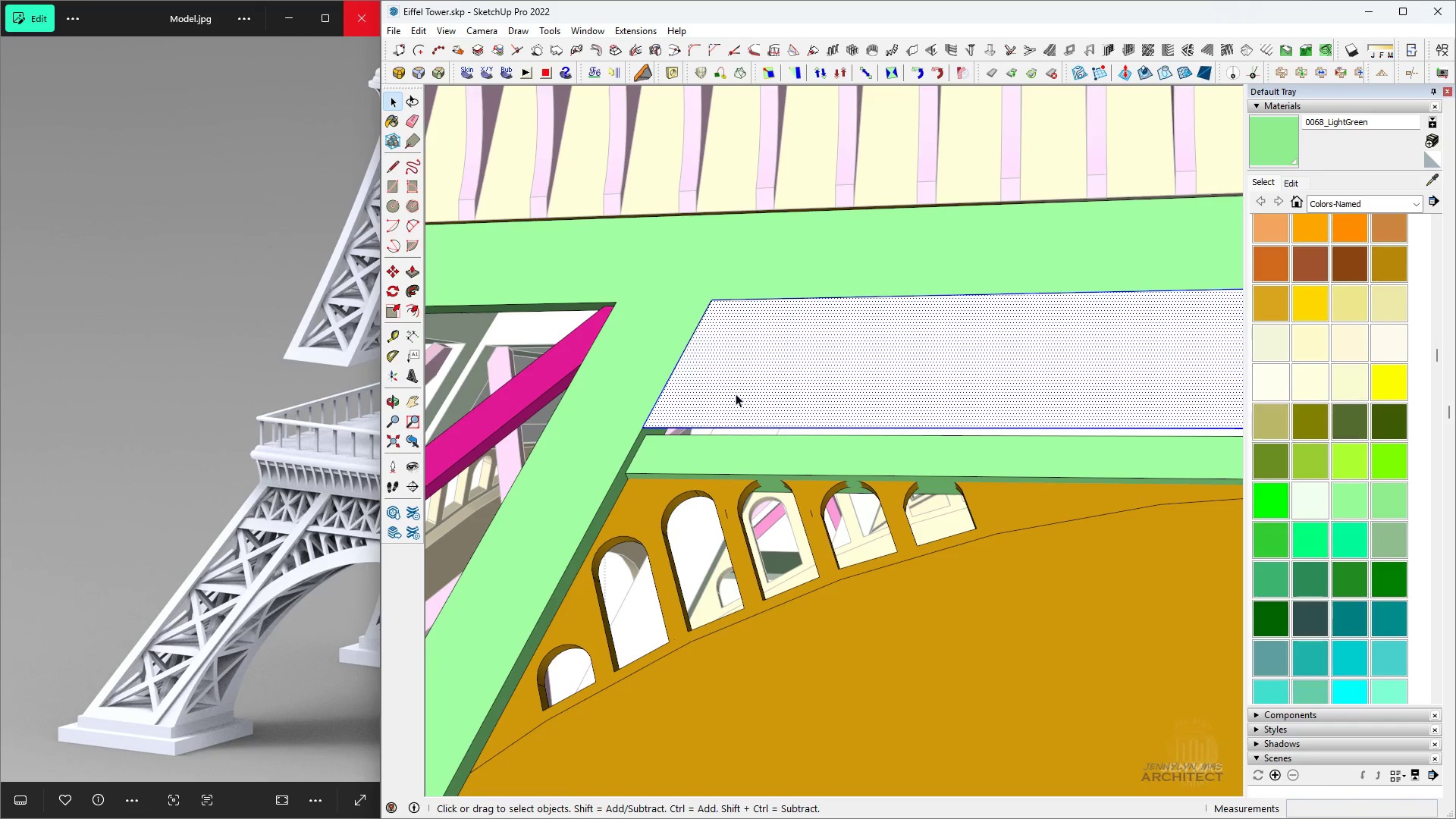 
key(H)
 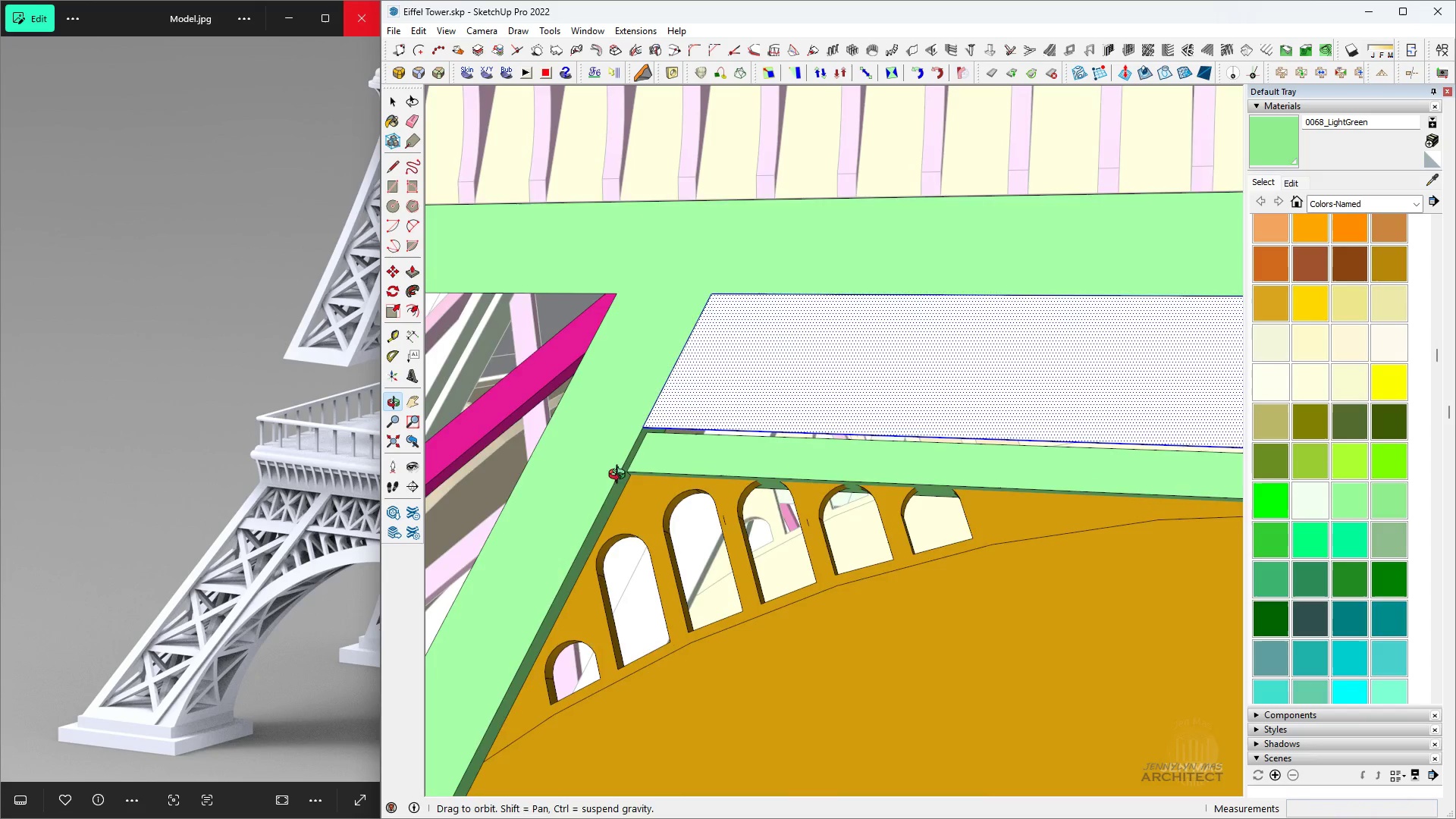 
key(Space)
 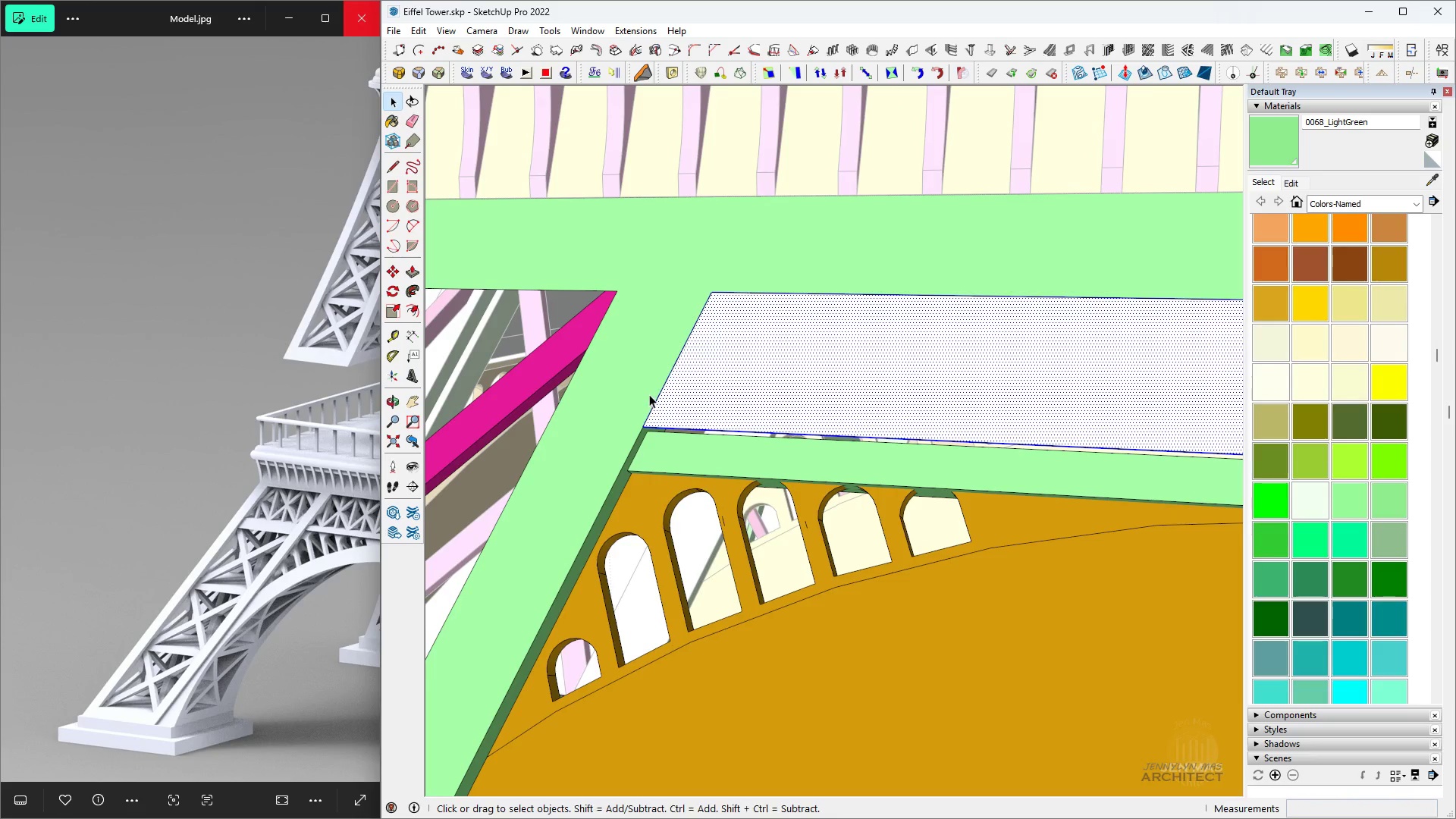 
key(M)
 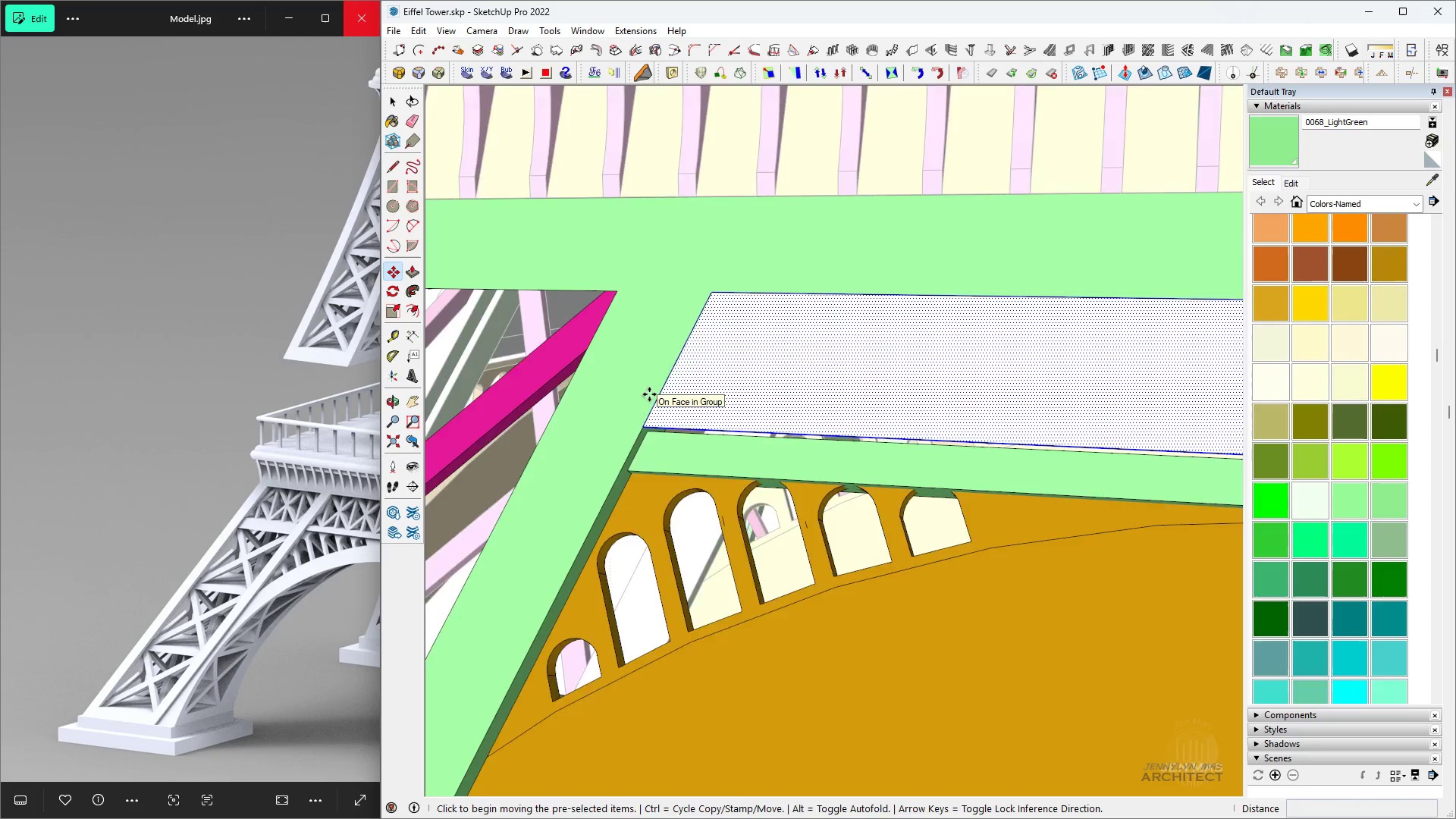 
scroll: coordinate [647, 413], scroll_direction: up, amount: 8.0
 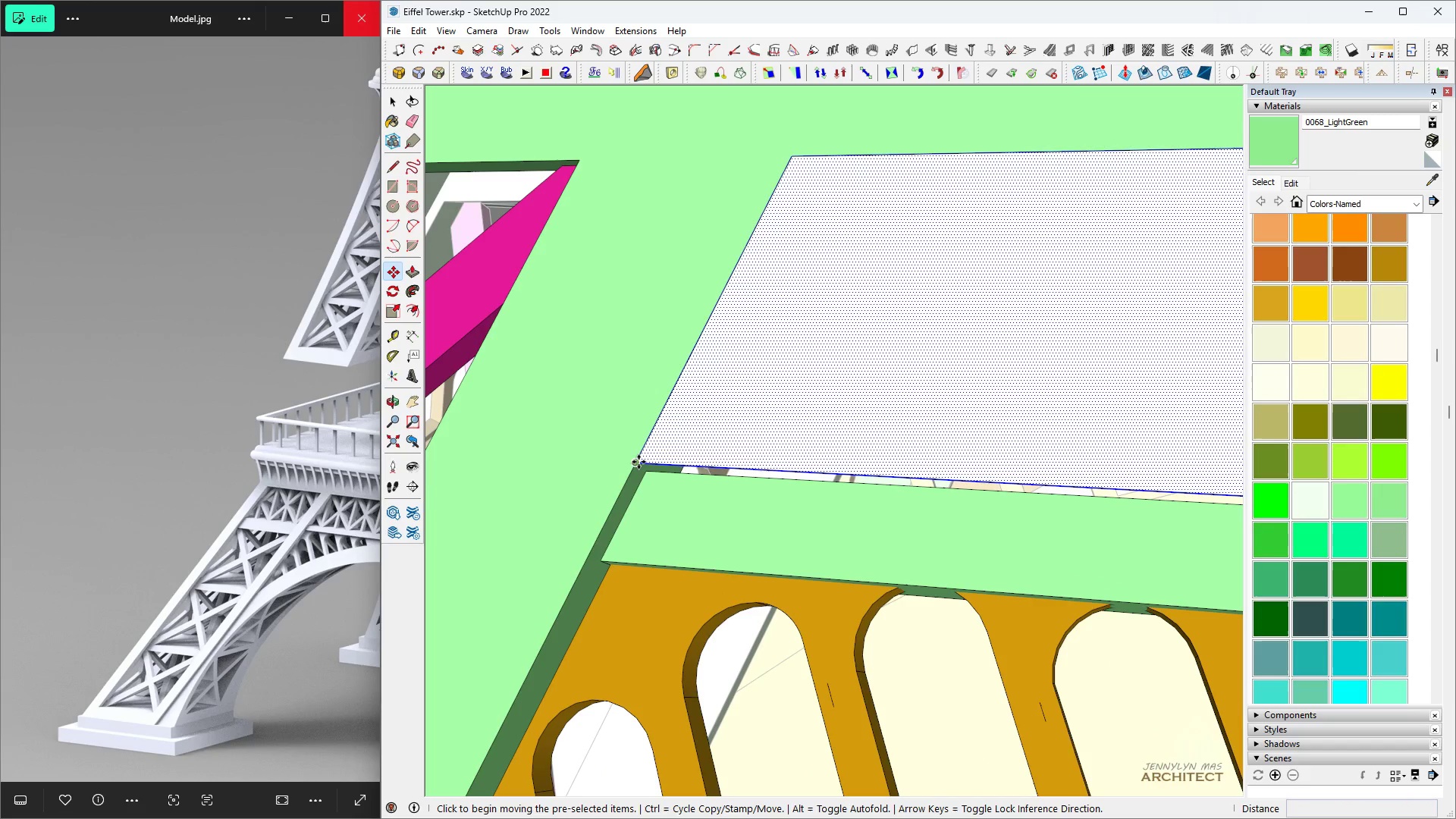 
left_click([639, 462])
 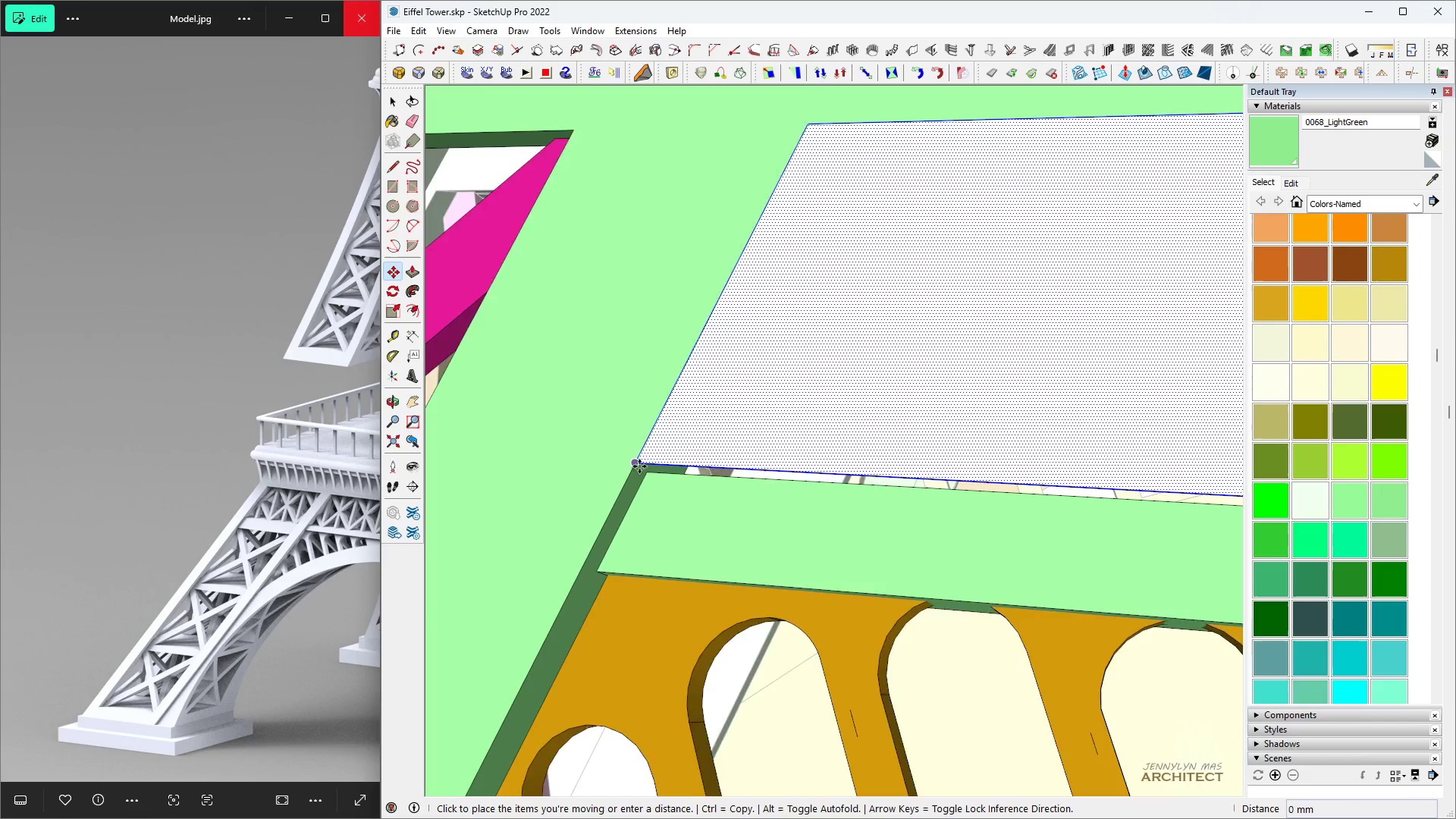 
scroll: coordinate [640, 466], scroll_direction: up, amount: 7.0
 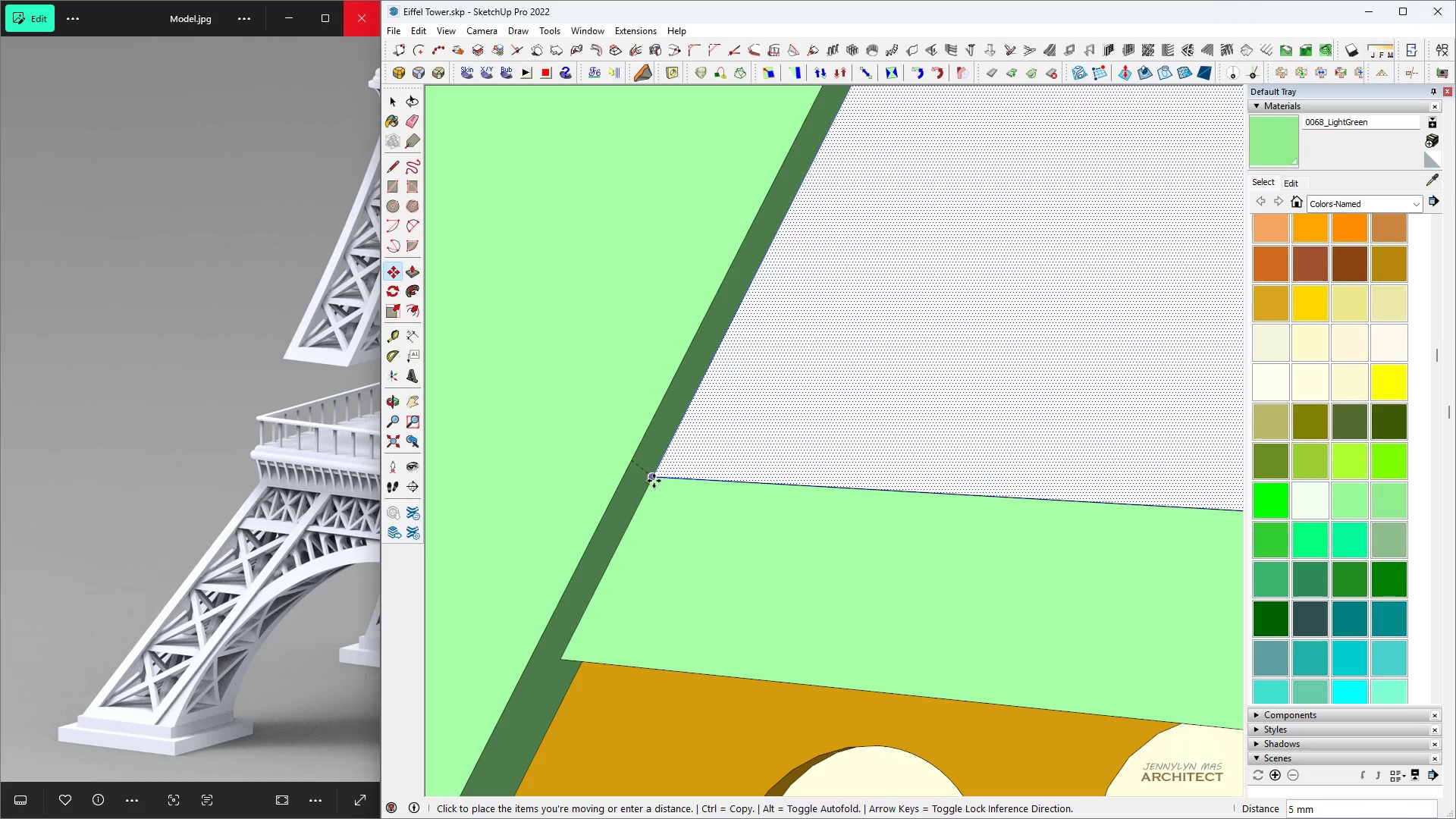 
left_click([652, 481])
 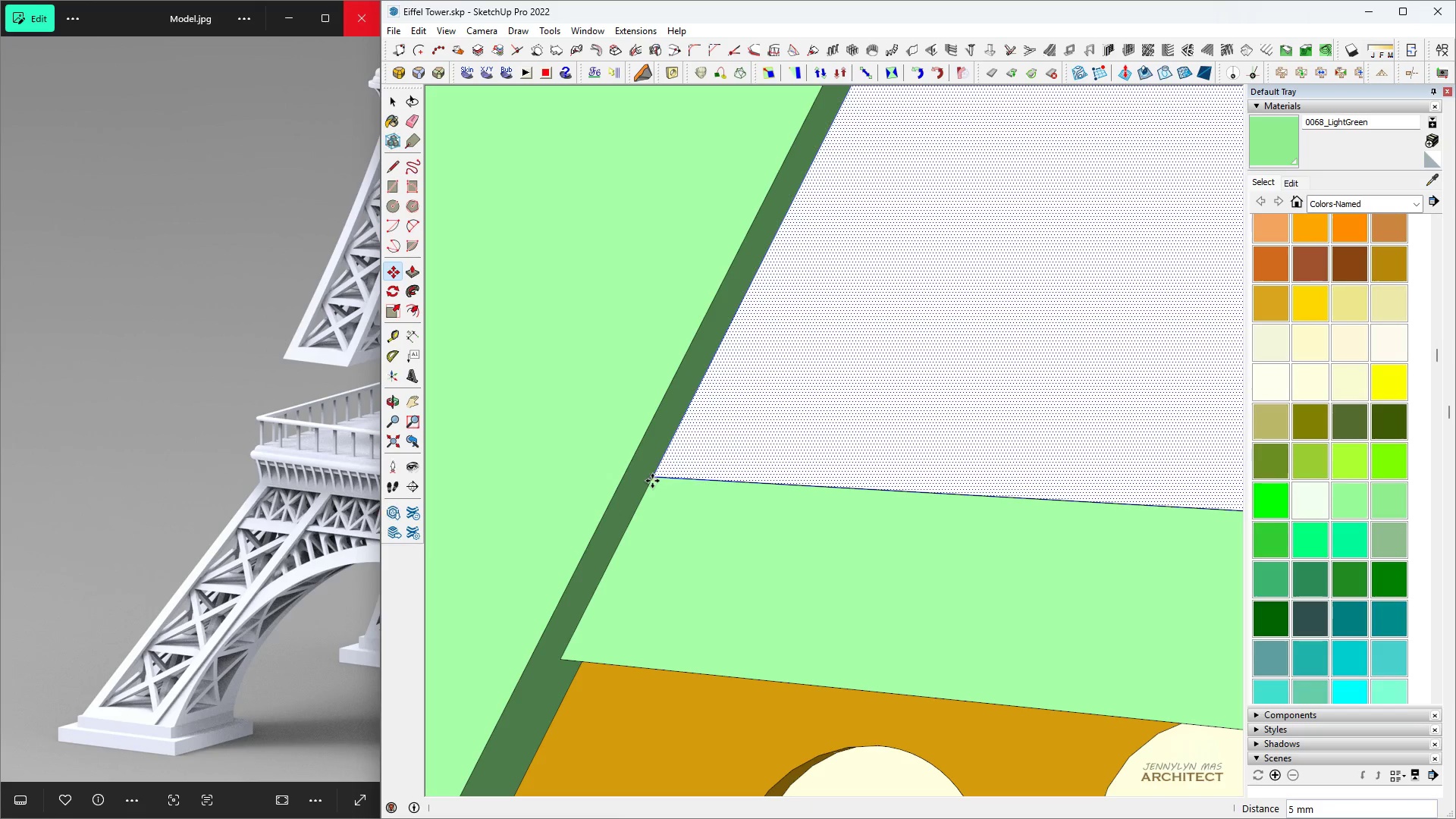 
type( hhhhhh )
 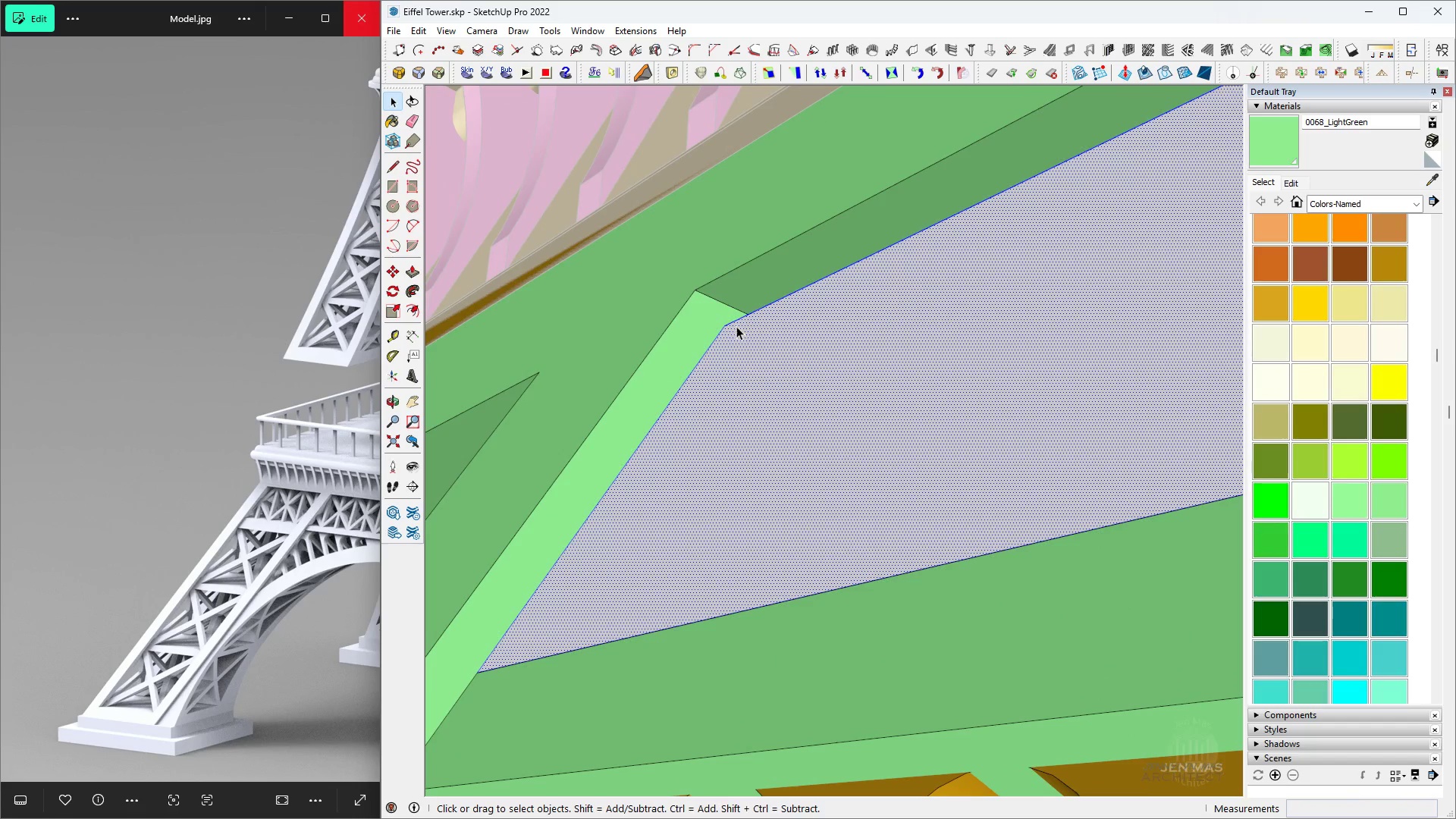 
scroll: coordinate [676, 273], scroll_direction: down, amount: 10.0
 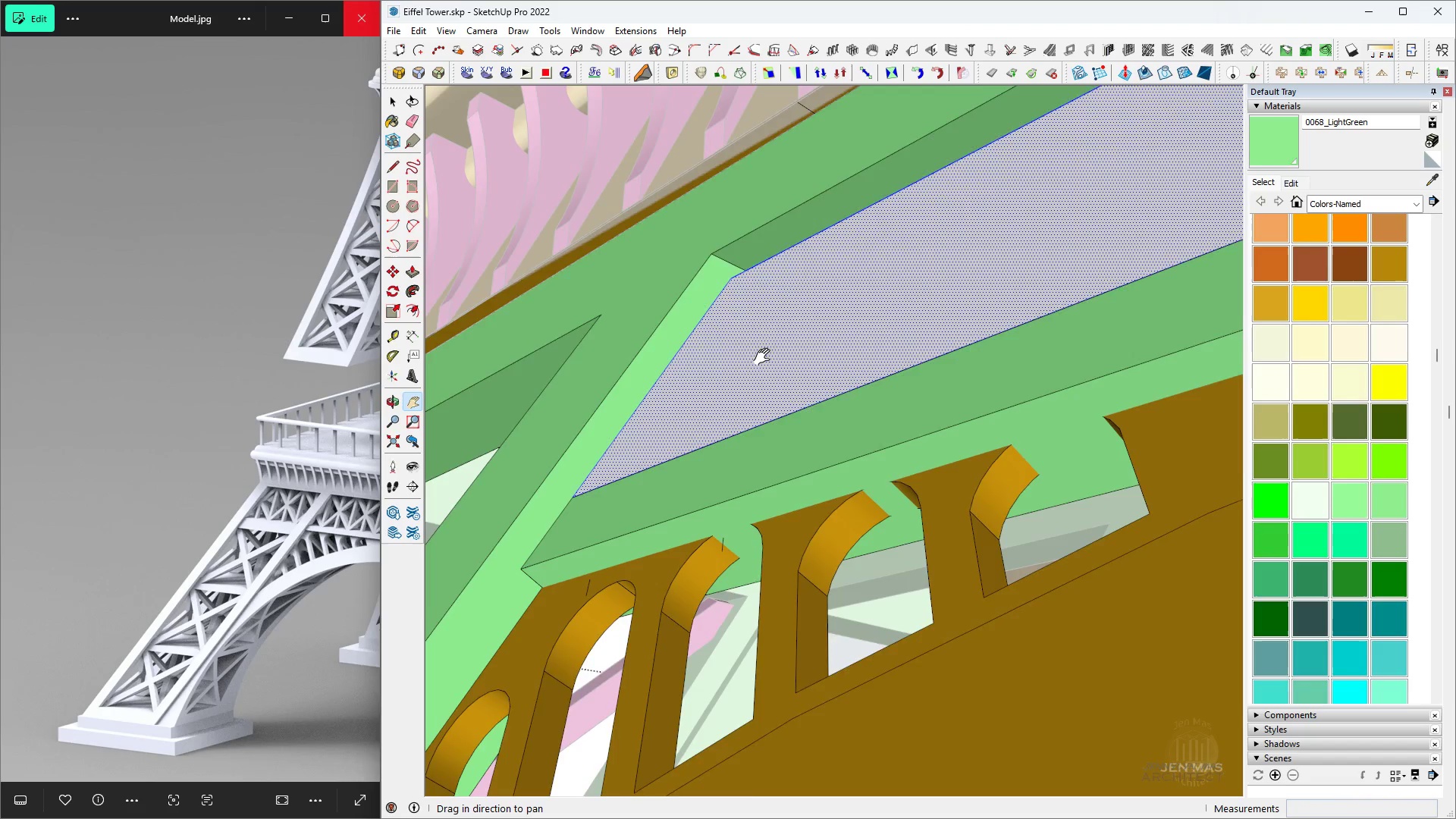 
scroll: coordinate [741, 342], scroll_direction: up, amount: 4.0
 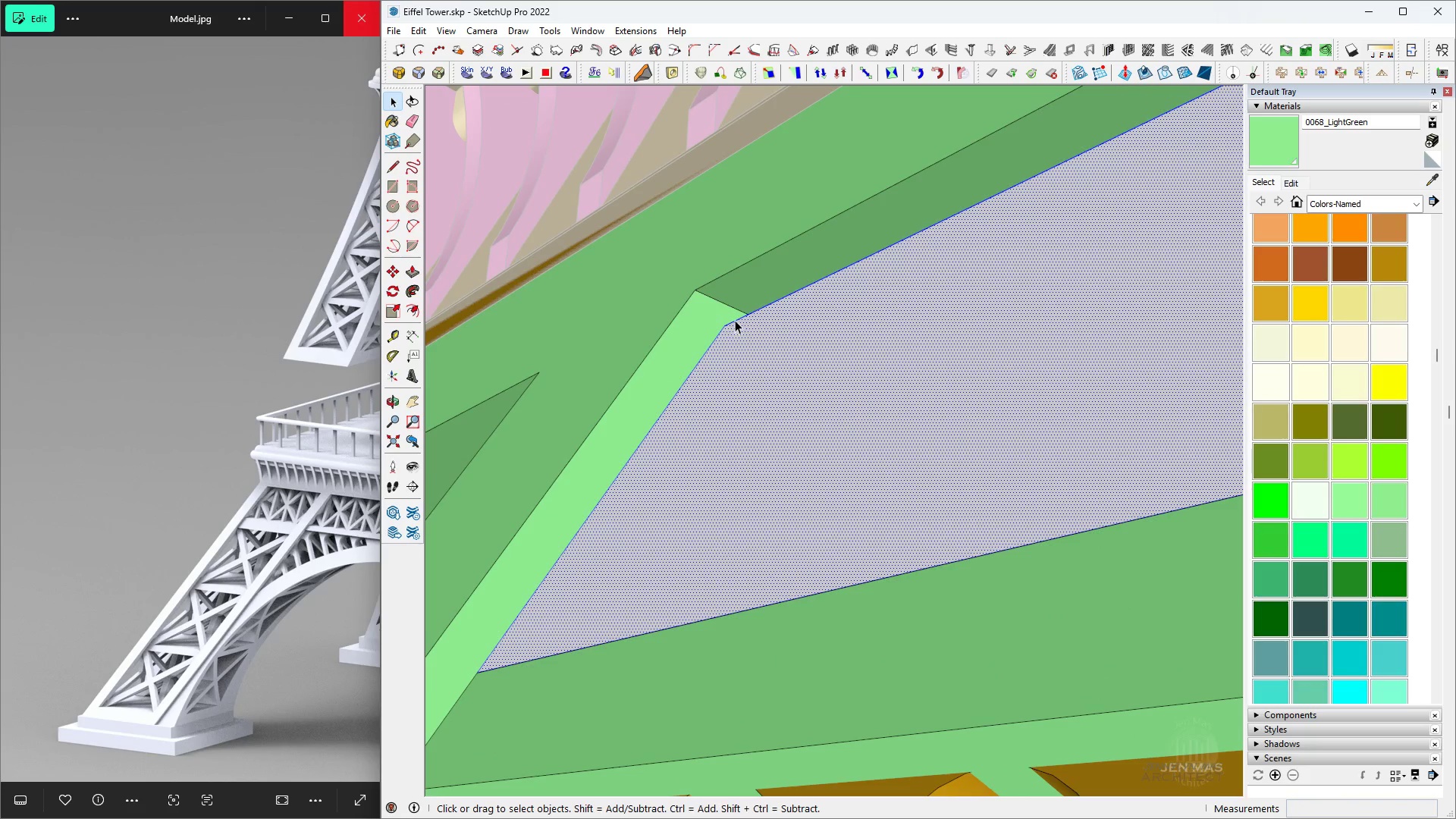 
left_click([735, 320])
 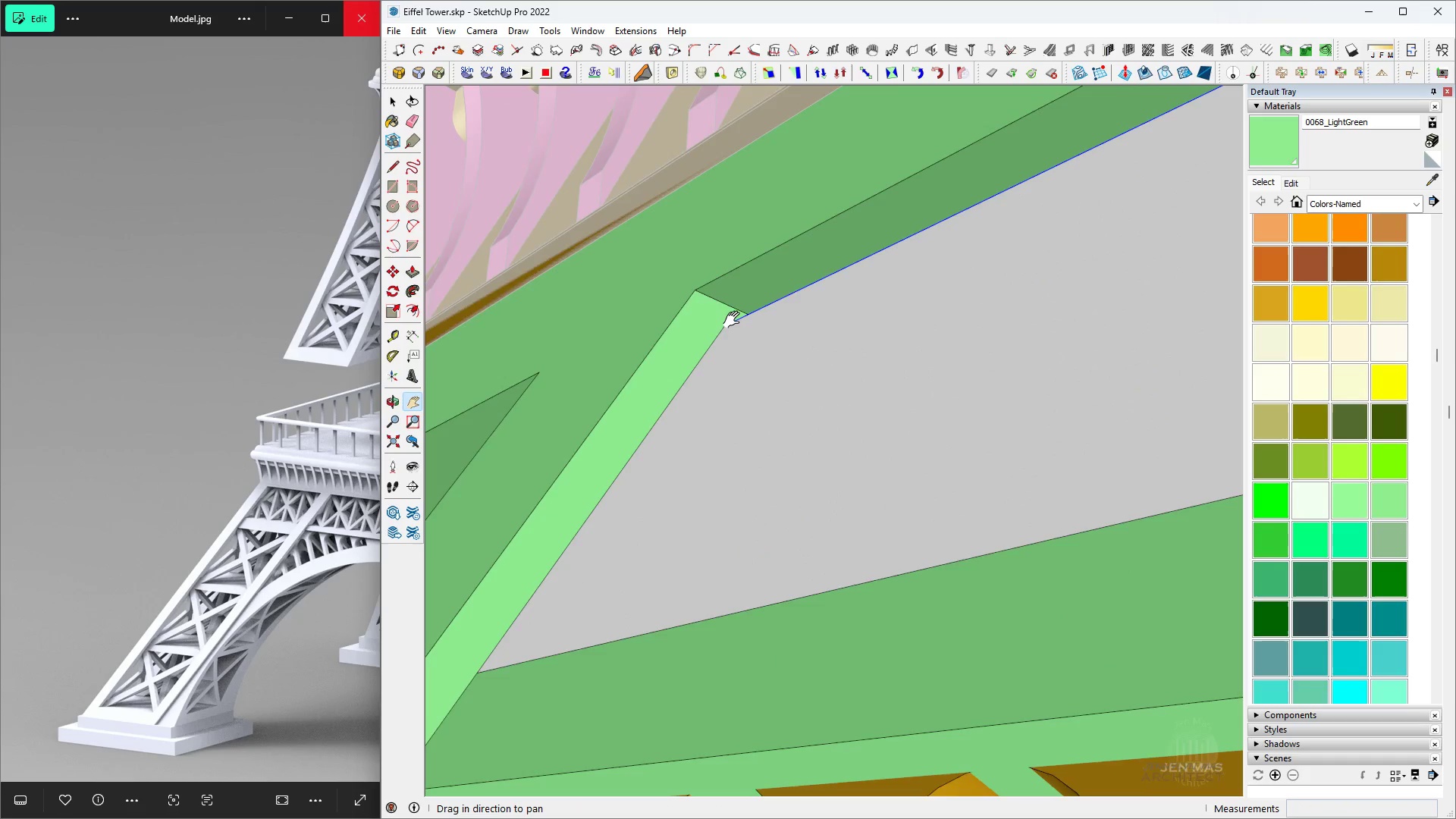 
key(H)
 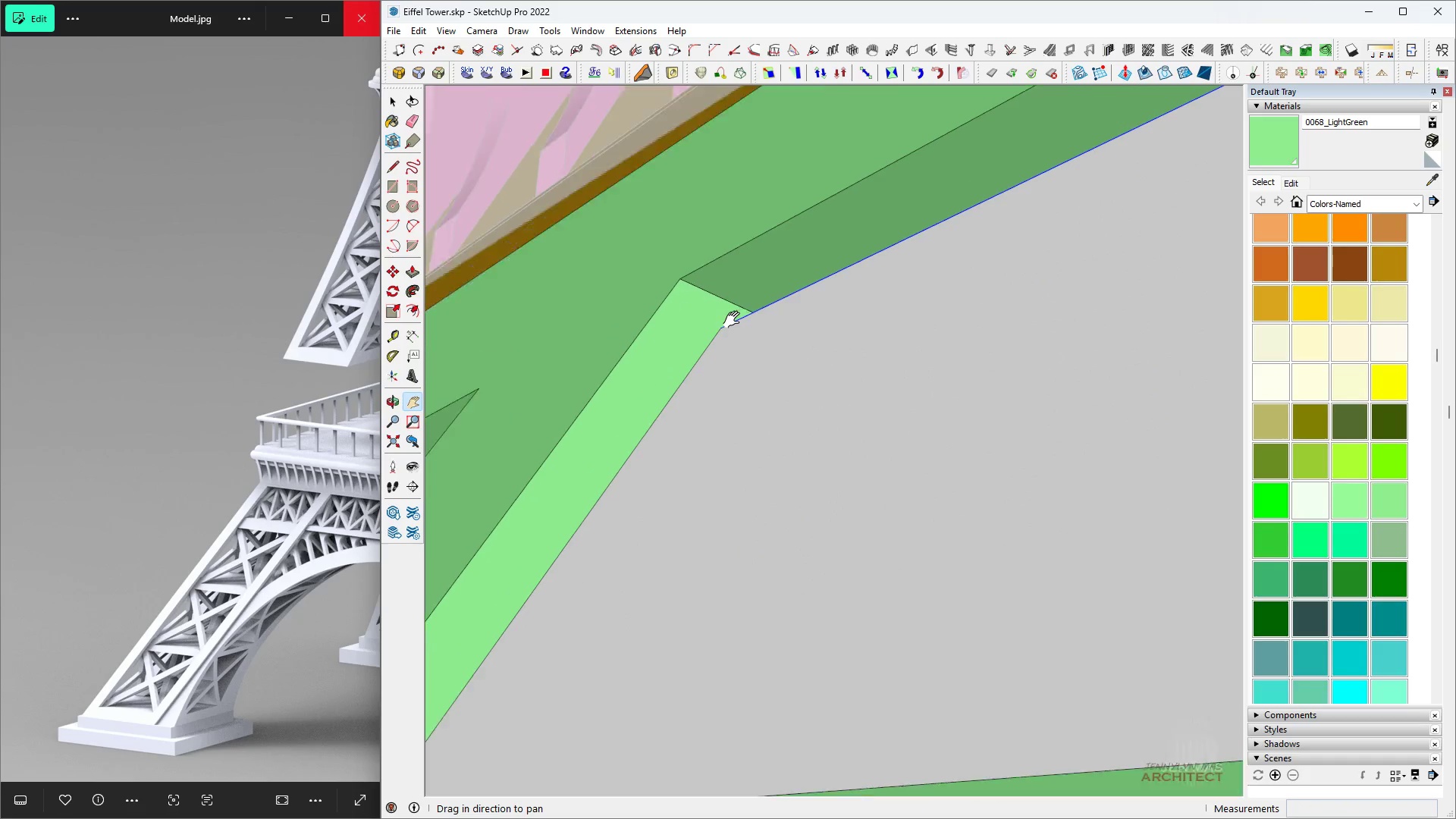 
scroll: coordinate [720, 331], scroll_direction: up, amount: 11.0
 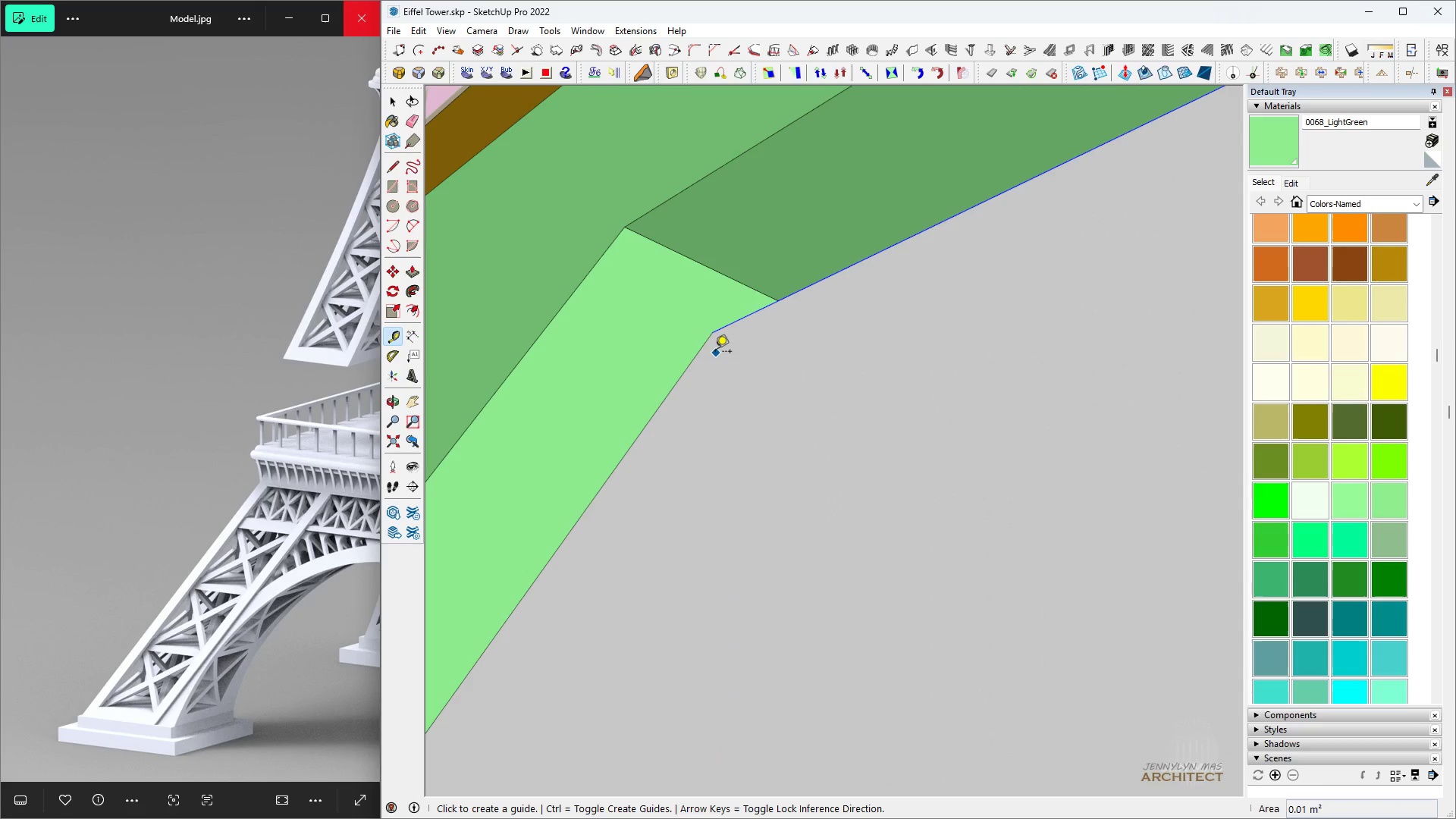 
key(Space)
 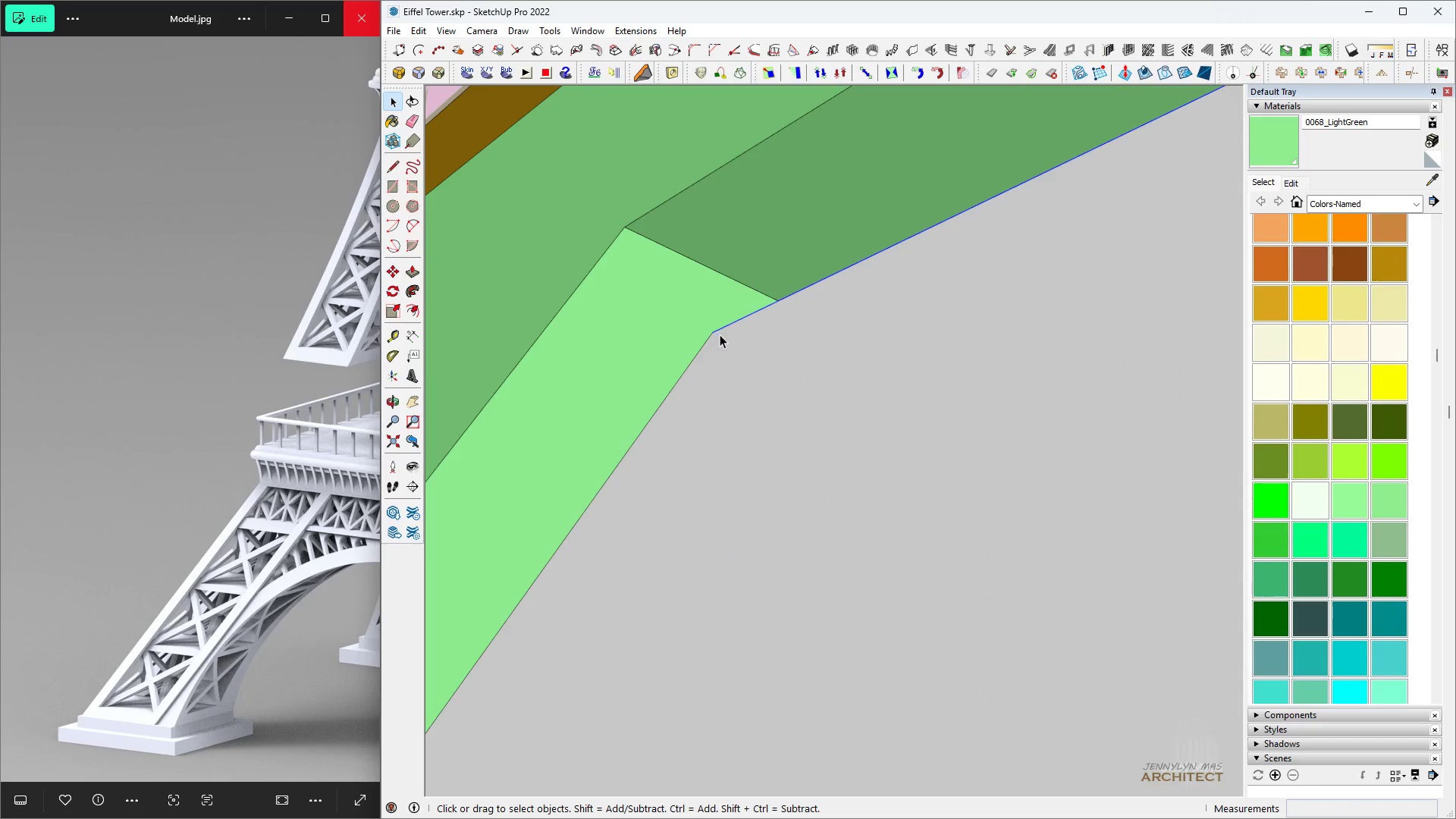 
key(T)
 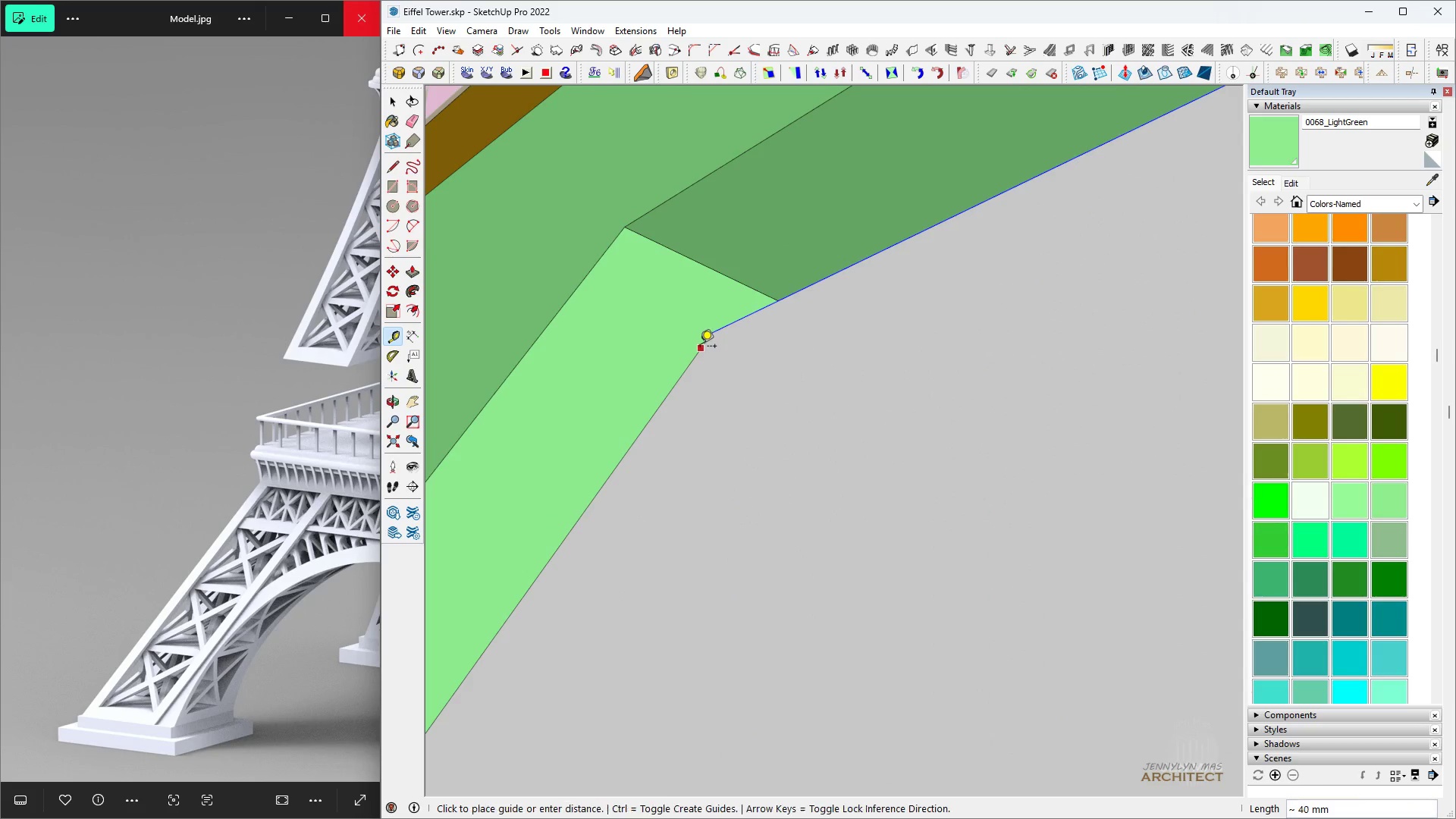 
double_click([700, 347])
 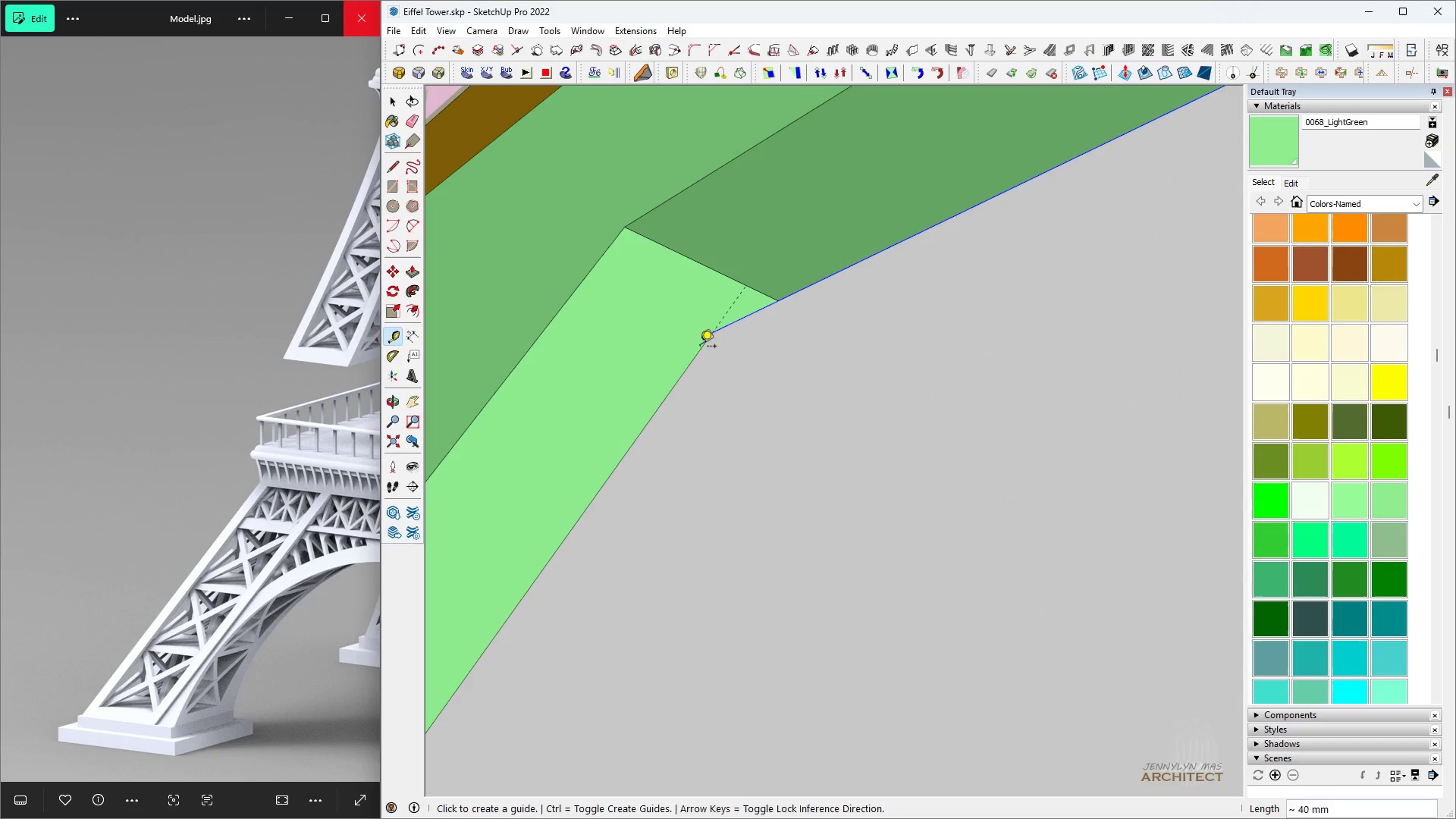 
key(Space)
 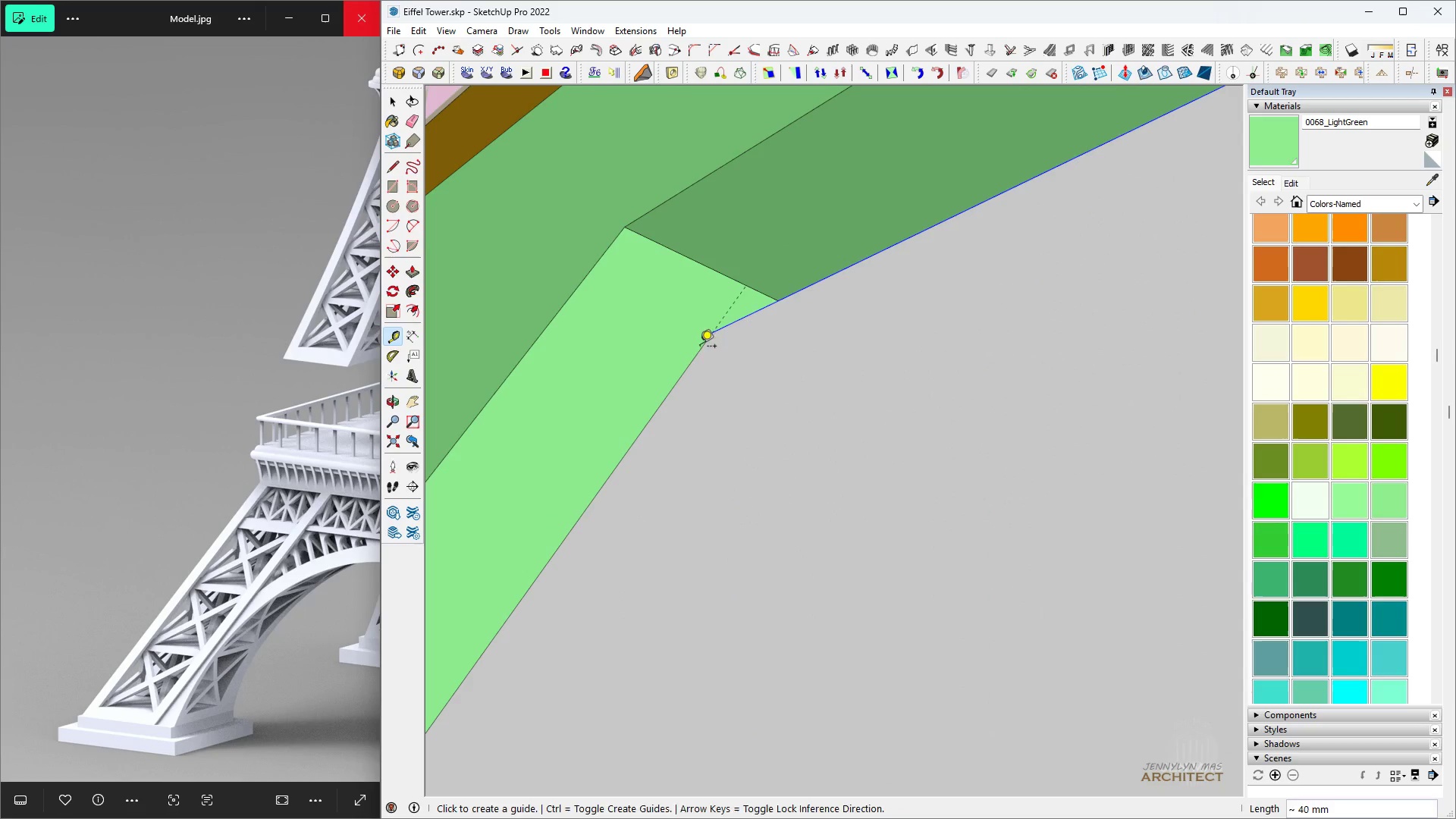 
key(M)
 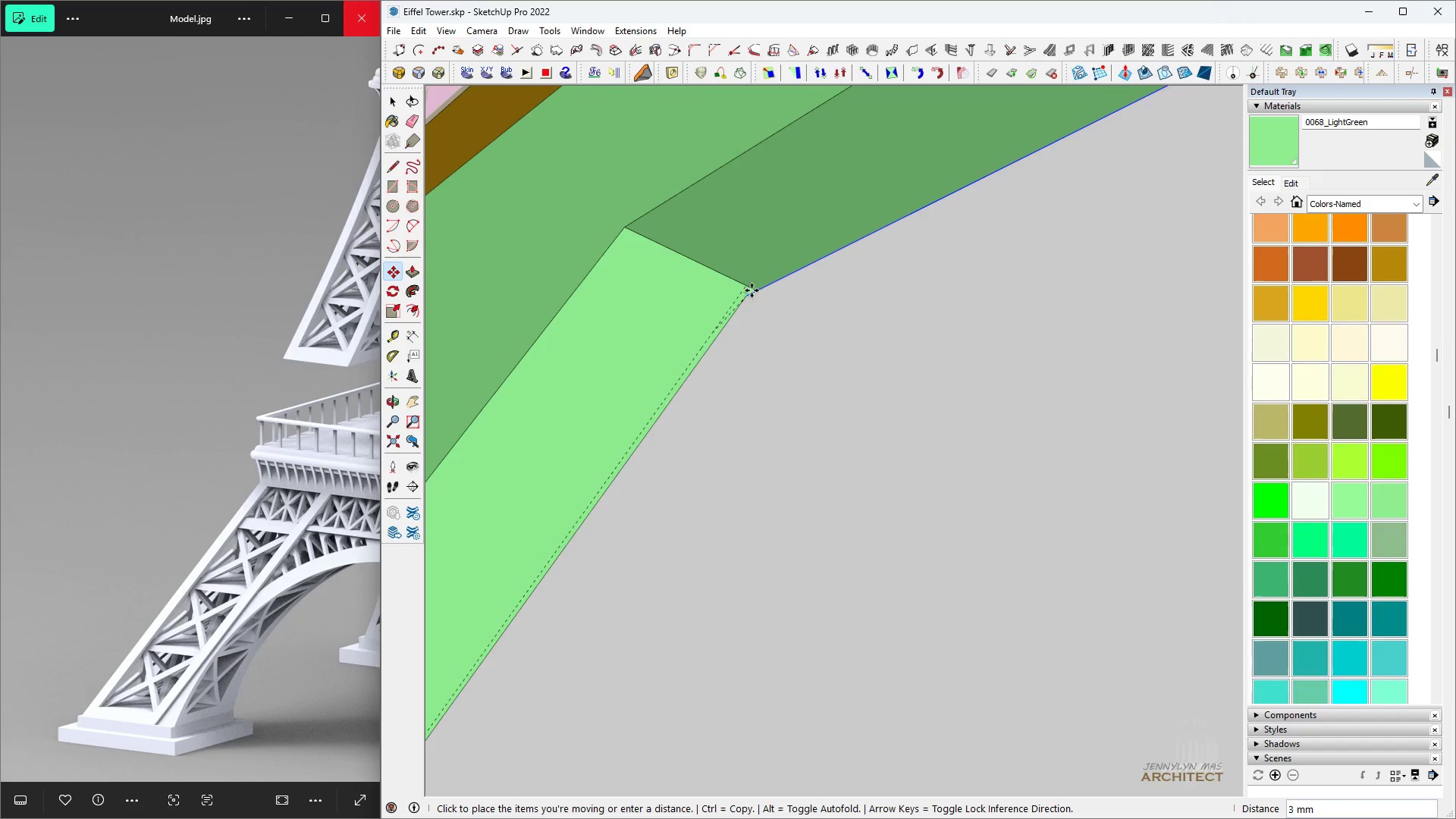 
scroll: coordinate [745, 286], scroll_direction: up, amount: 5.0
 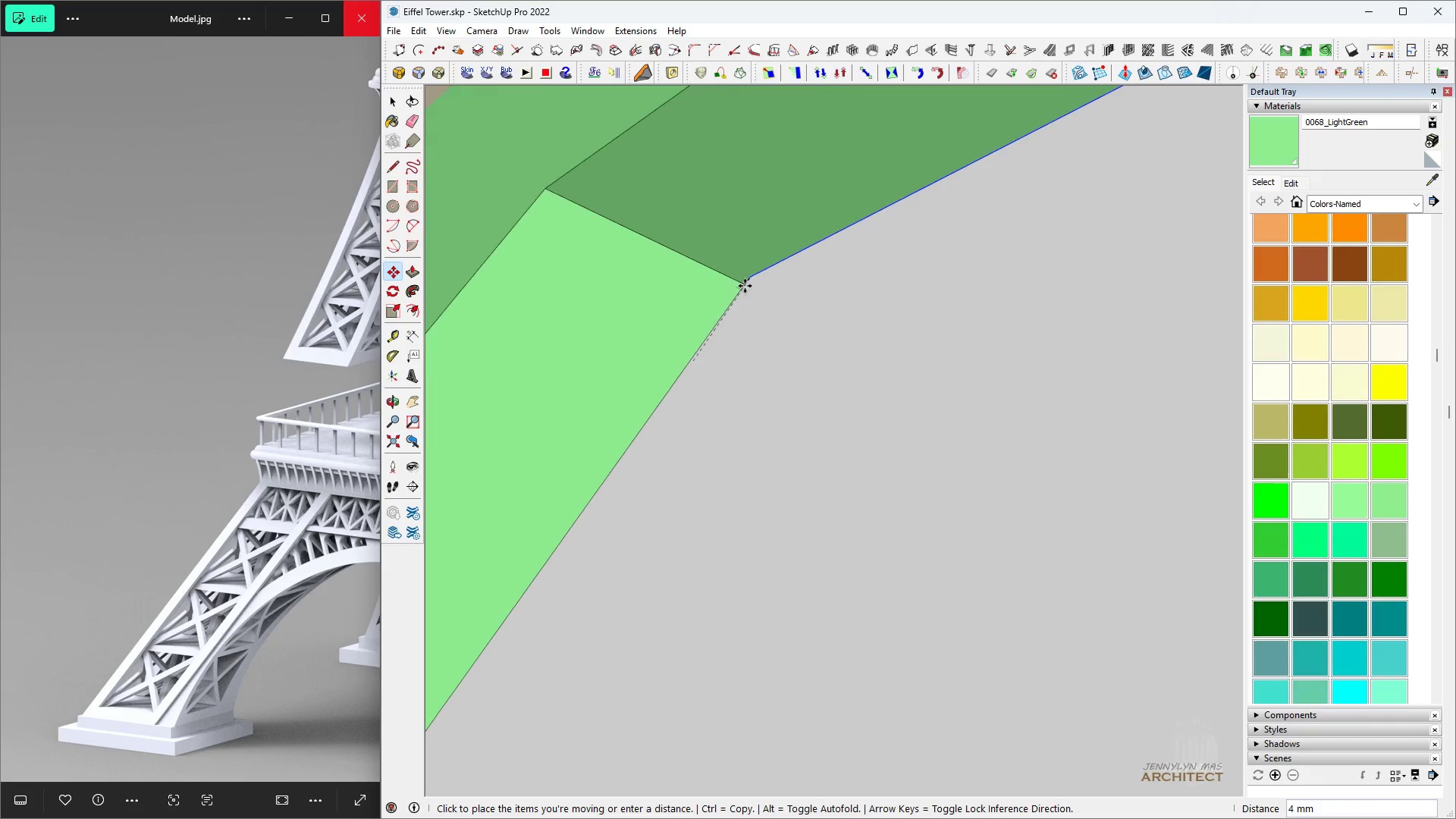 
key(Space)
 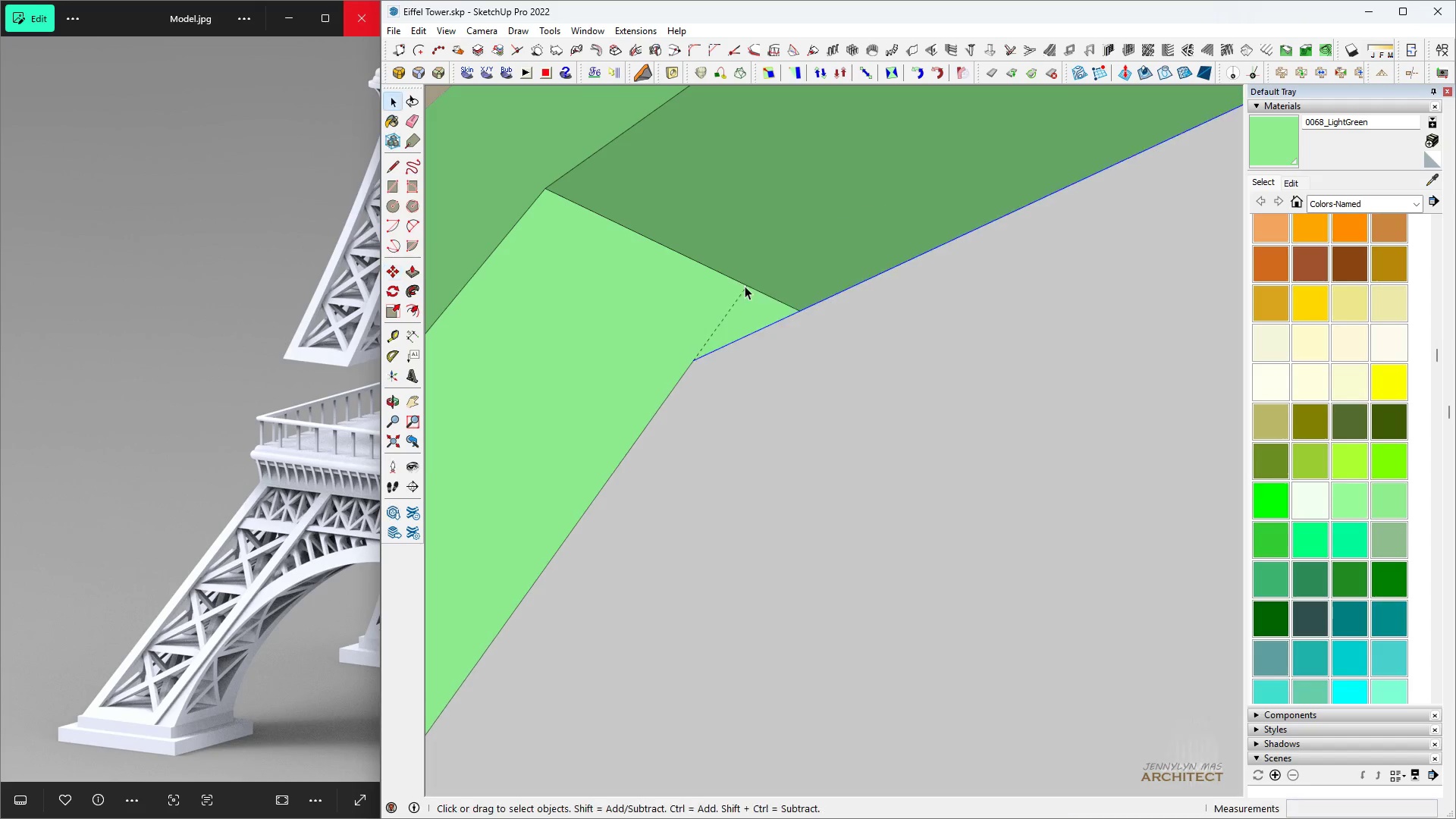 
key(H)
 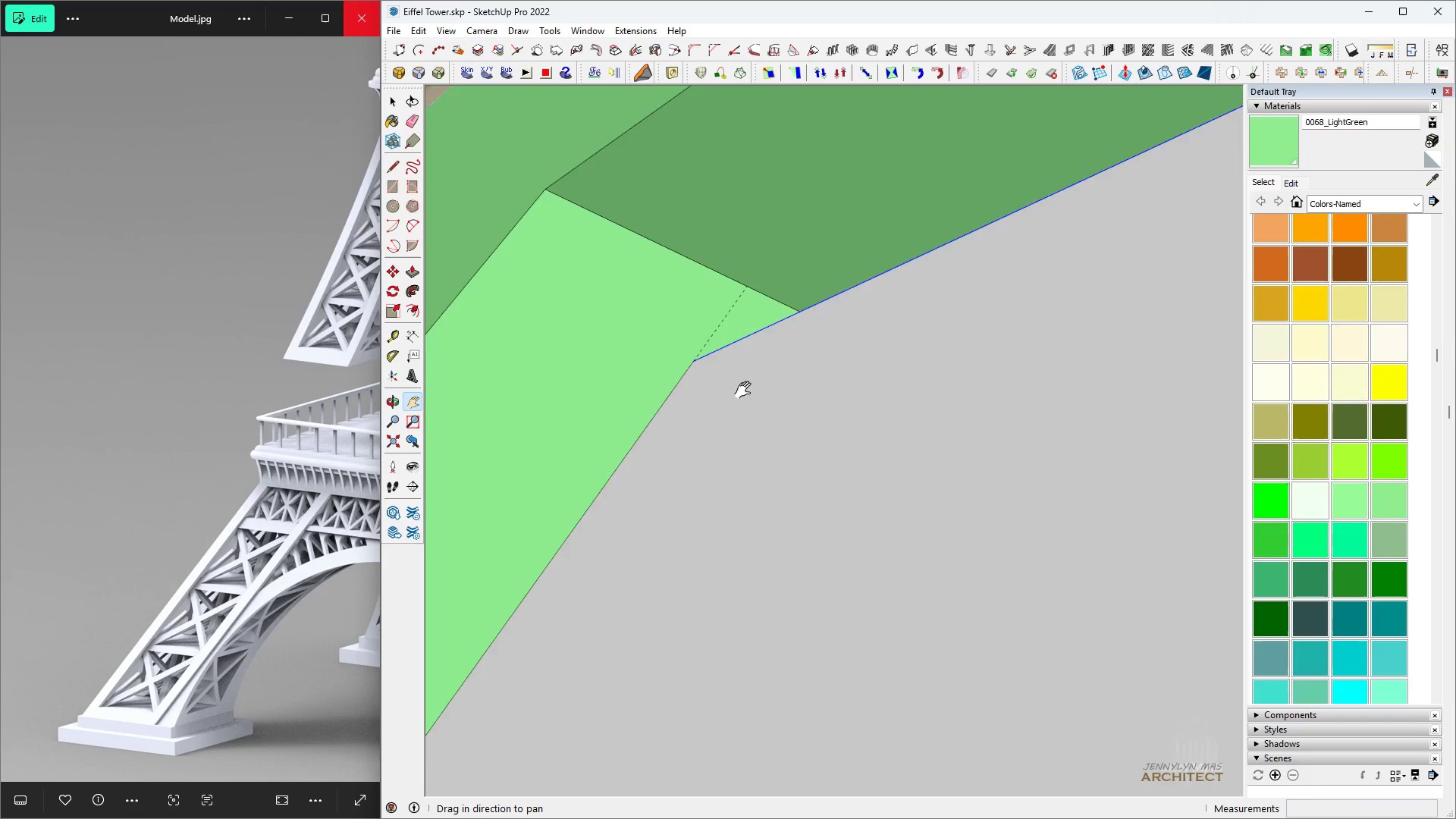 
key(Space)
 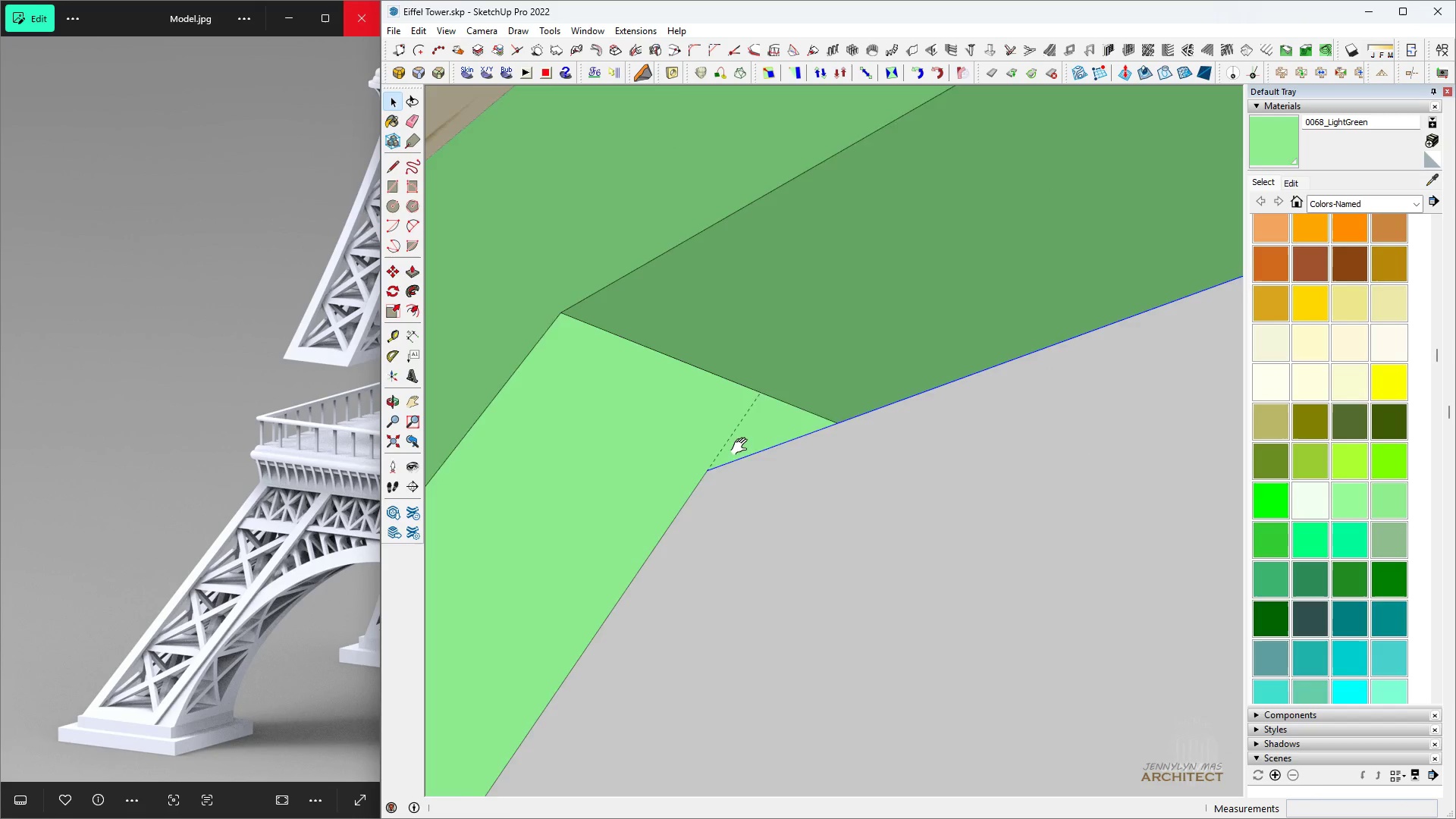 
scroll: coordinate [714, 482], scroll_direction: up, amount: 10.0
 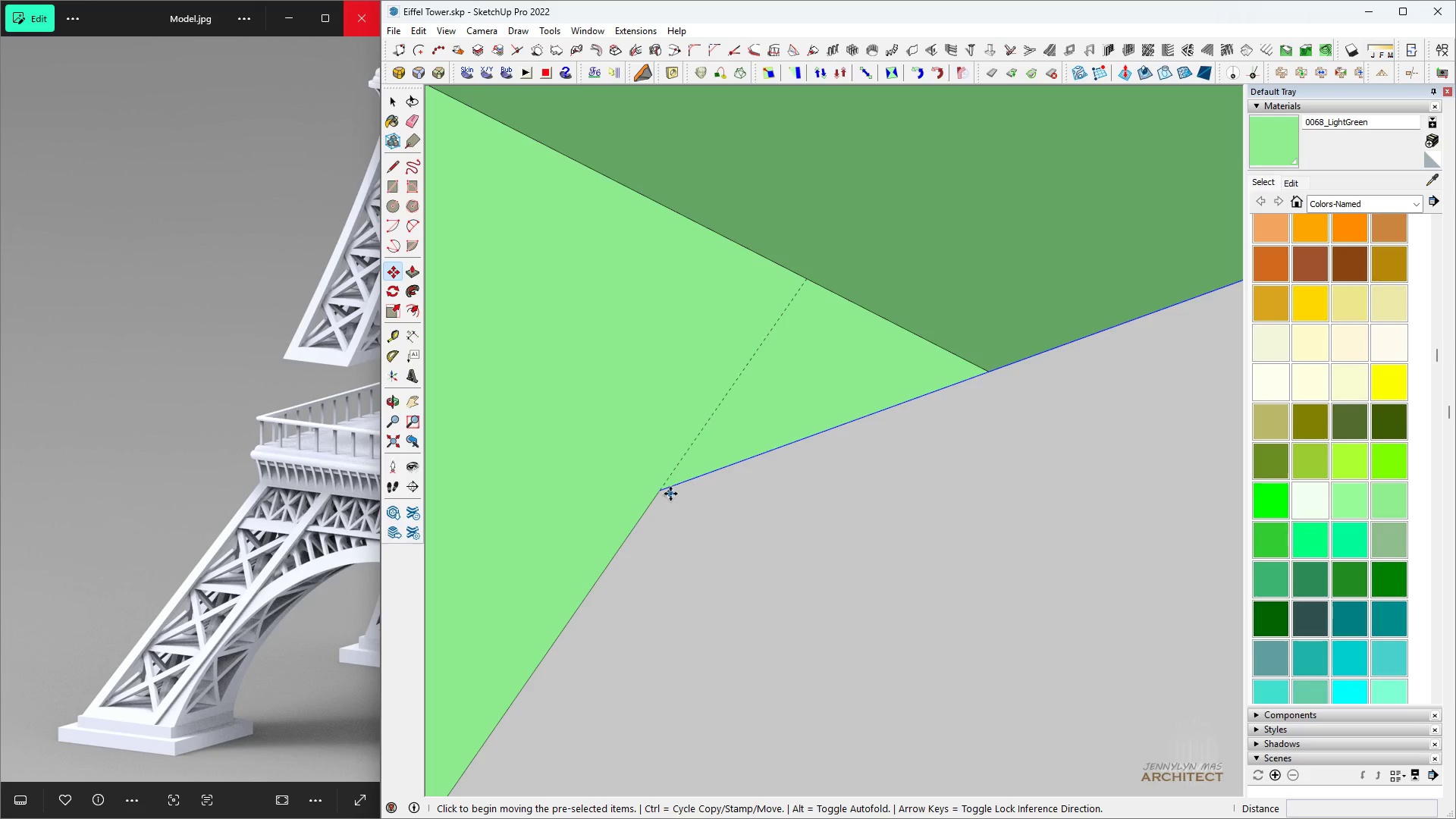 
key(M)
 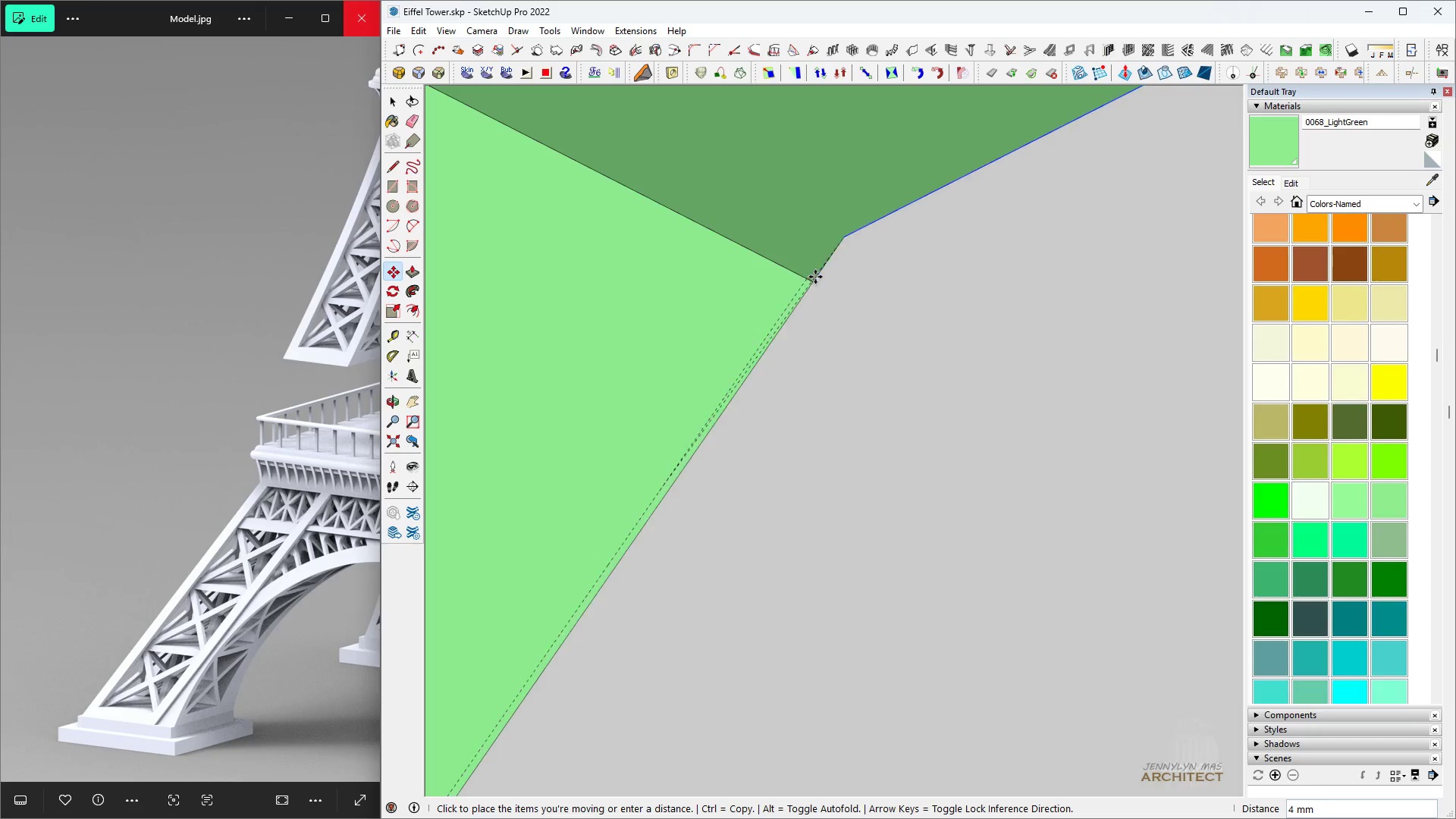 
scroll: coordinate [806, 284], scroll_direction: up, amount: 12.0
 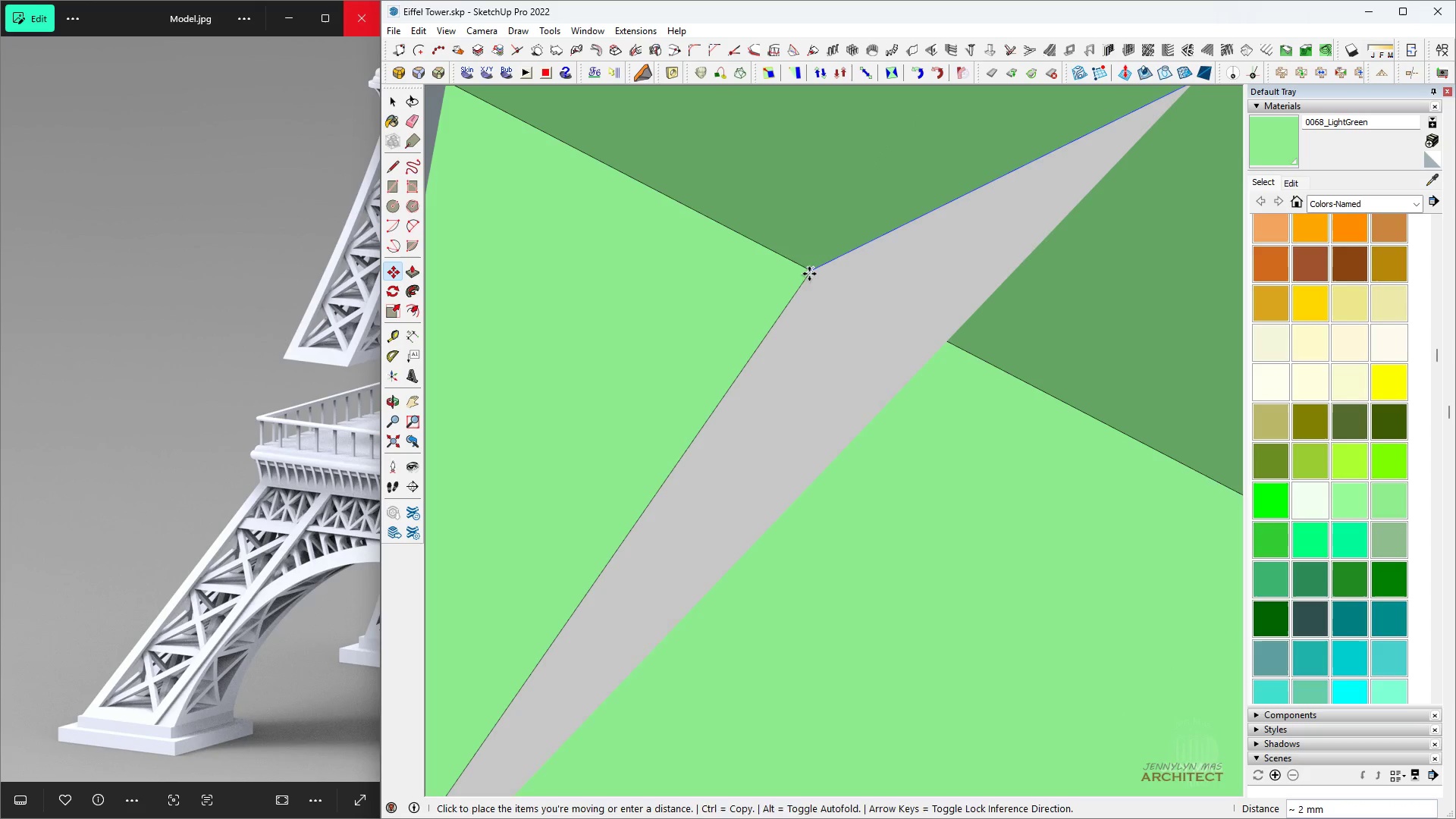 
type( hhhhhh e hhhh hhh )
 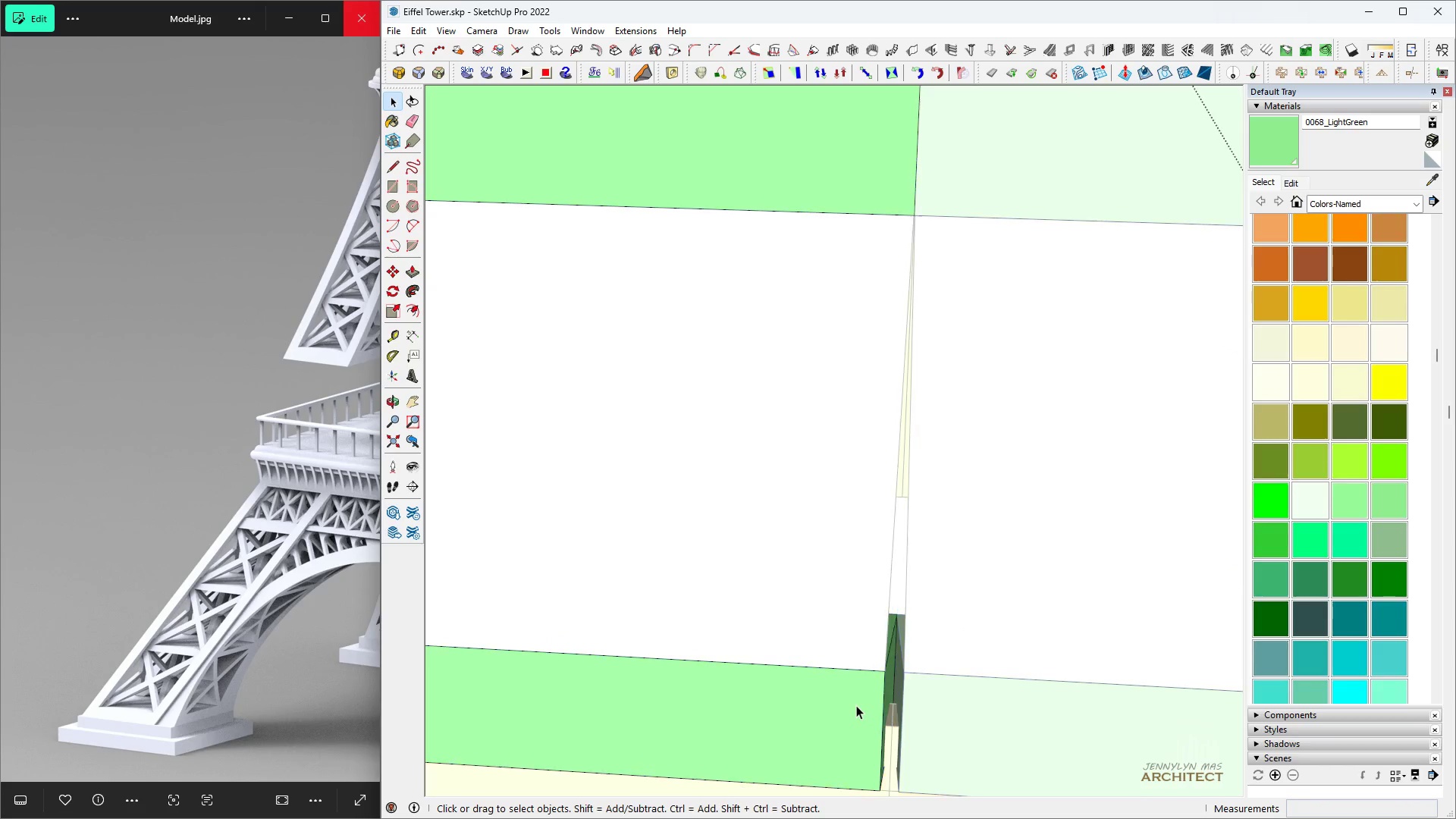 
scroll: coordinate [814, 290], scroll_direction: down, amount: 51.0
 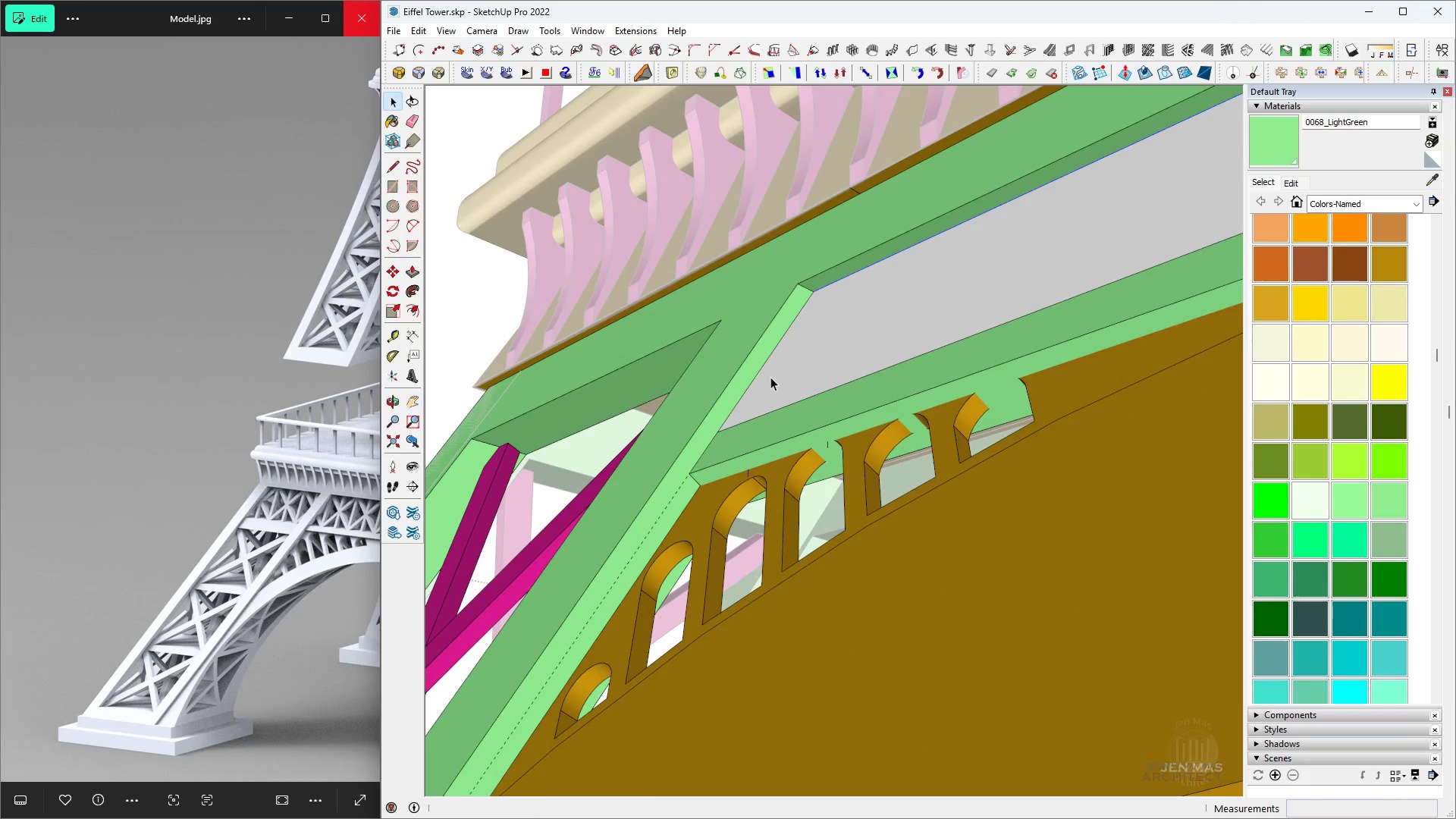 
scroll: coordinate [733, 438], scroll_direction: up, amount: 3.0
 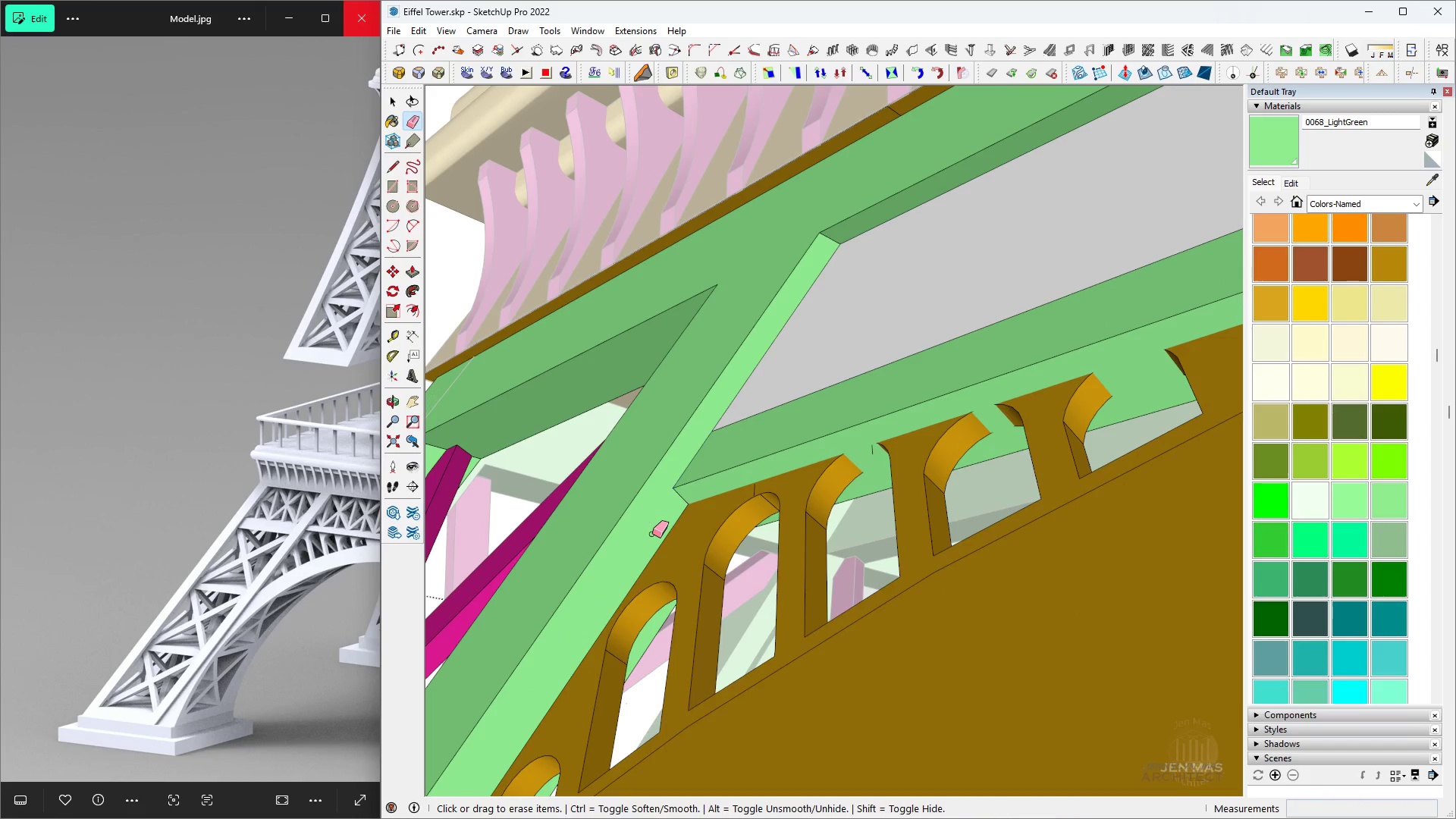 
scroll: coordinate [1010, 626], scroll_direction: down, amount: 20.0
 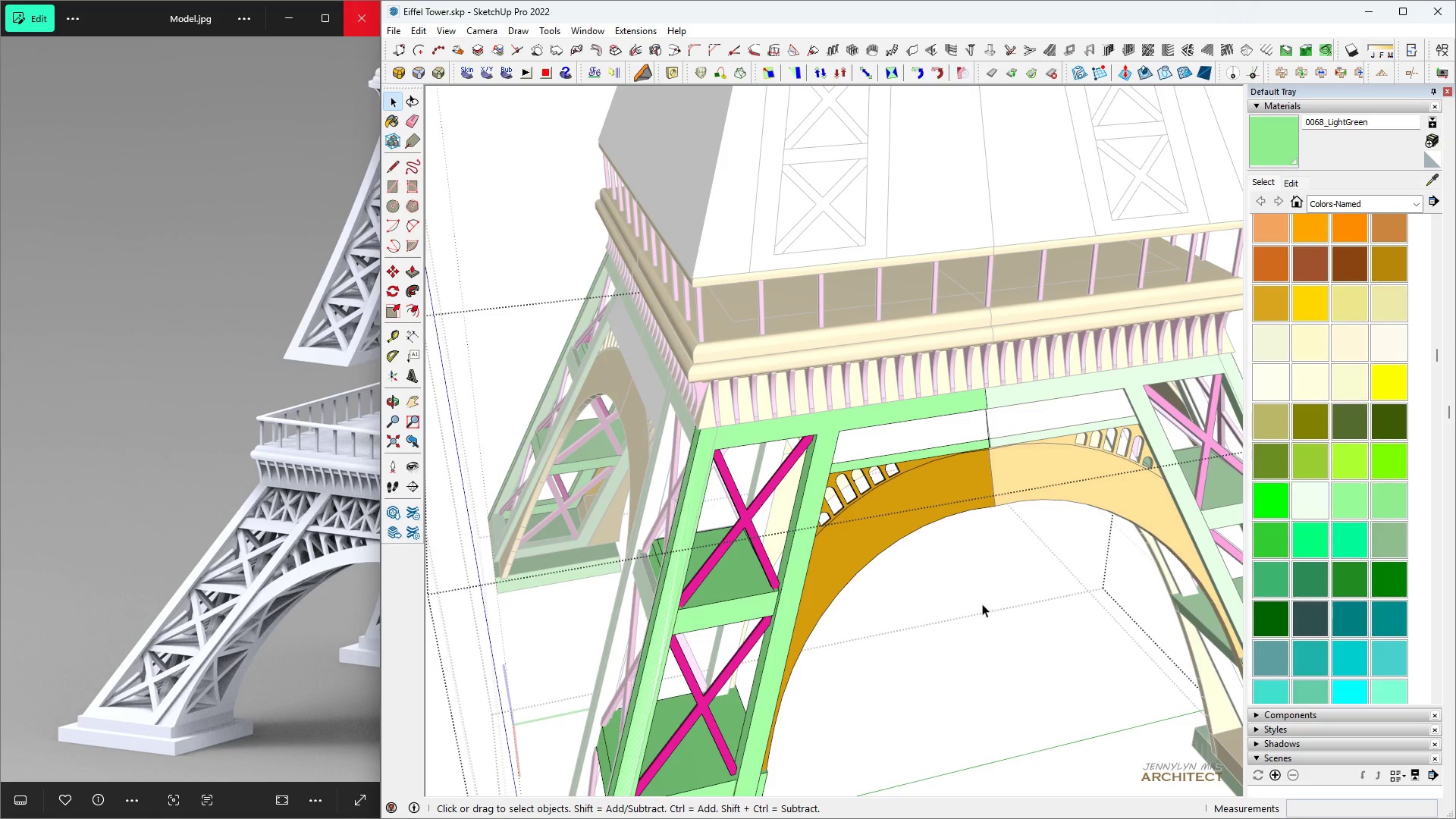 
scroll: coordinate [978, 479], scroll_direction: up, amount: 26.0
 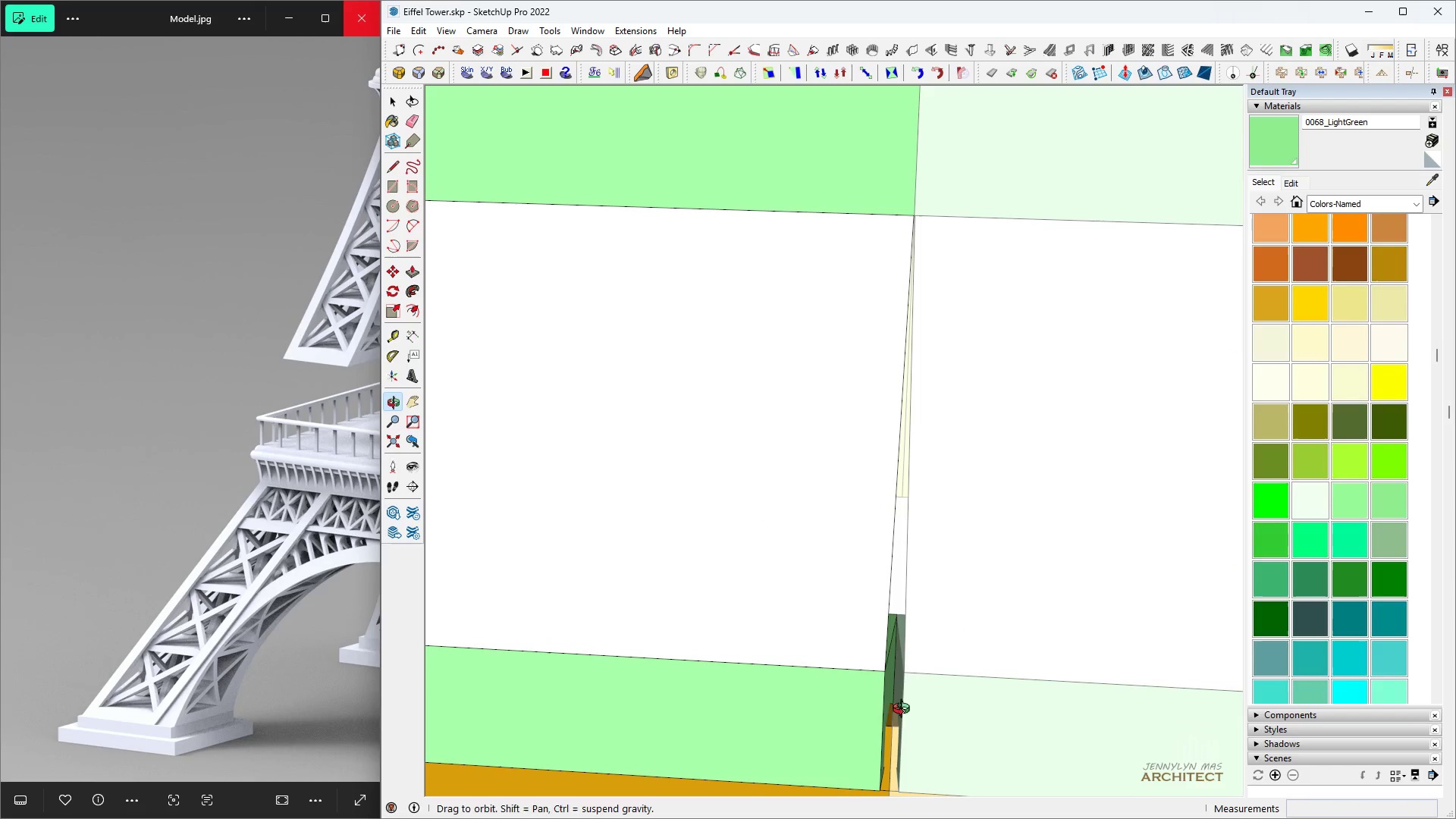 
double_click([856, 705])
 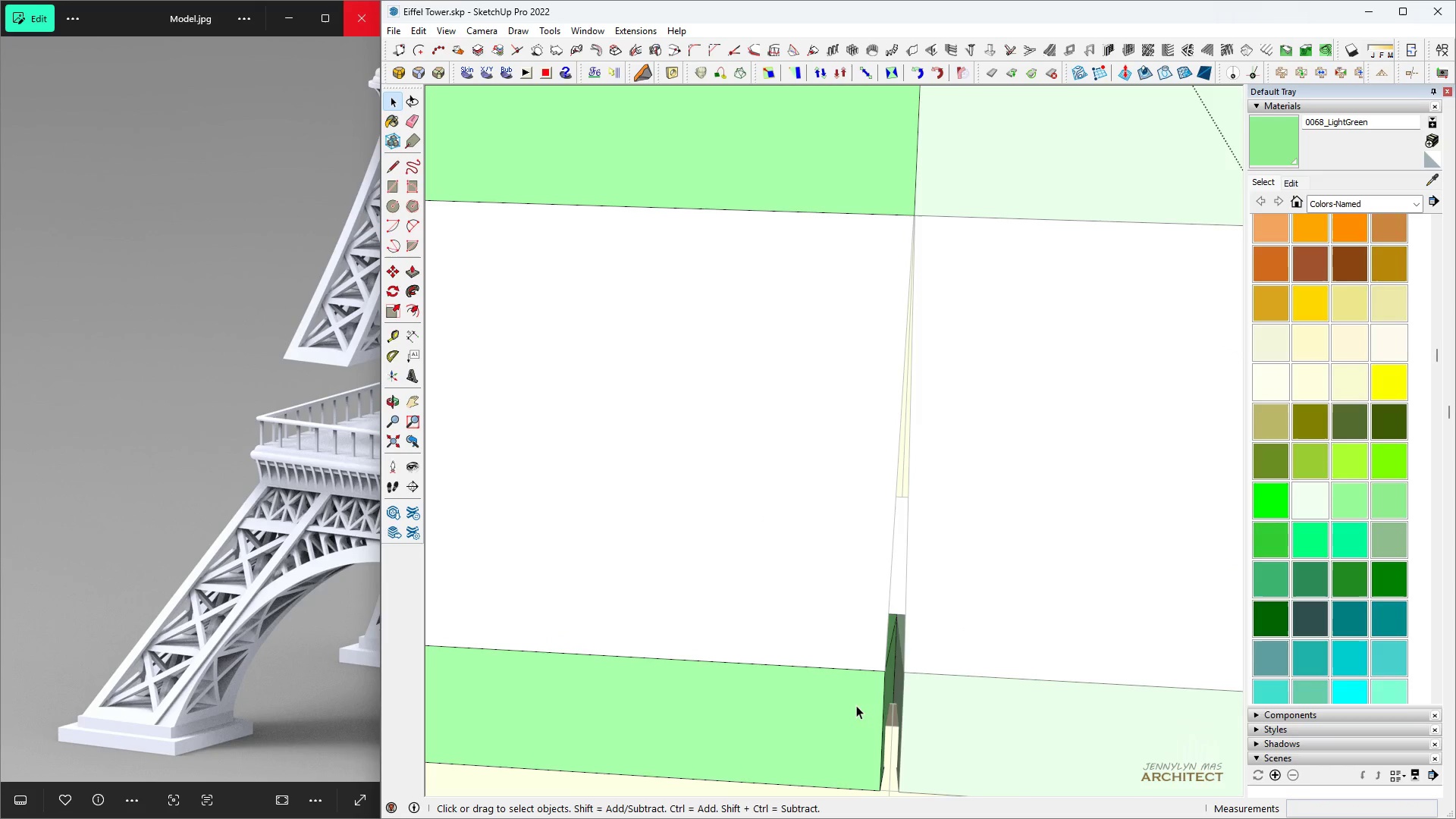 
triple_click([856, 705])
 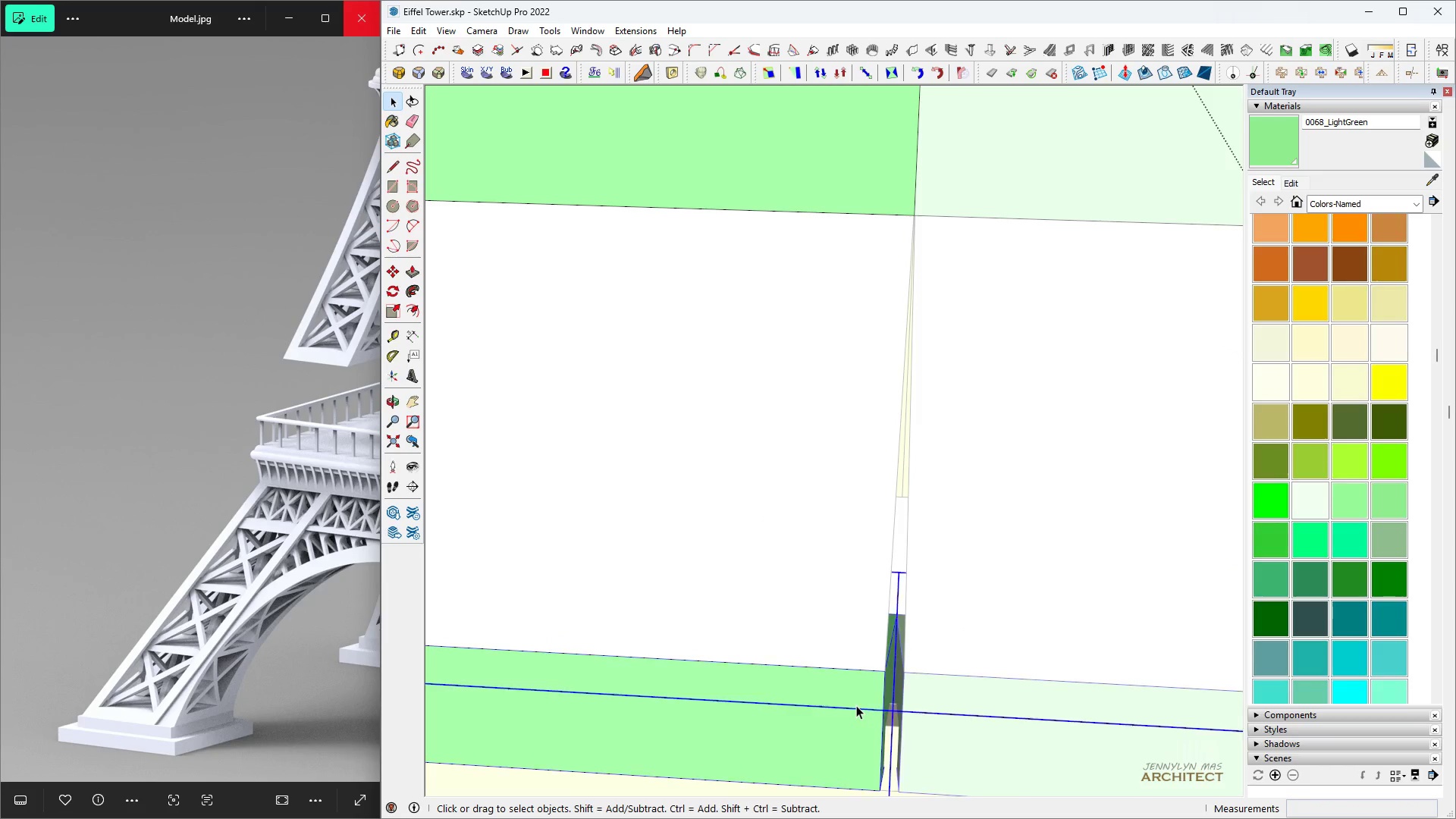 
triple_click([856, 705])
 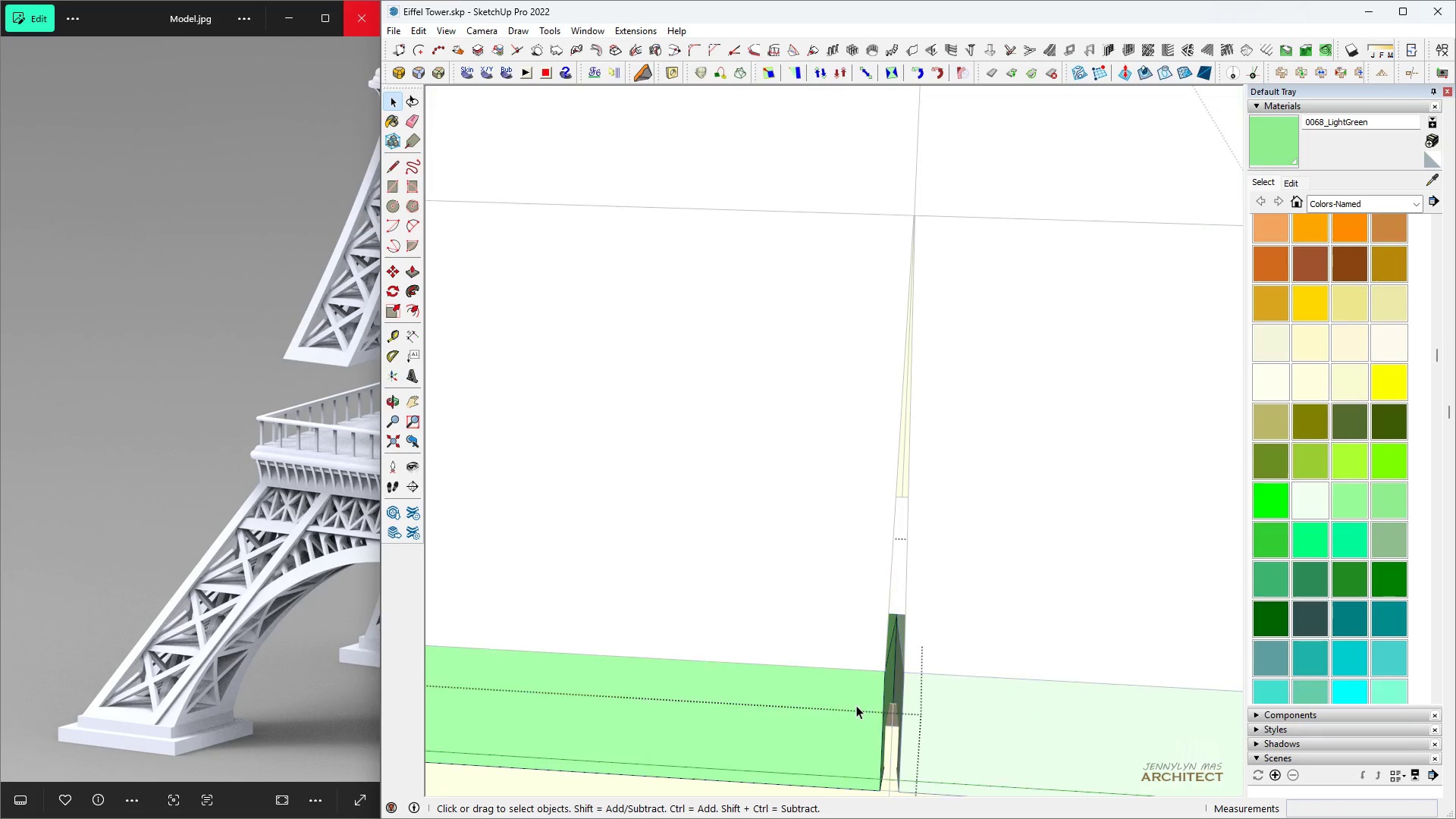 
triple_click([856, 705])
 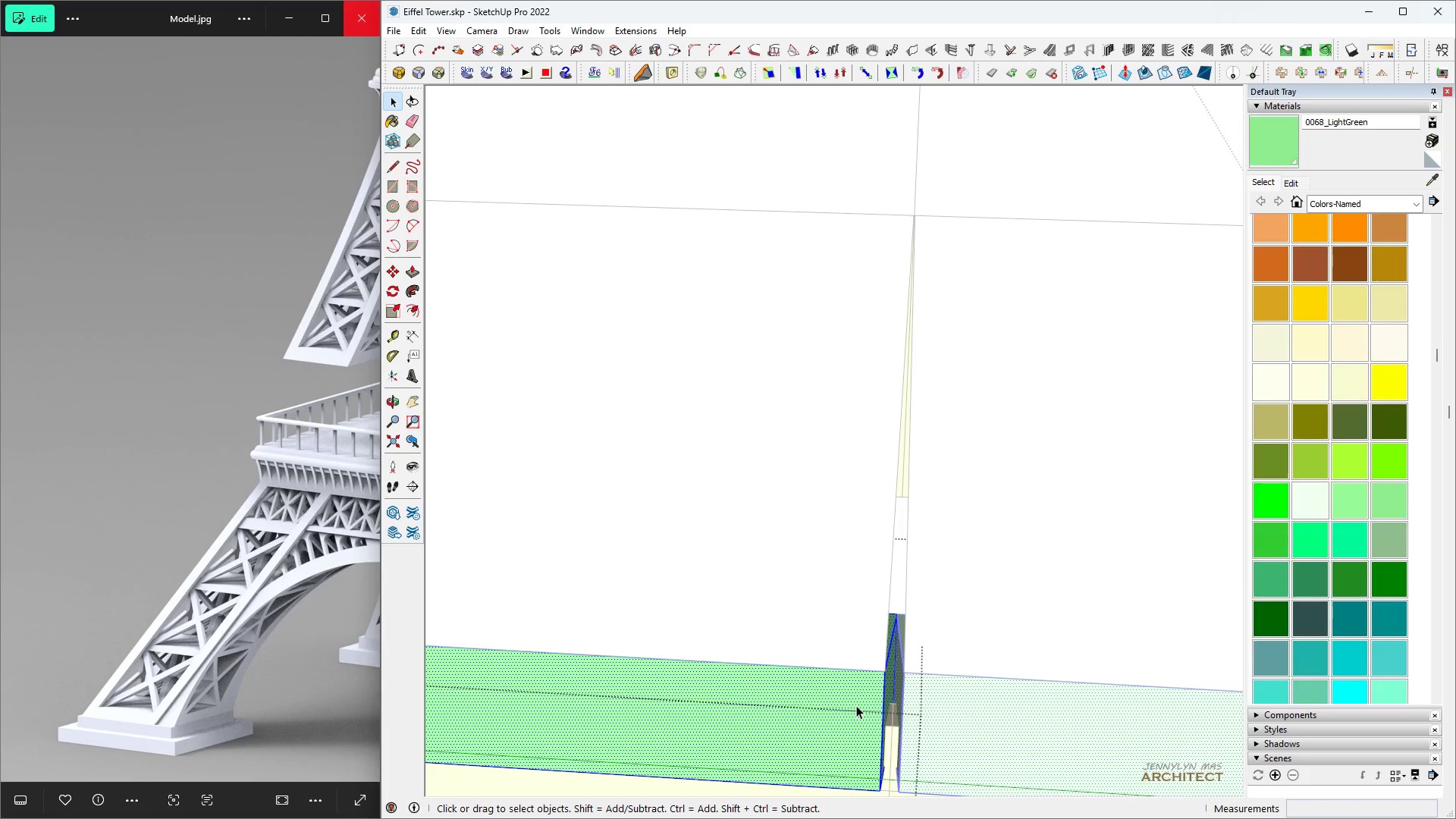 
triple_click([856, 705])
 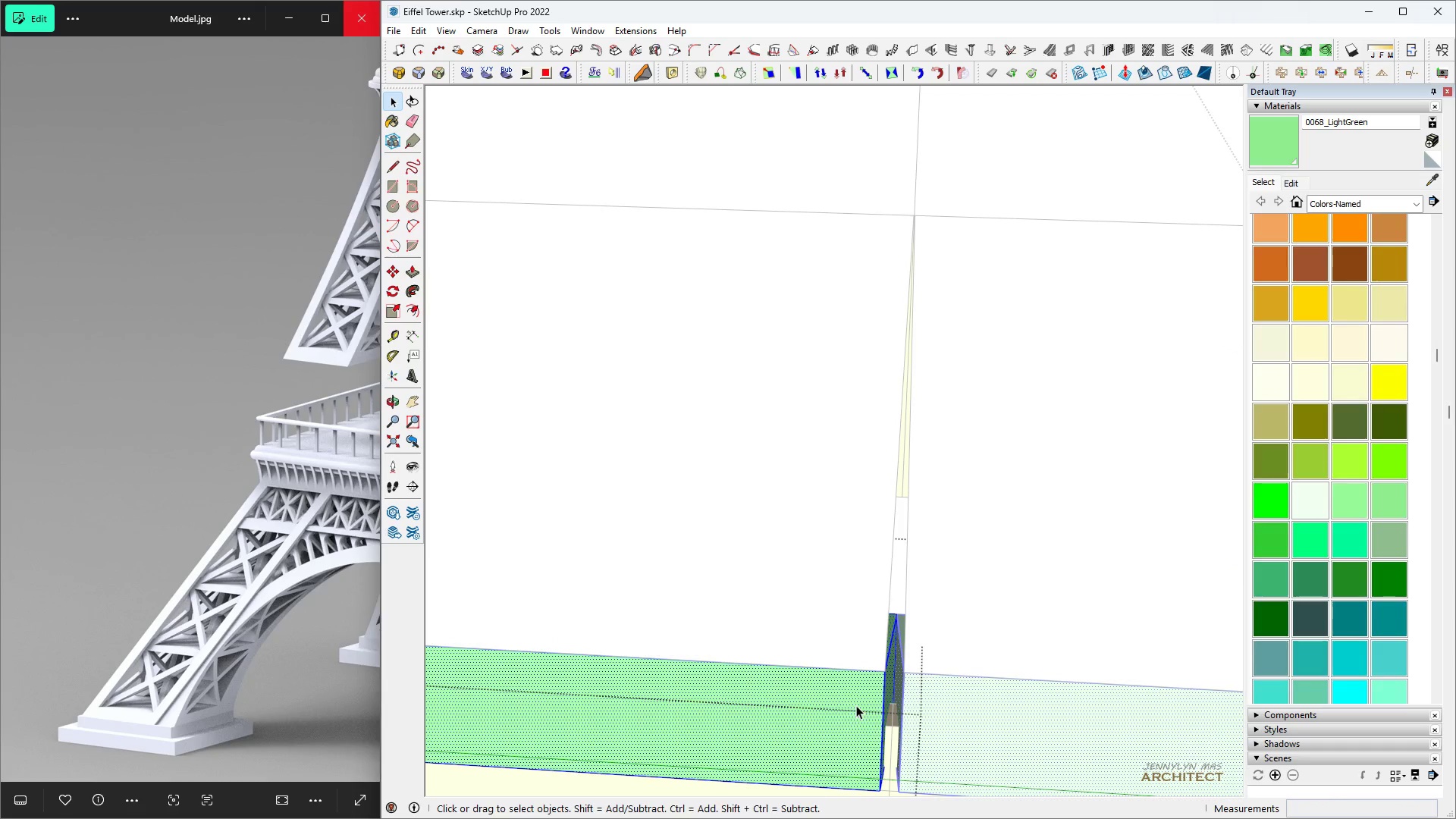 
type(hhh )
 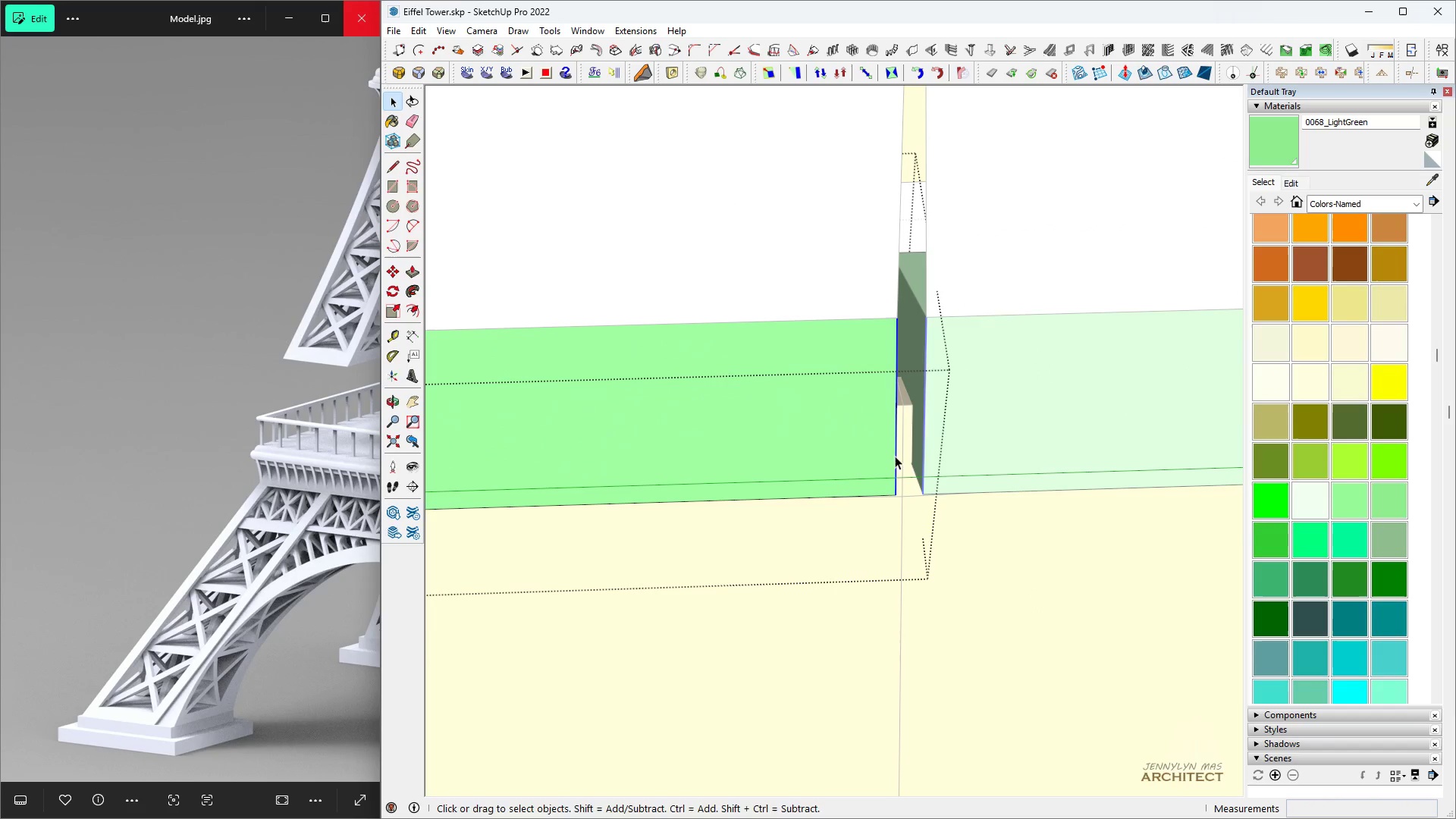 
scroll: coordinate [890, 468], scroll_direction: down, amount: 10.0
 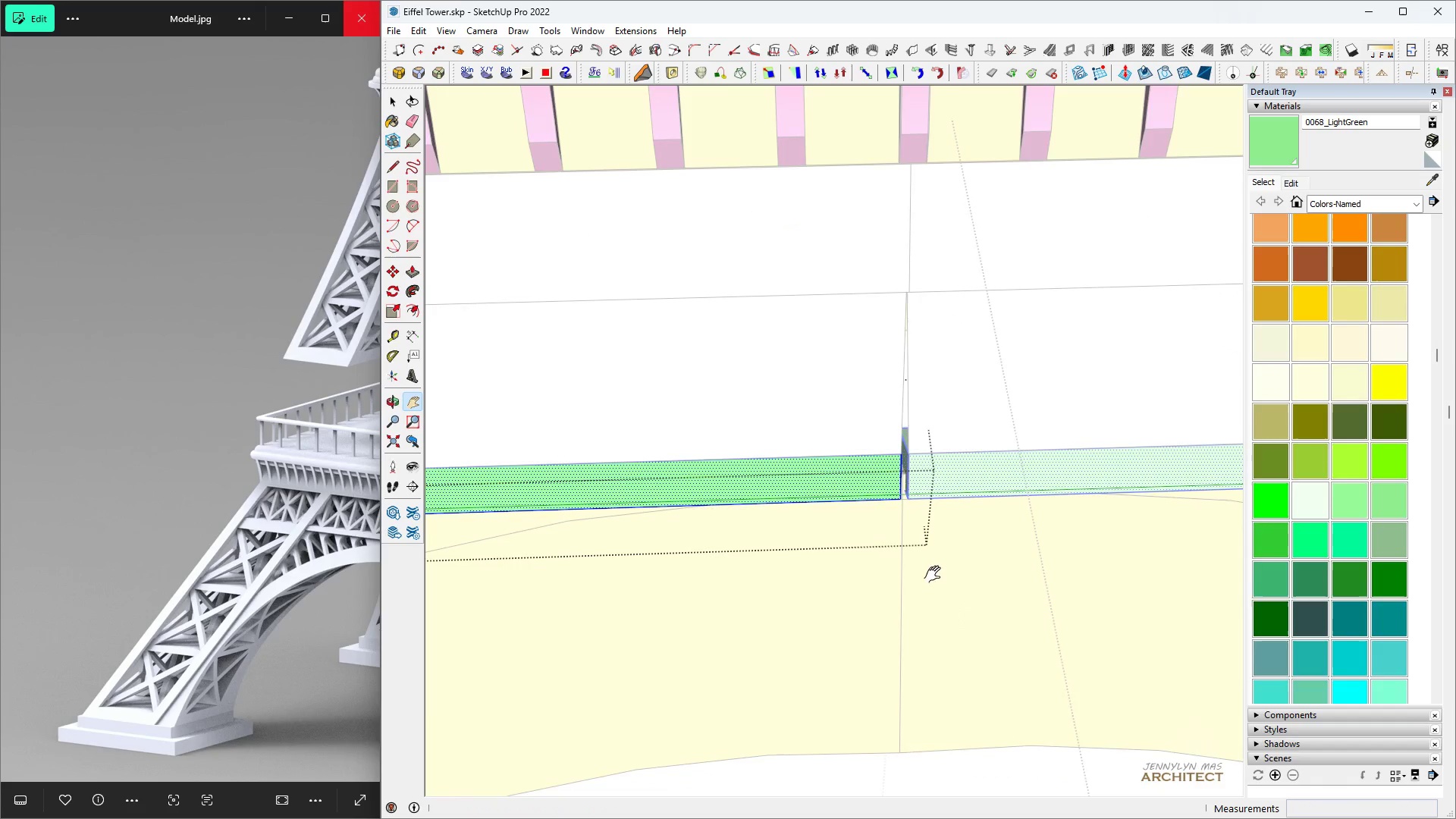 
scroll: coordinate [908, 488], scroll_direction: up, amount: 12.0
 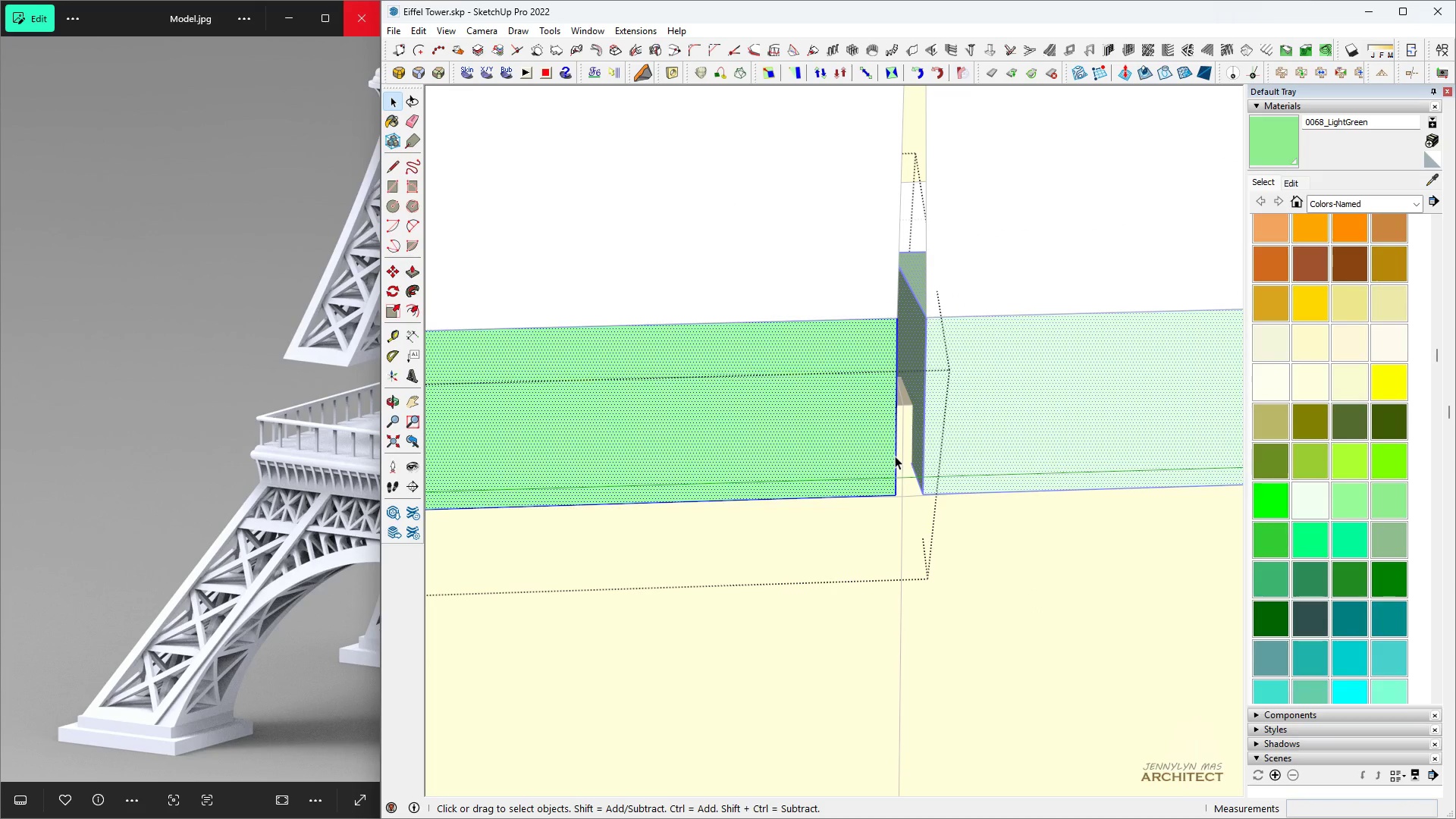 
left_click([895, 456])
 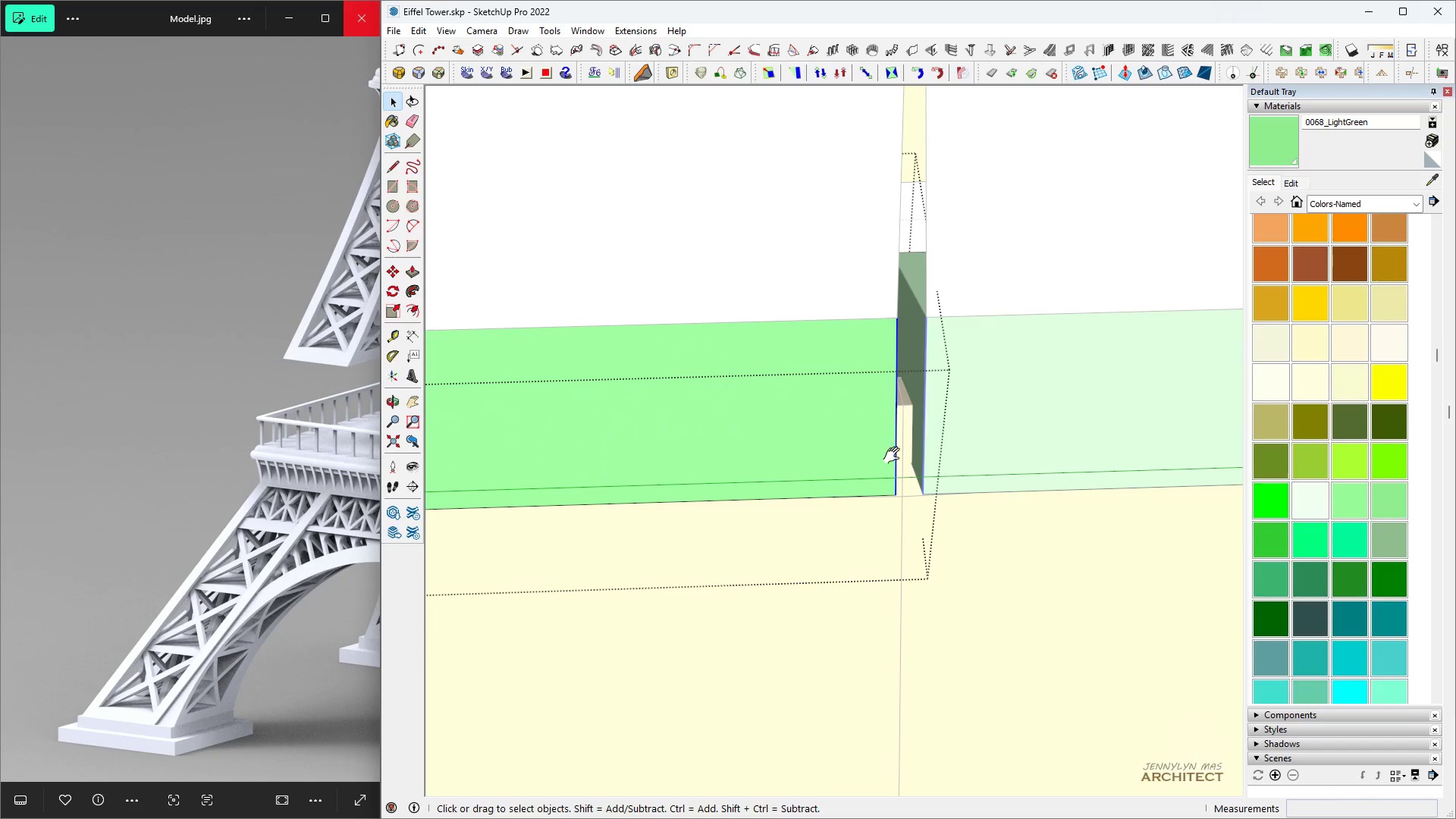 
type(h mt)
 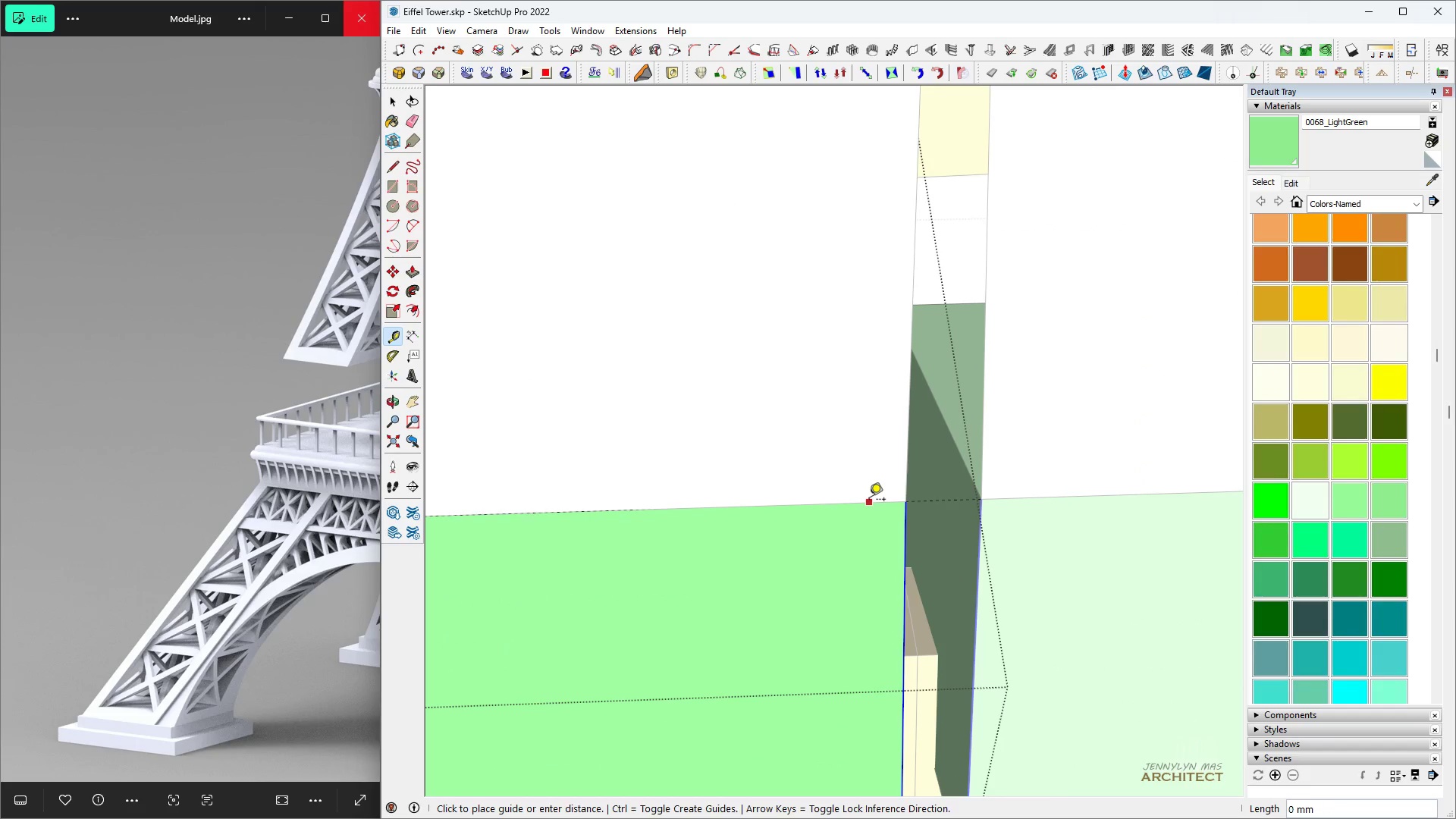 
scroll: coordinate [883, 515], scroll_direction: up, amount: 9.0
 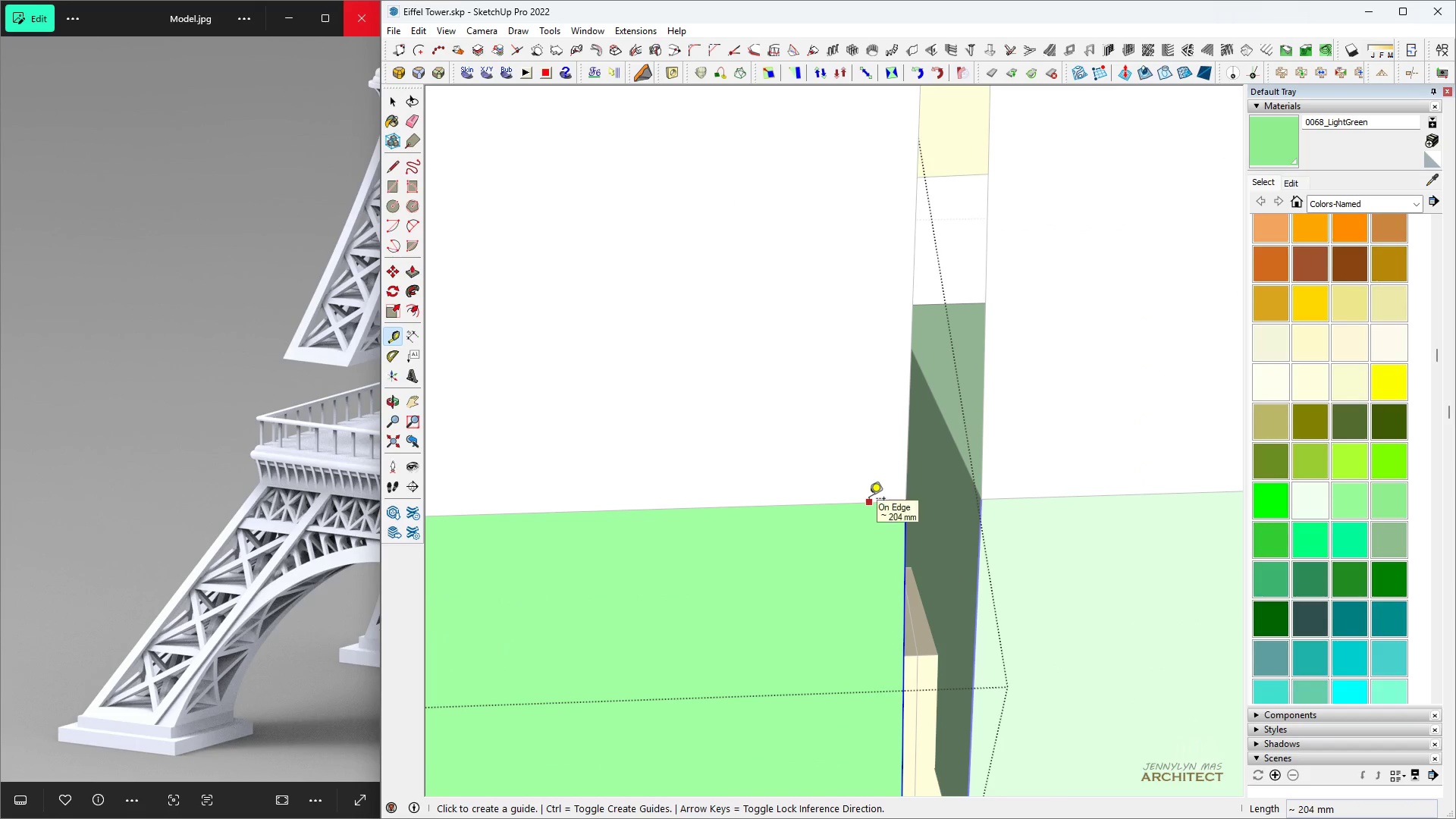 
double_click([869, 500])
 